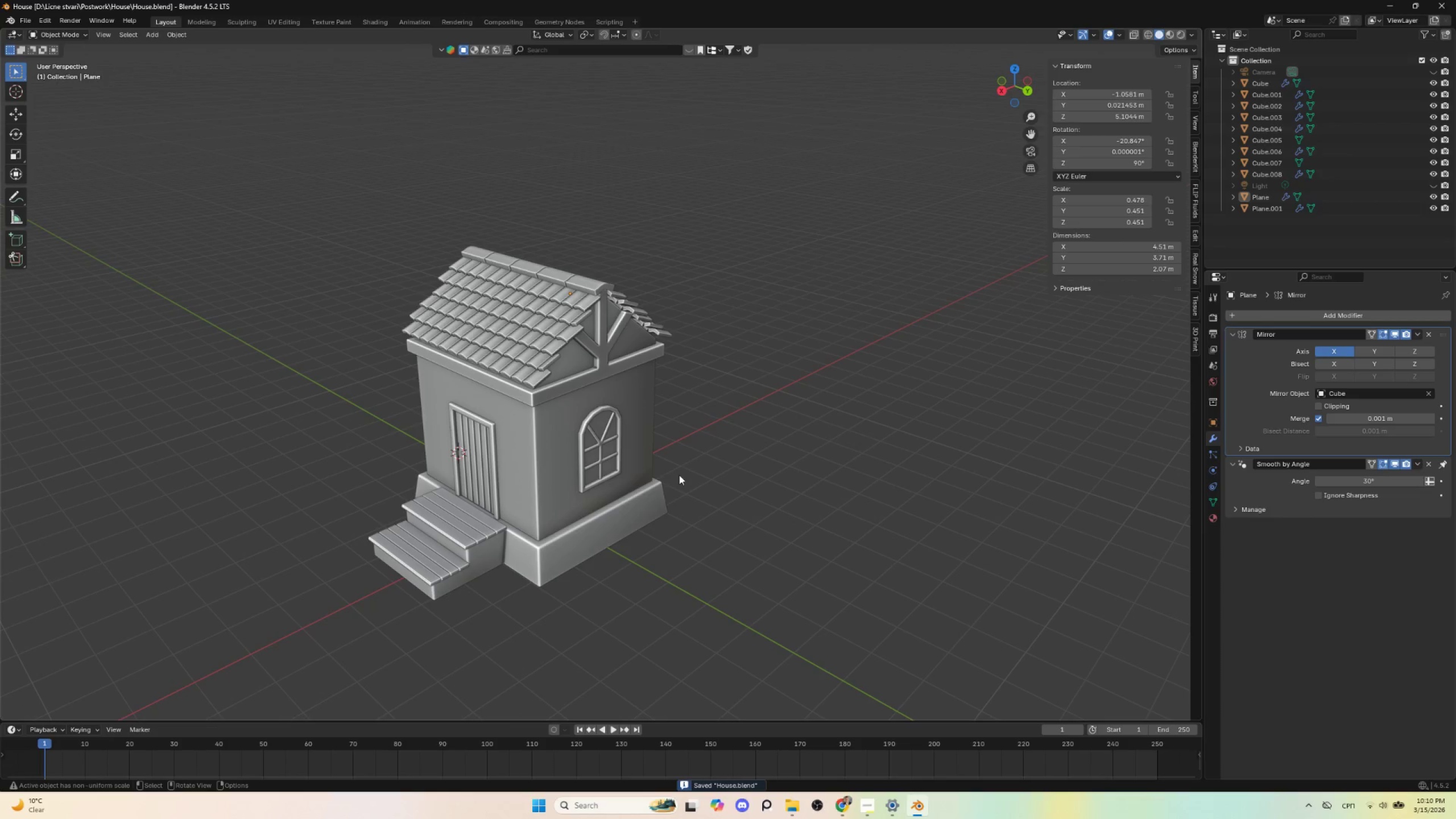 
scroll: coordinate [609, 510], scroll_direction: up, amount: 6.0
 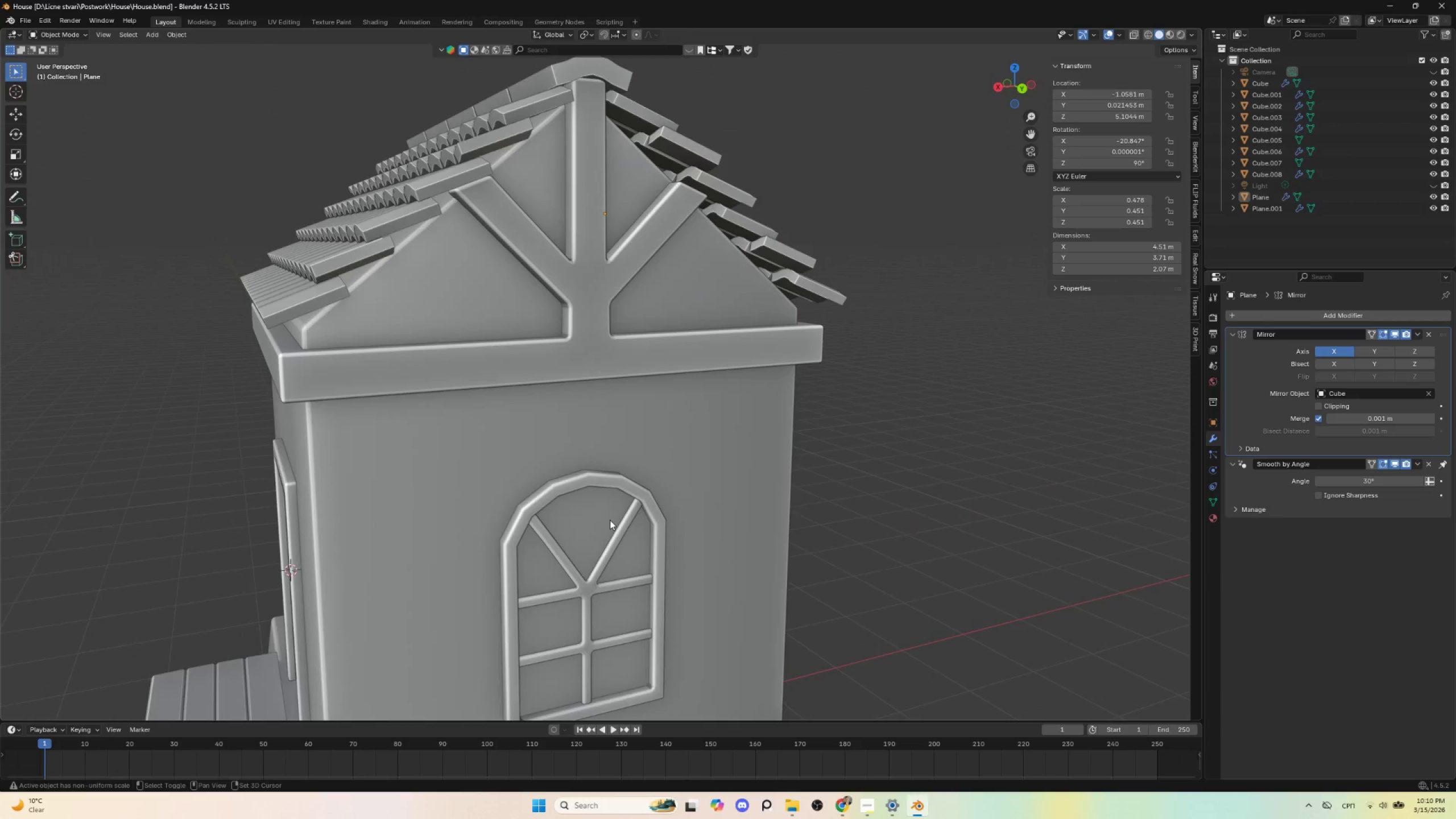 
hold_key(key=ShiftLeft, duration=0.5)
 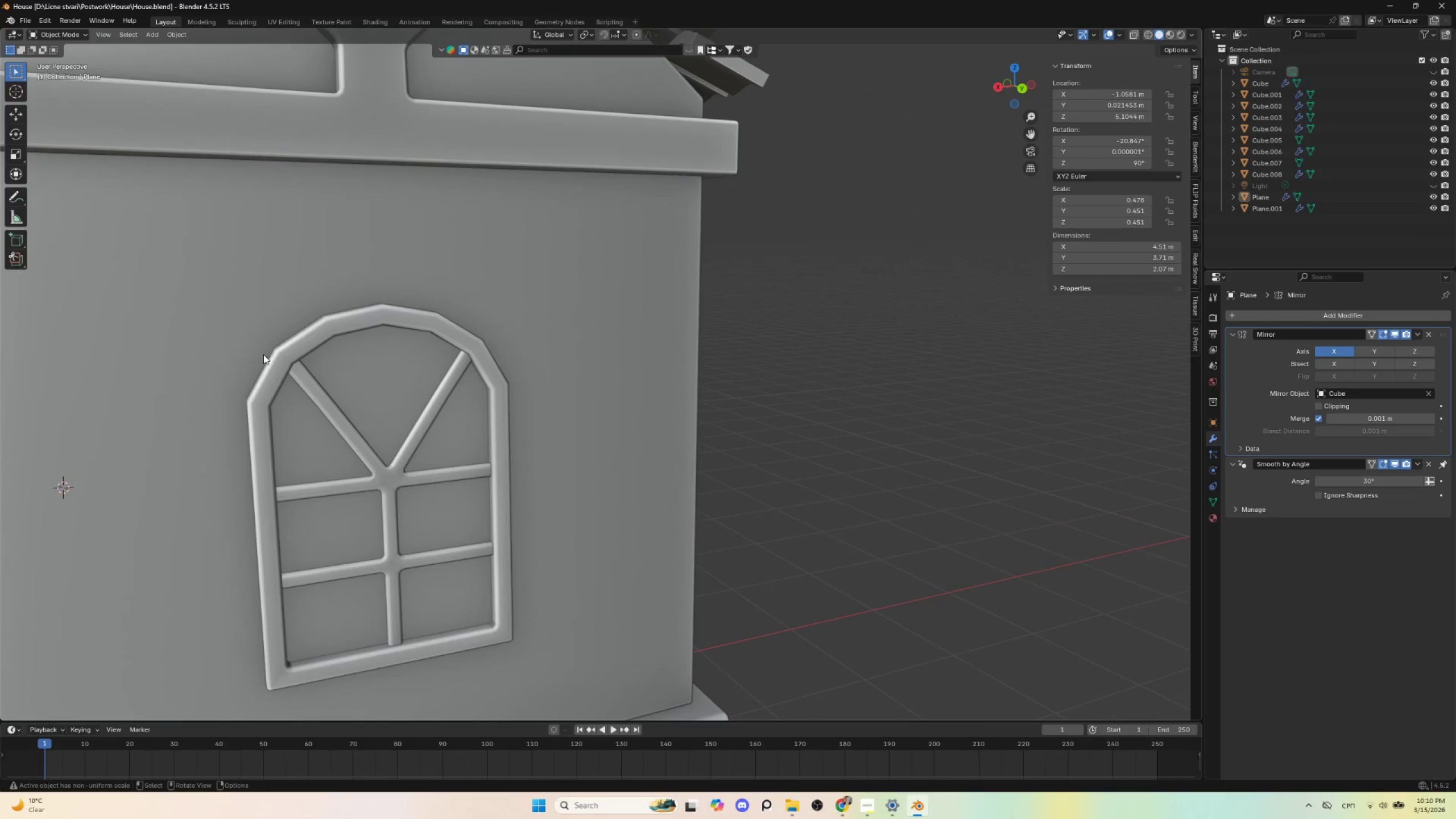 
hold_key(key=ShiftLeft, duration=26.12)
scroll: coordinate [448, 435], scroll_direction: up, amount: 2.0
 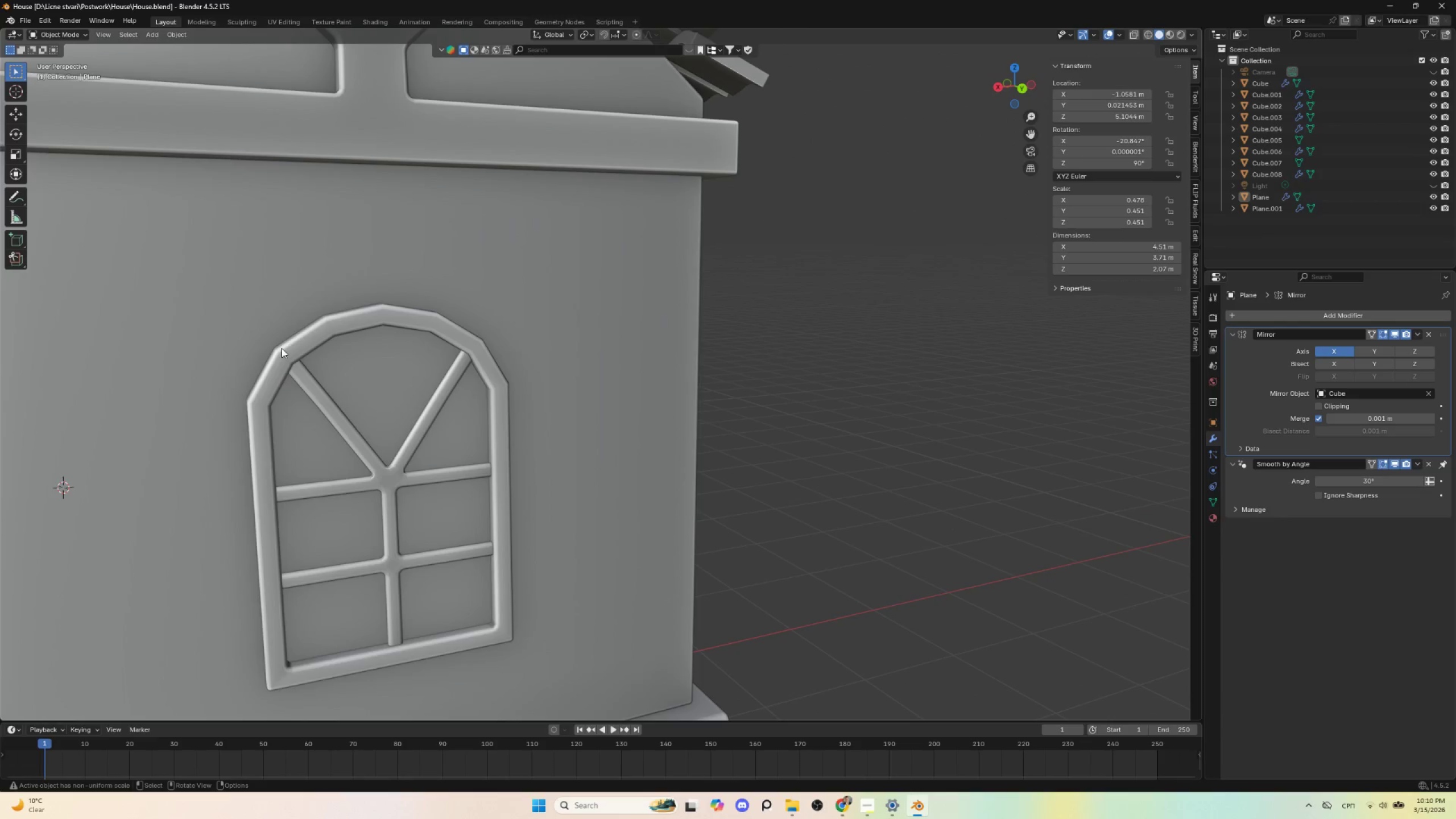 
left_click([292, 351])
 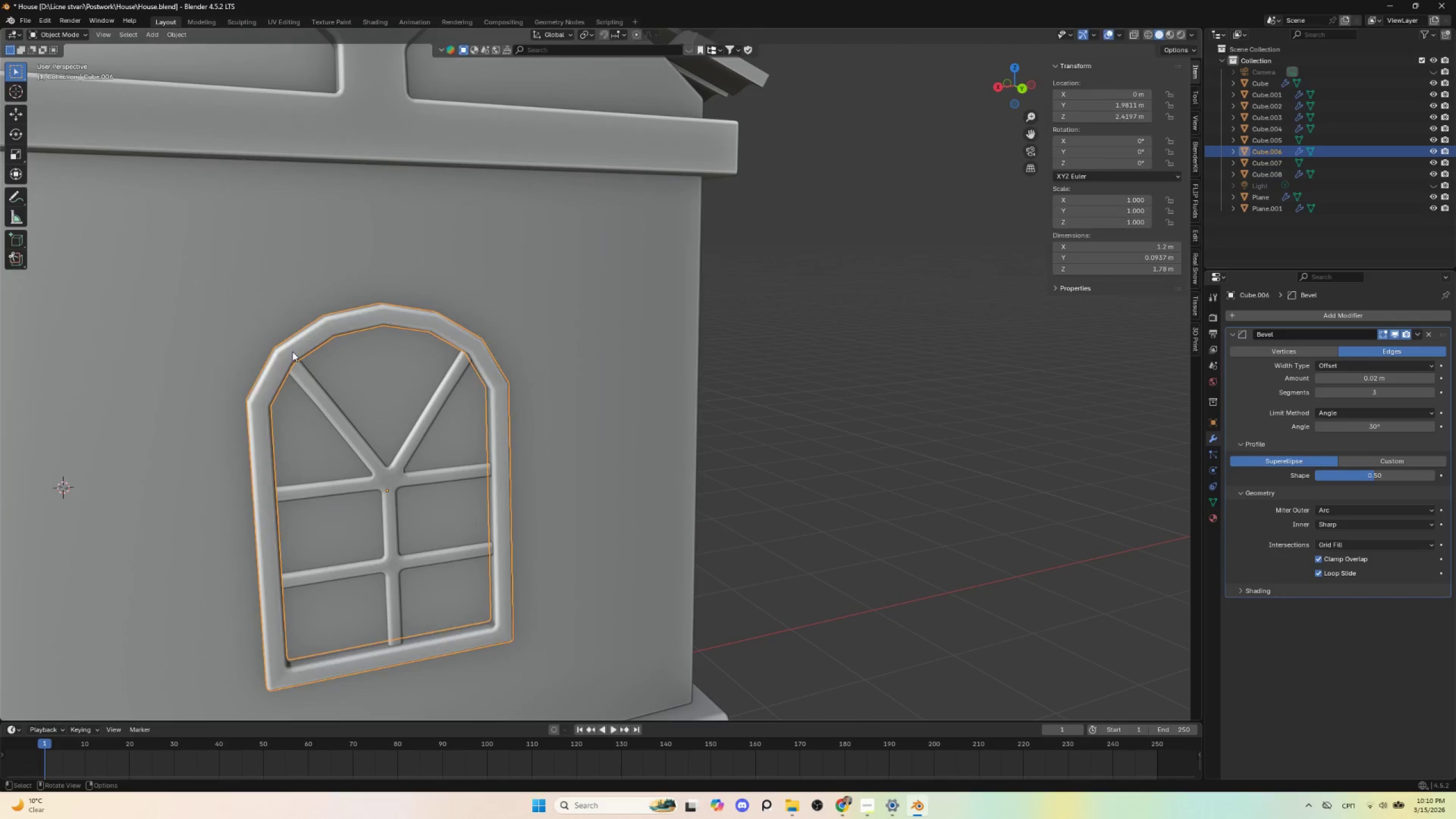 
key(Tab)
 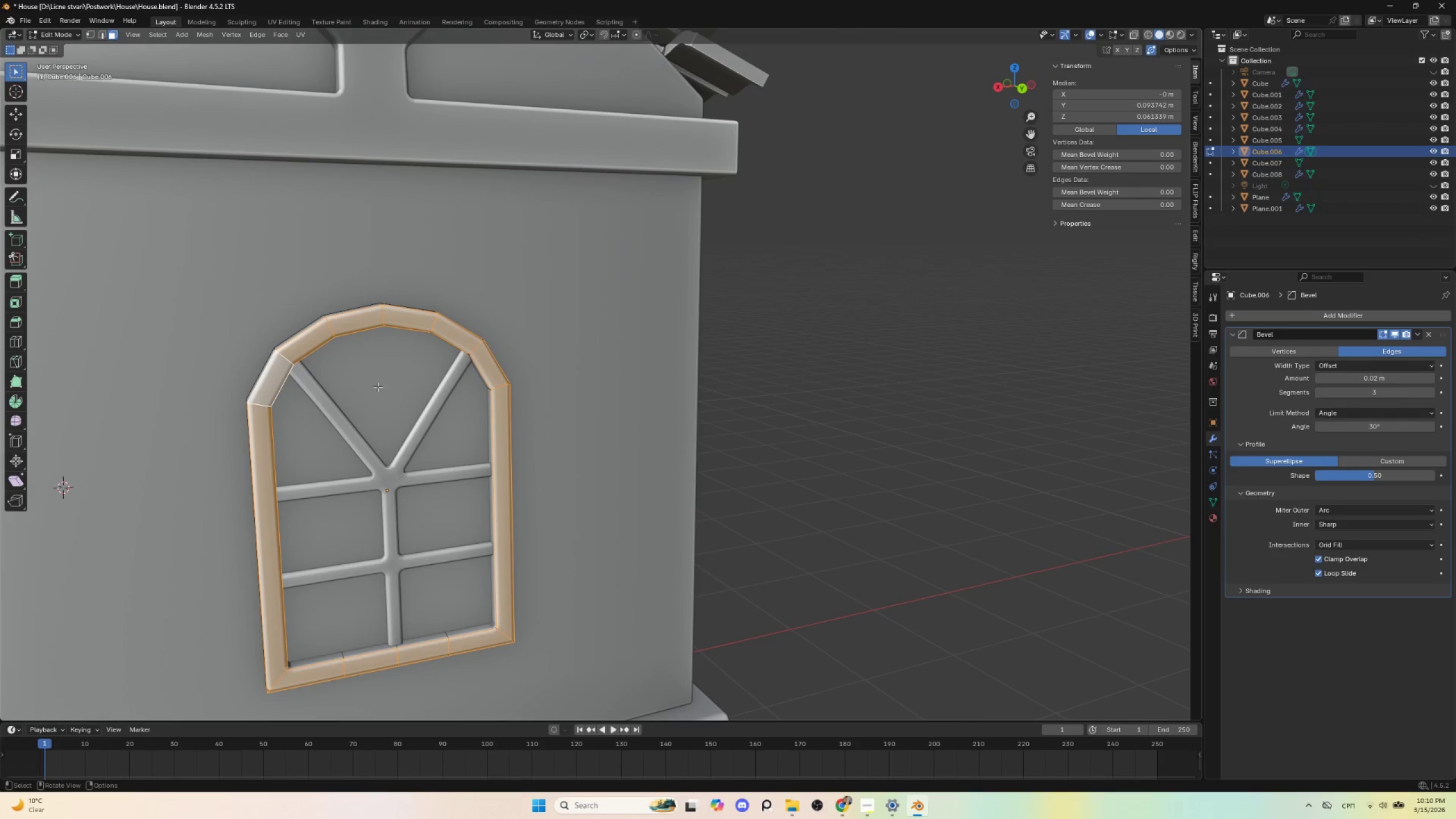 
key(Tab)
 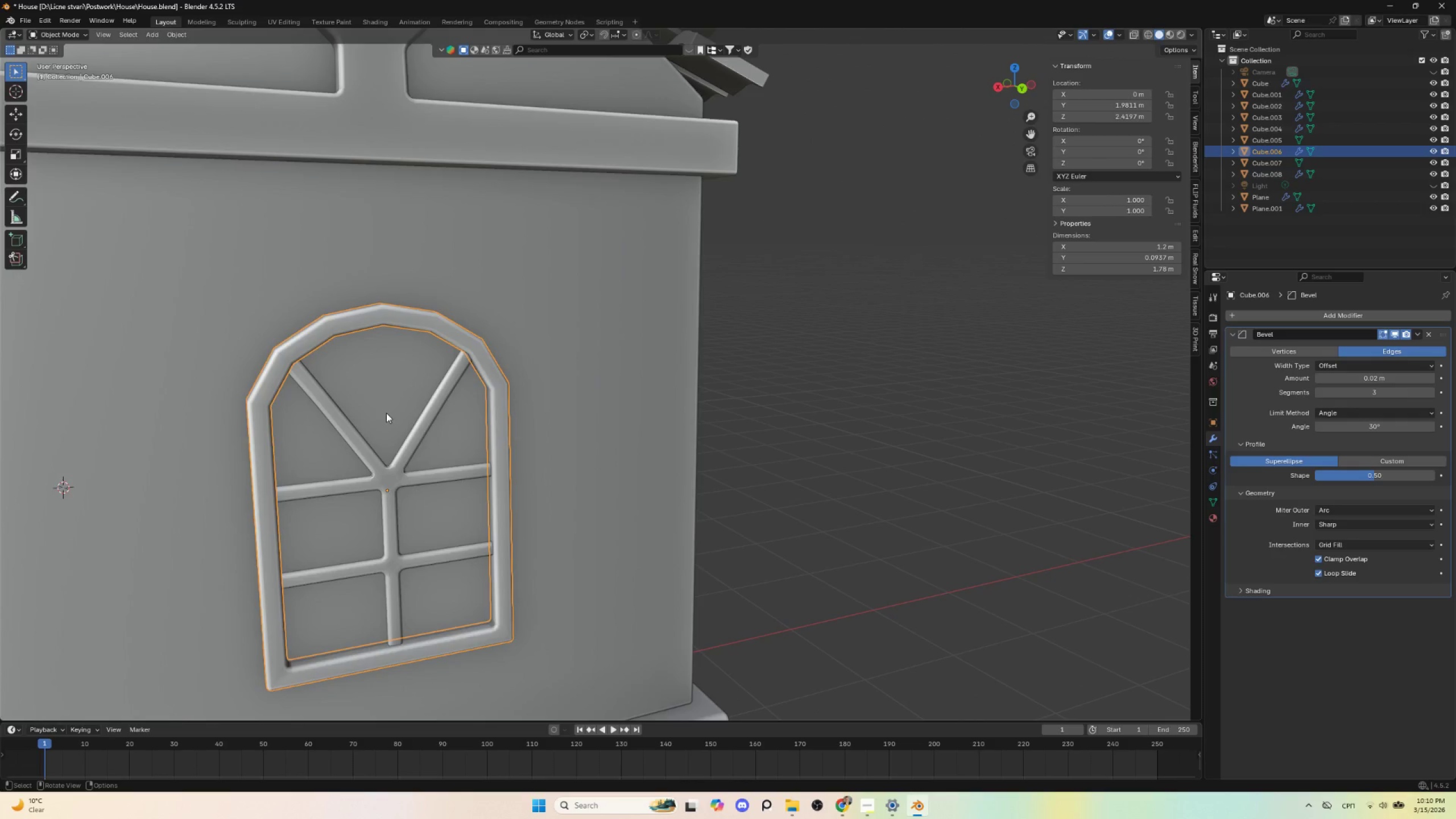 
scroll: coordinate [395, 422], scroll_direction: down, amount: 4.0
 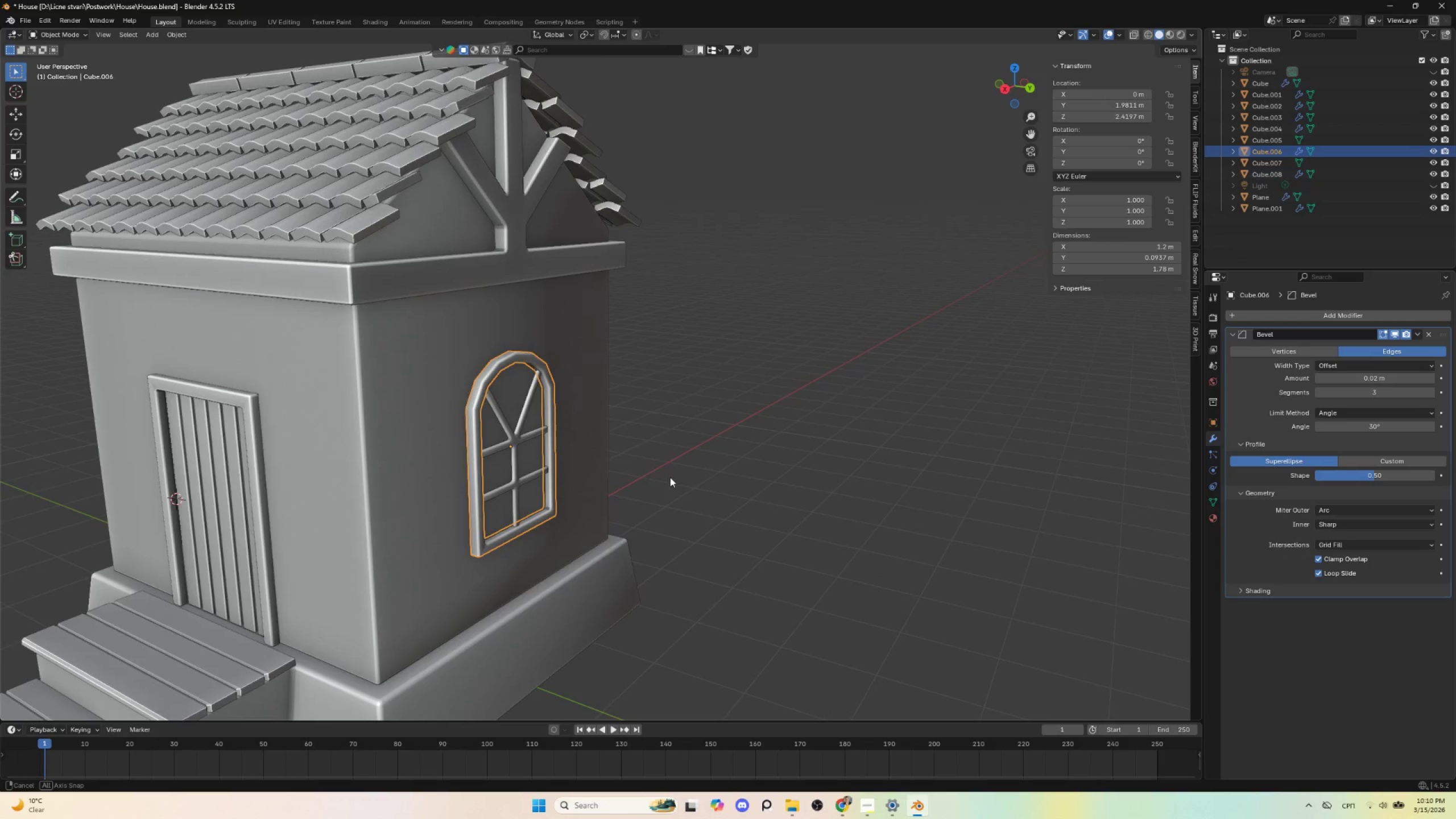 
left_click([737, 433])
 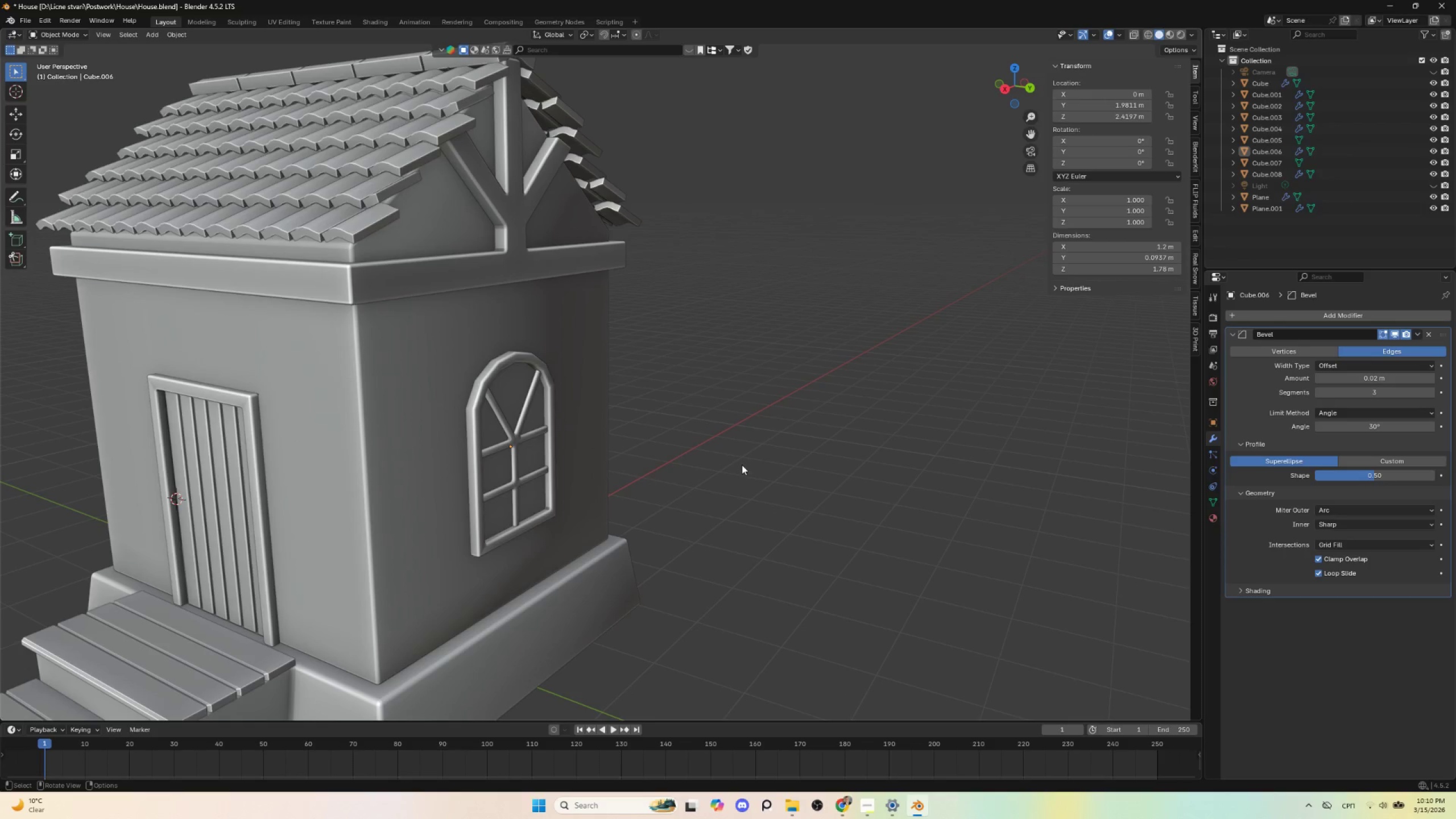 
scroll: coordinate [742, 464], scroll_direction: down, amount: 4.0
 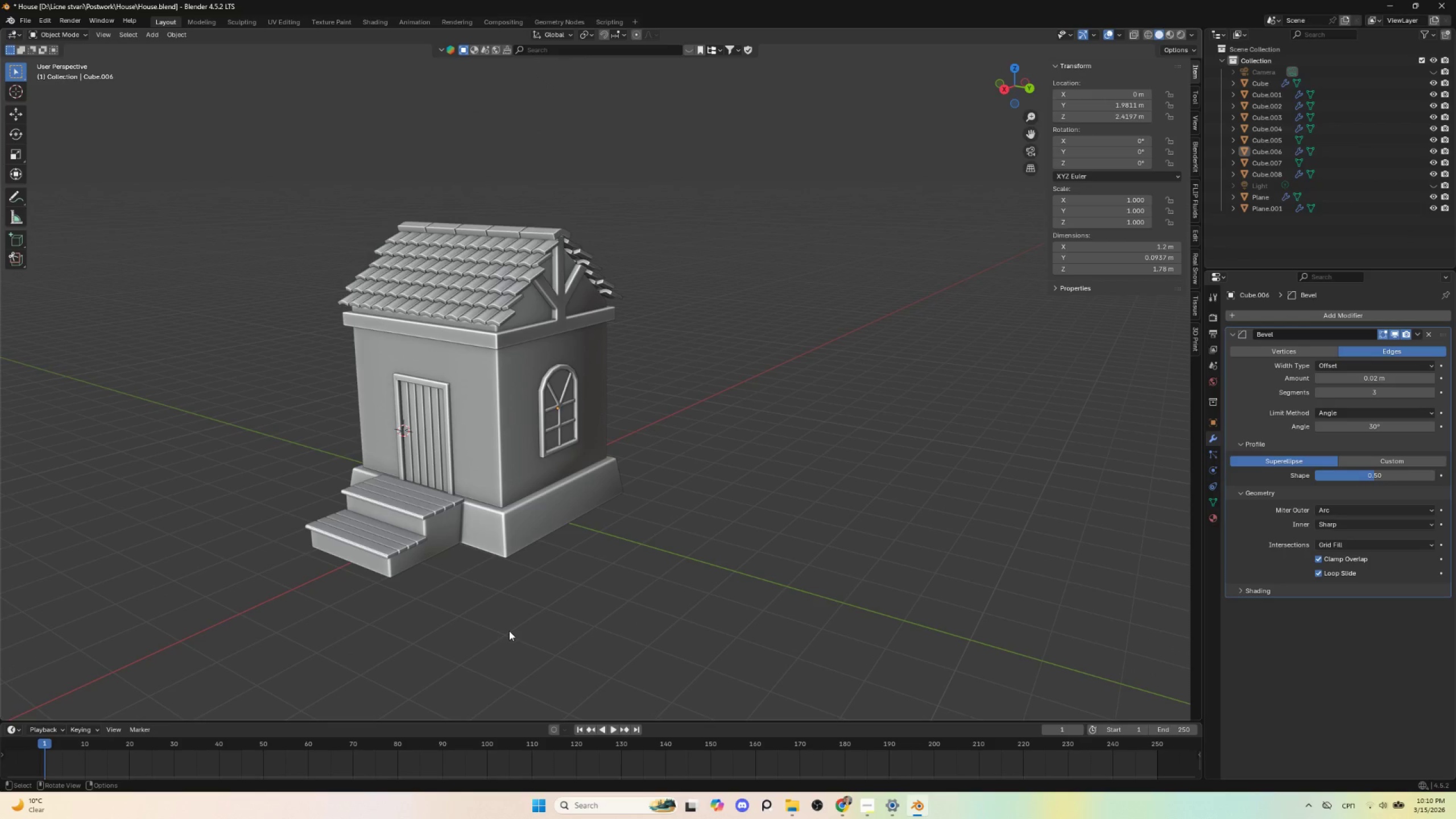 
left_click([445, 522])
 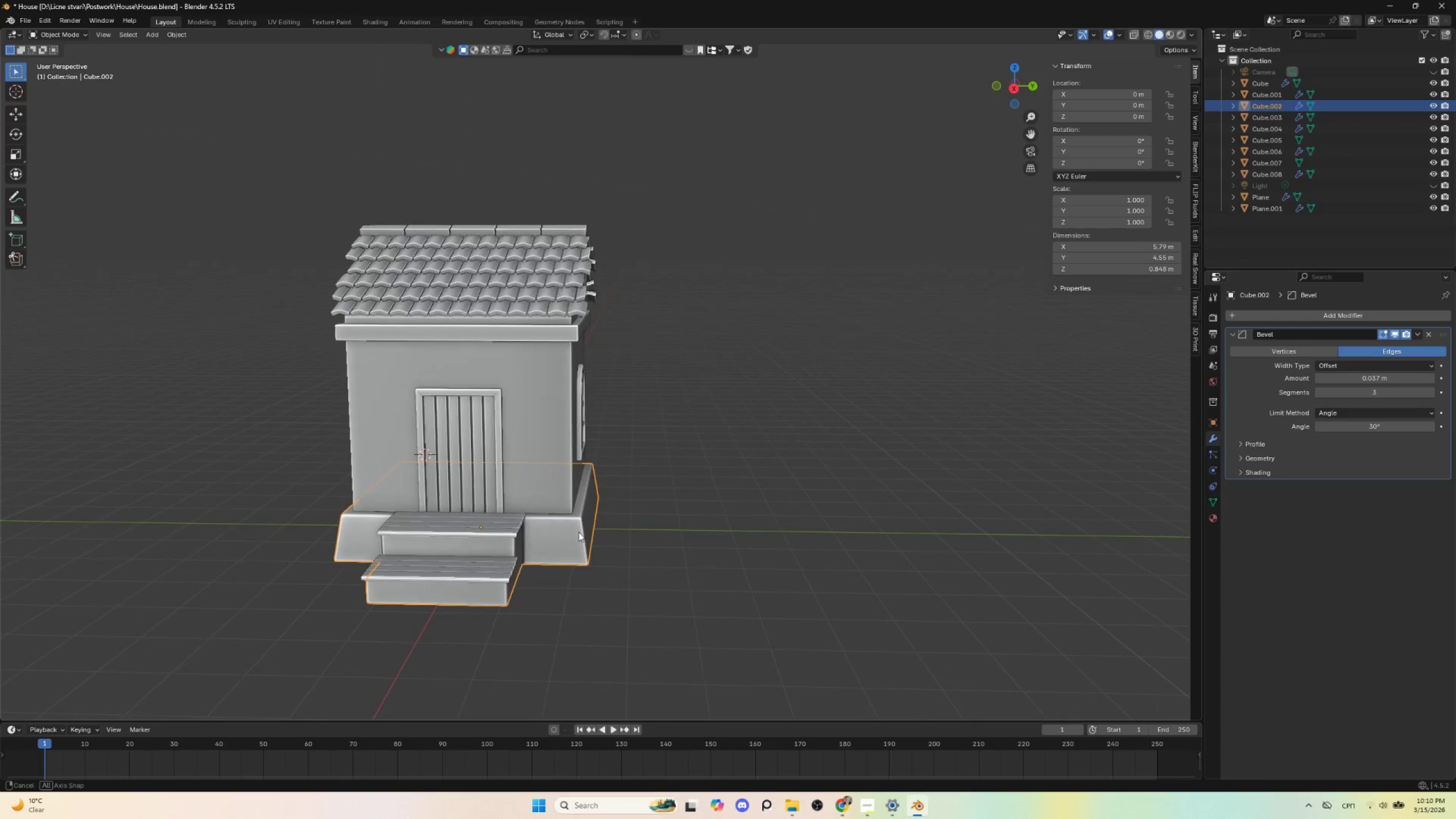 
left_click([375, 405])
 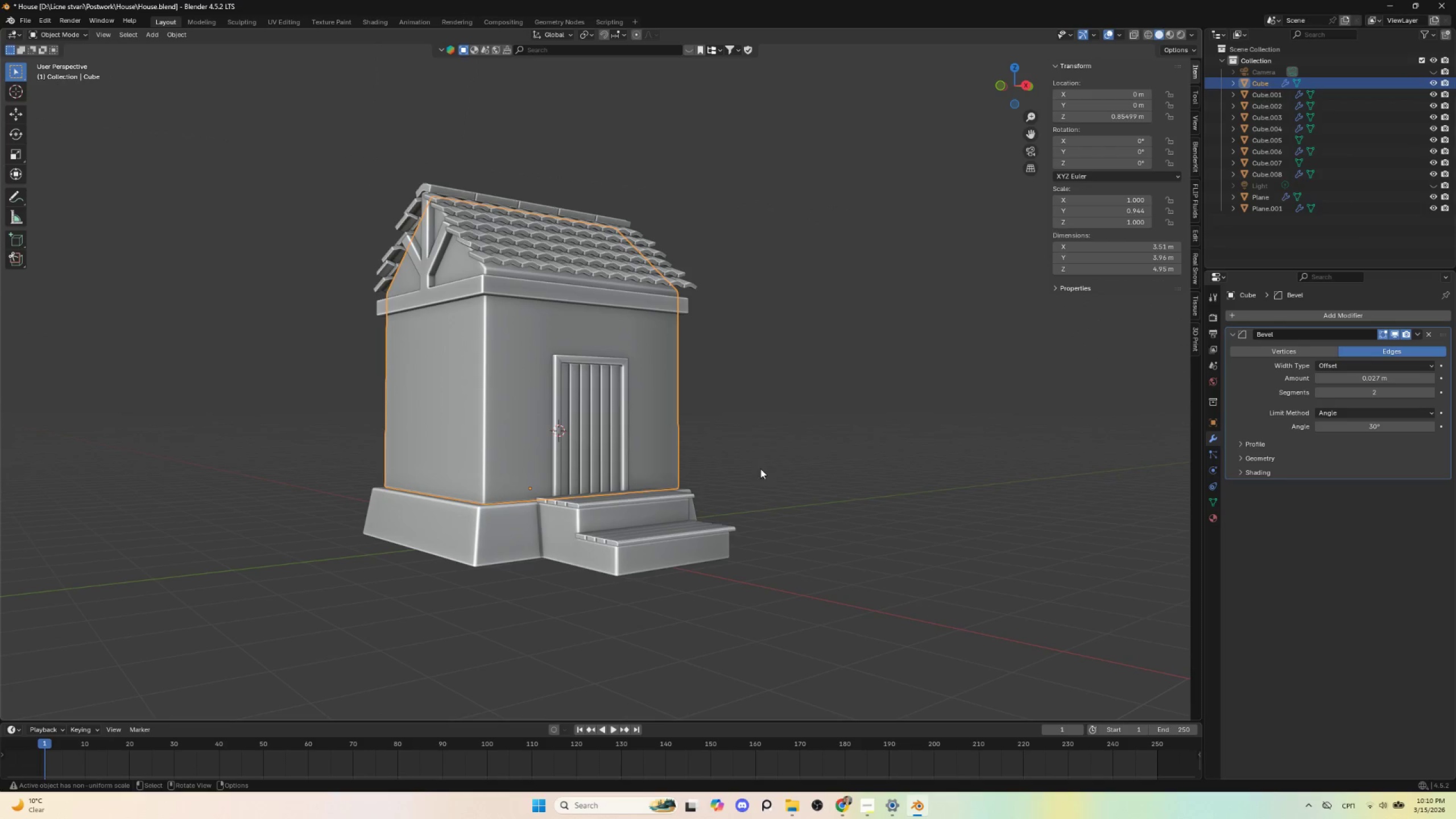 
left_click([811, 459])
 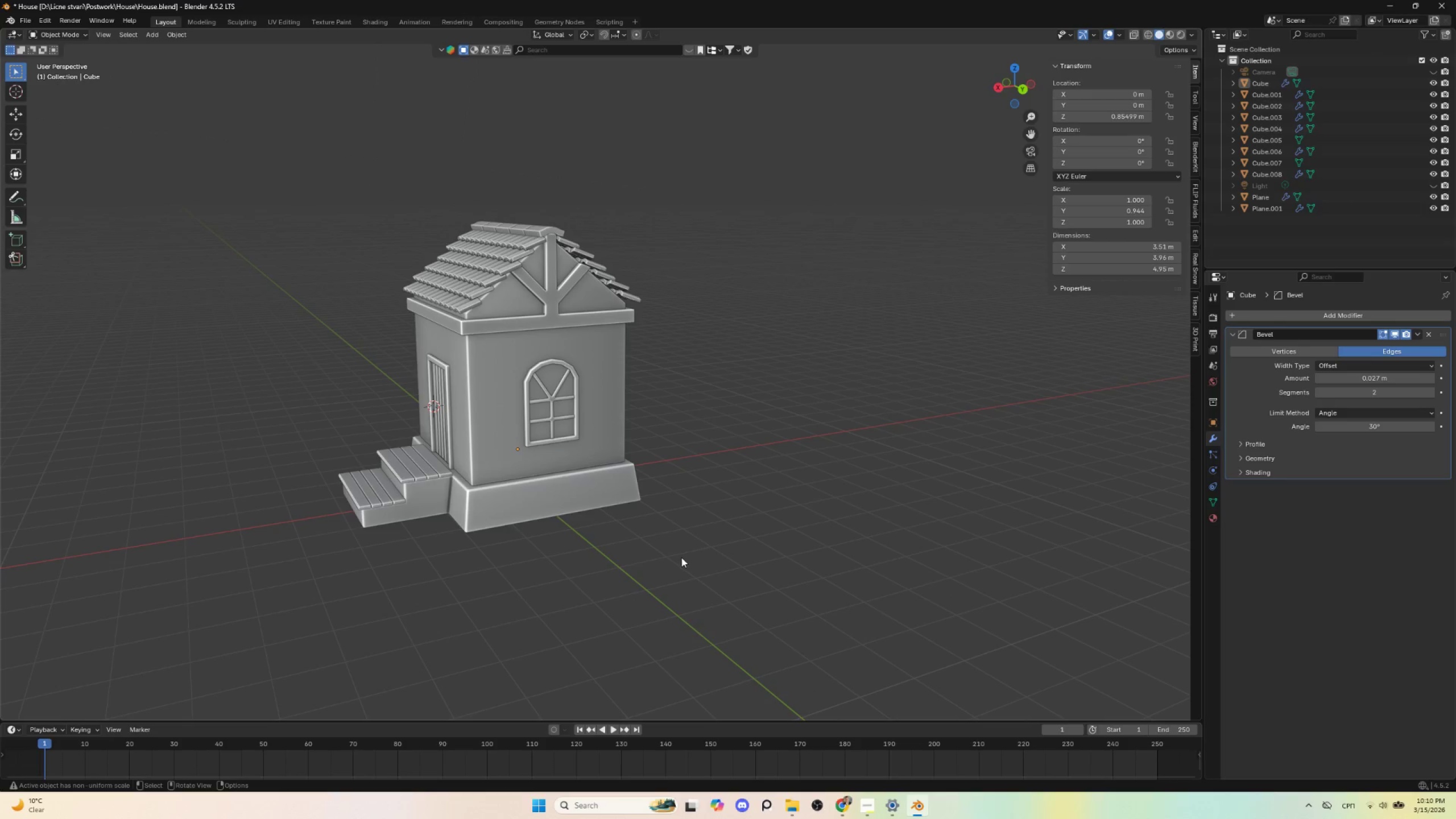 
scroll: coordinate [631, 571], scroll_direction: up, amount: 1.0
 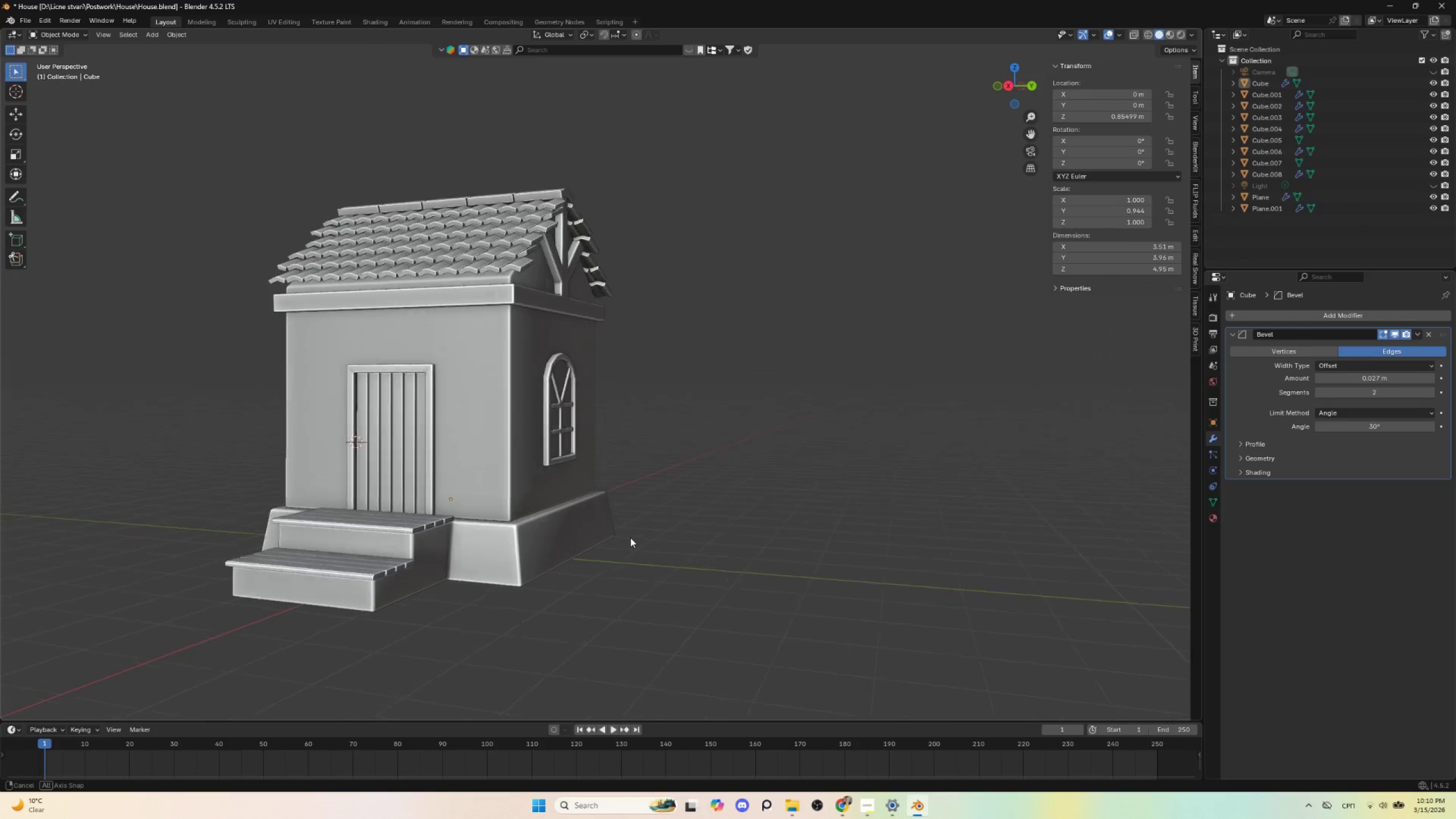 
hold_key(key=AltLeft, duration=0.41)
scroll: coordinate [653, 559], scroll_direction: up, amount: 4.0
 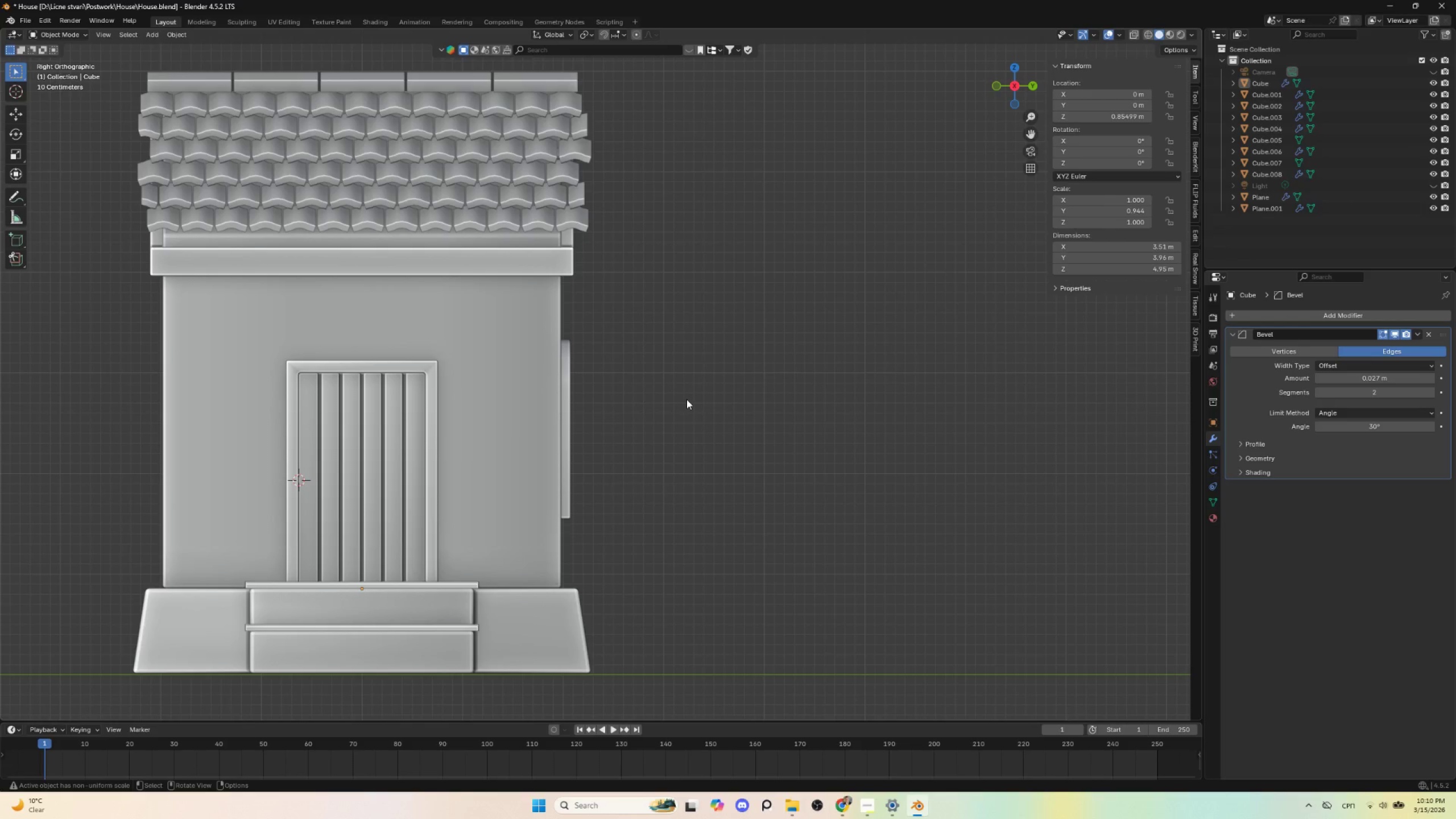 
left_click([686, 399])
 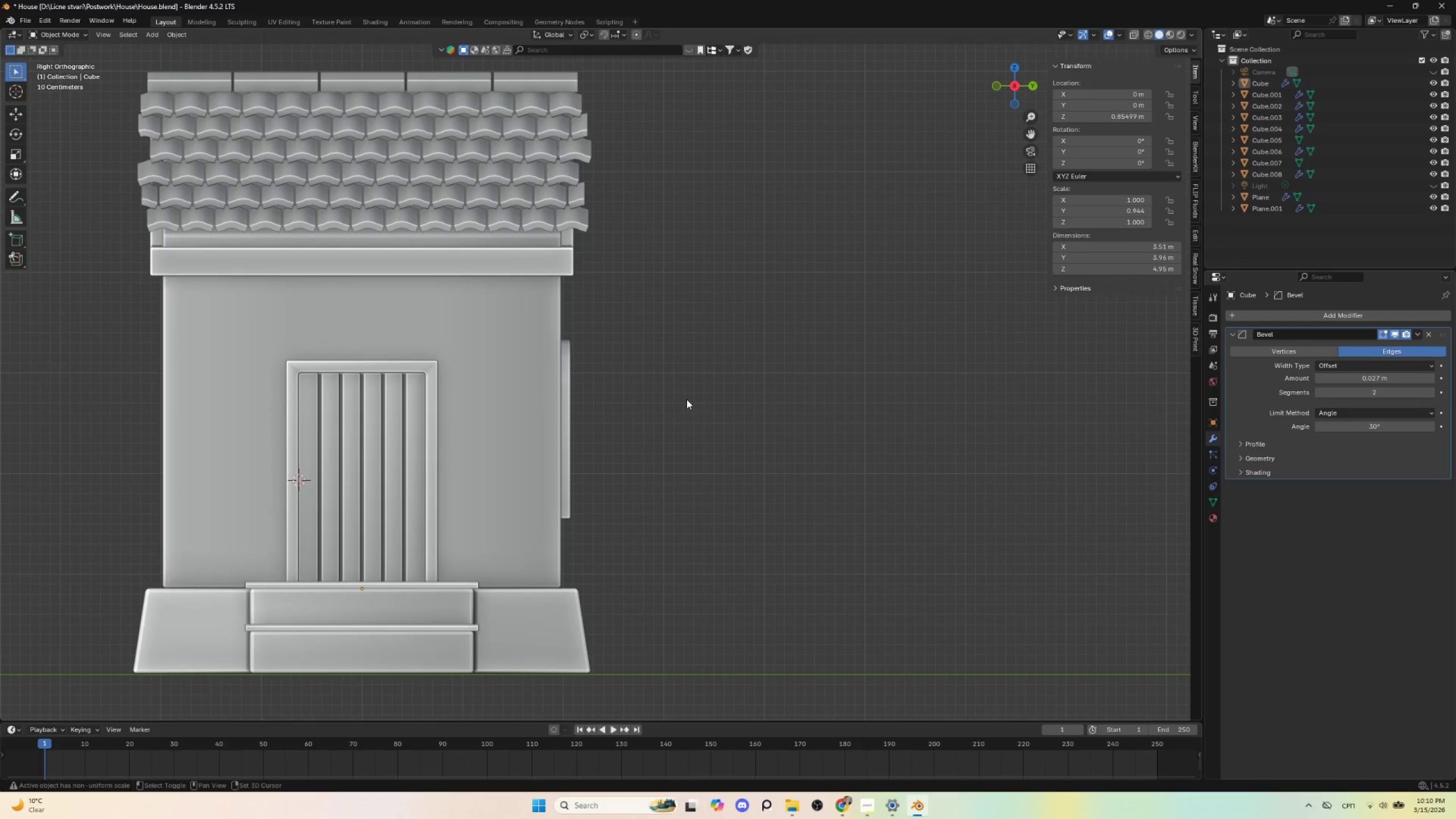 
key(Shift+A)
 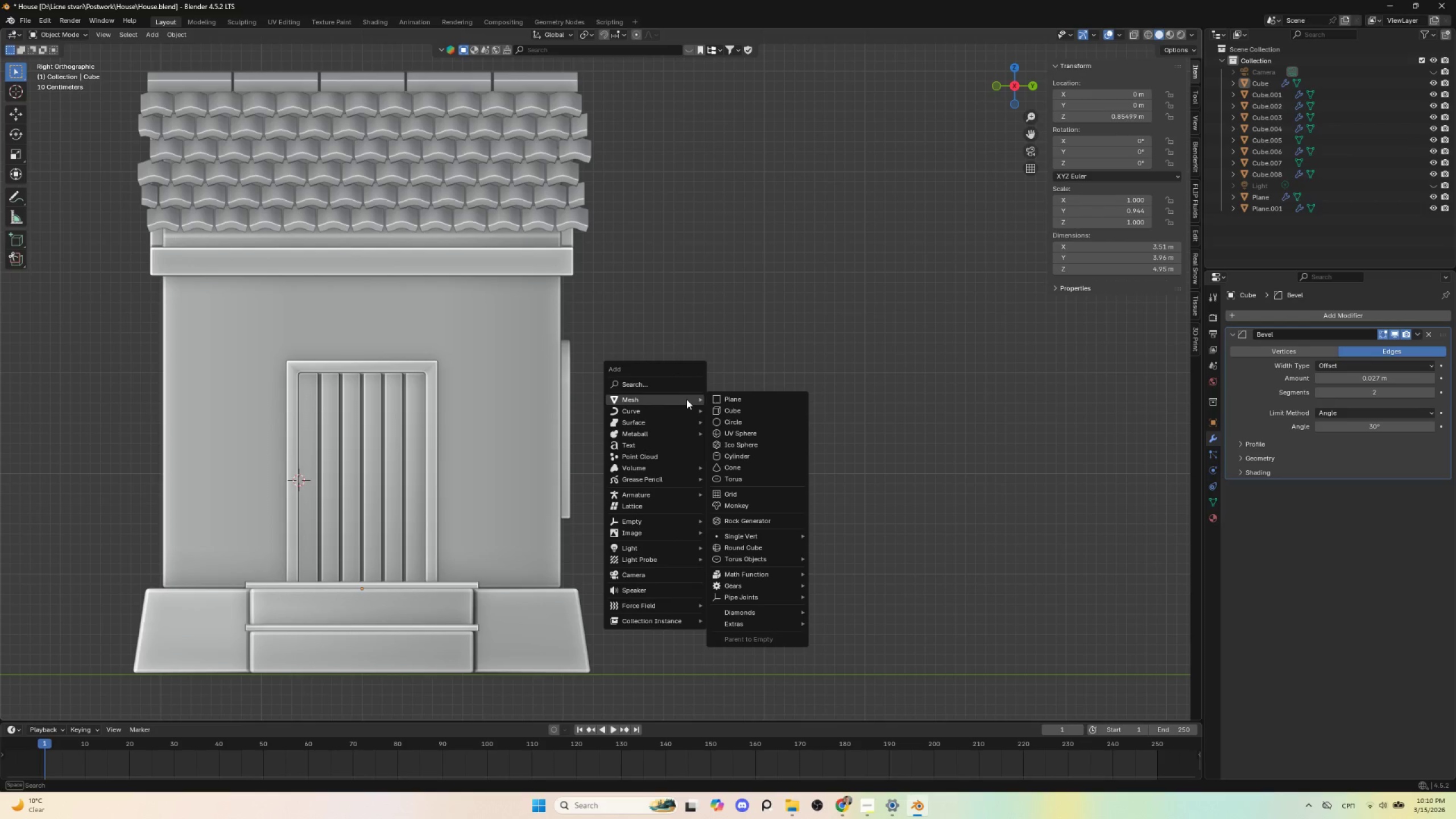 
mouse_move([743, 412])
 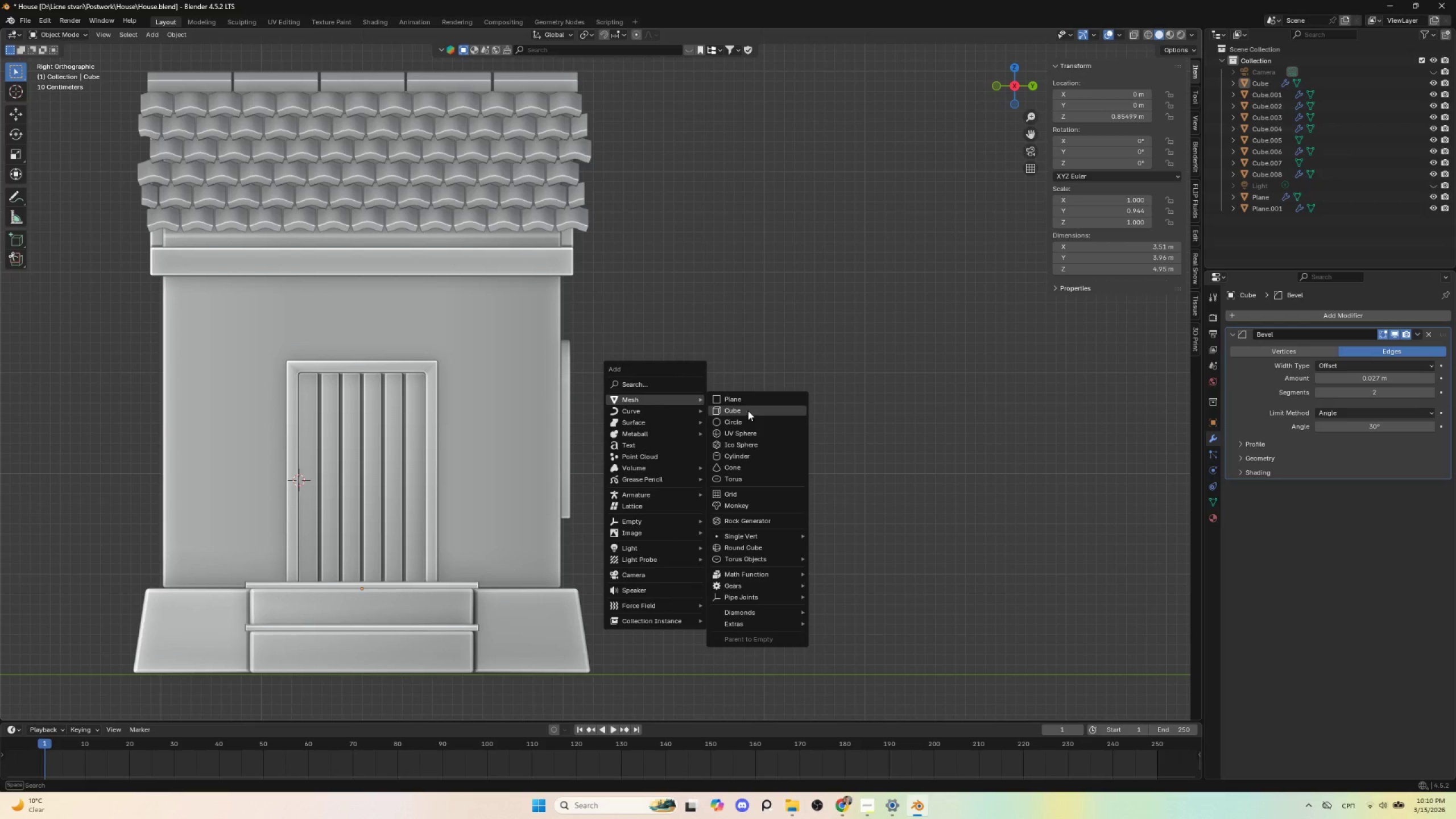 
left_click([748, 411])
 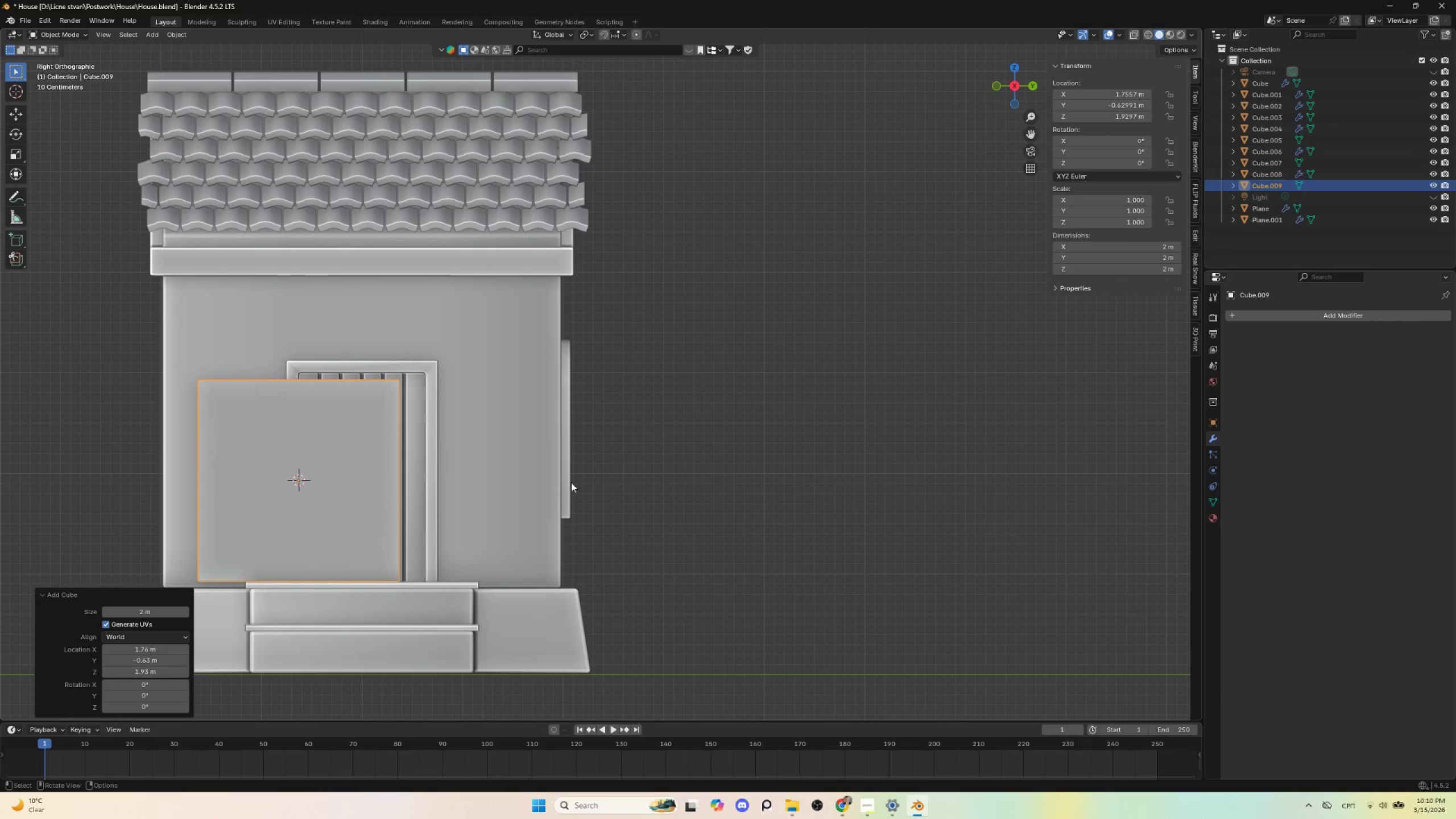 
scroll: coordinate [555, 497], scroll_direction: down, amount: 4.0
 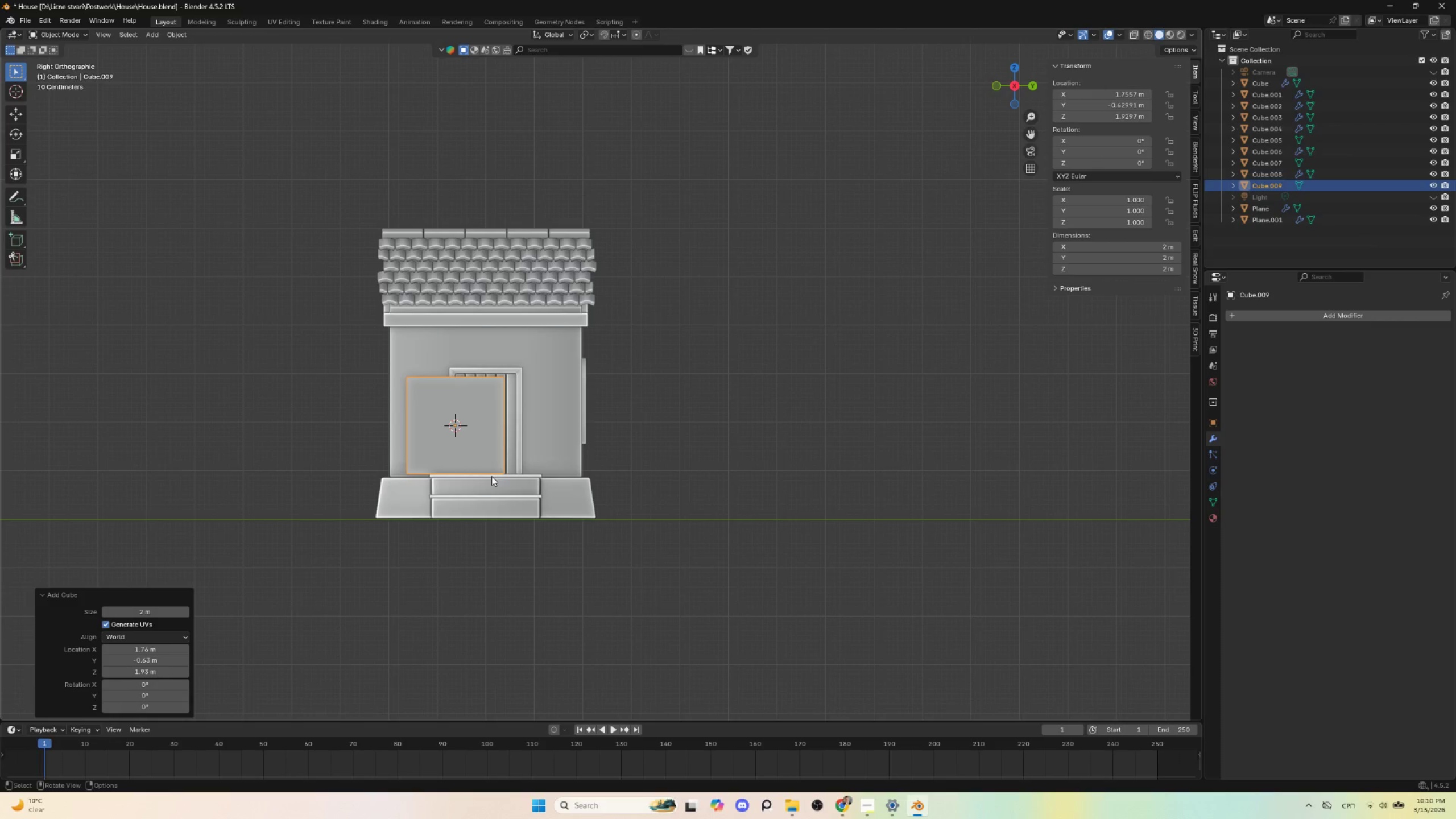 
key(G)
 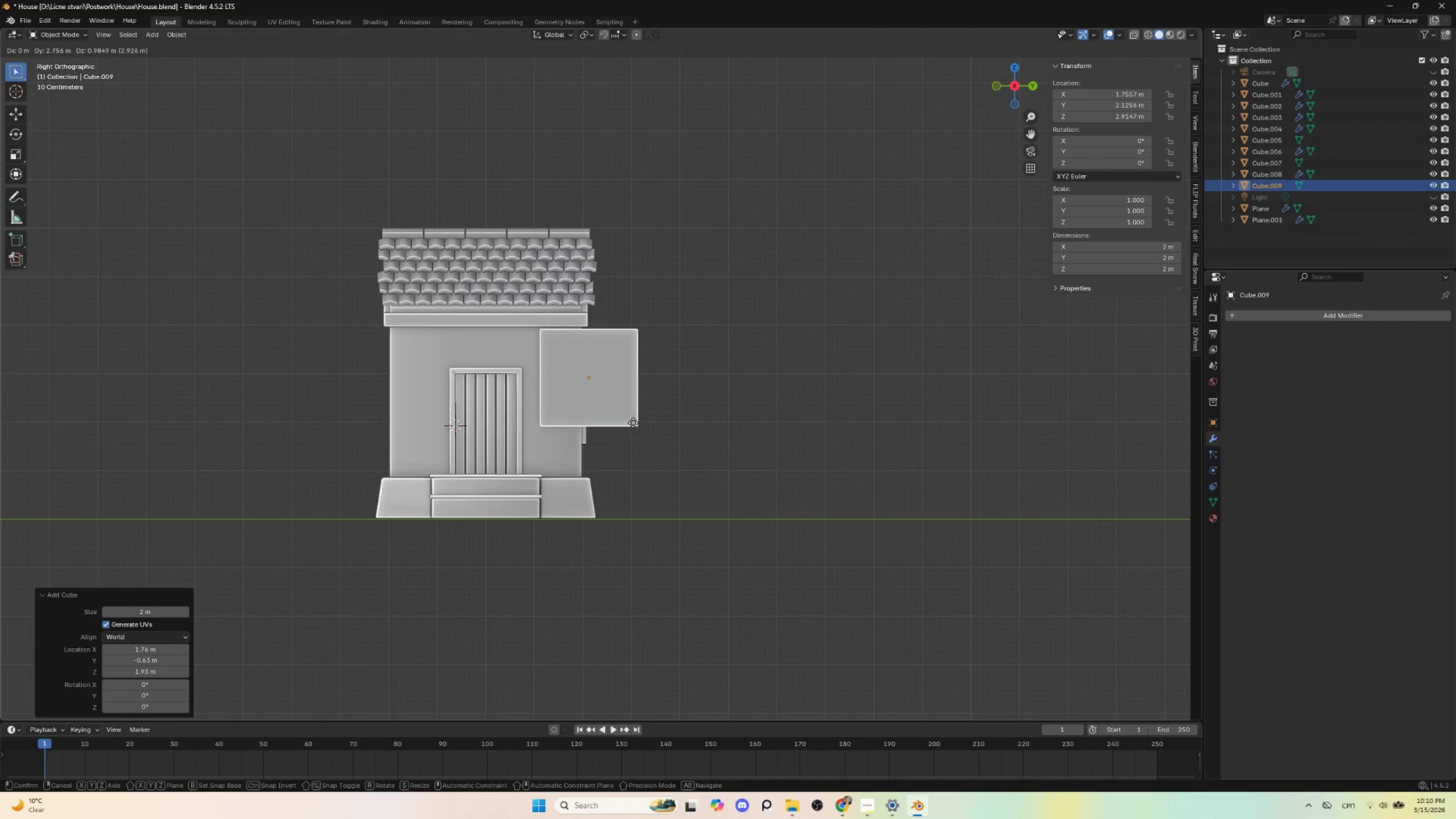 
left_click([633, 423])
 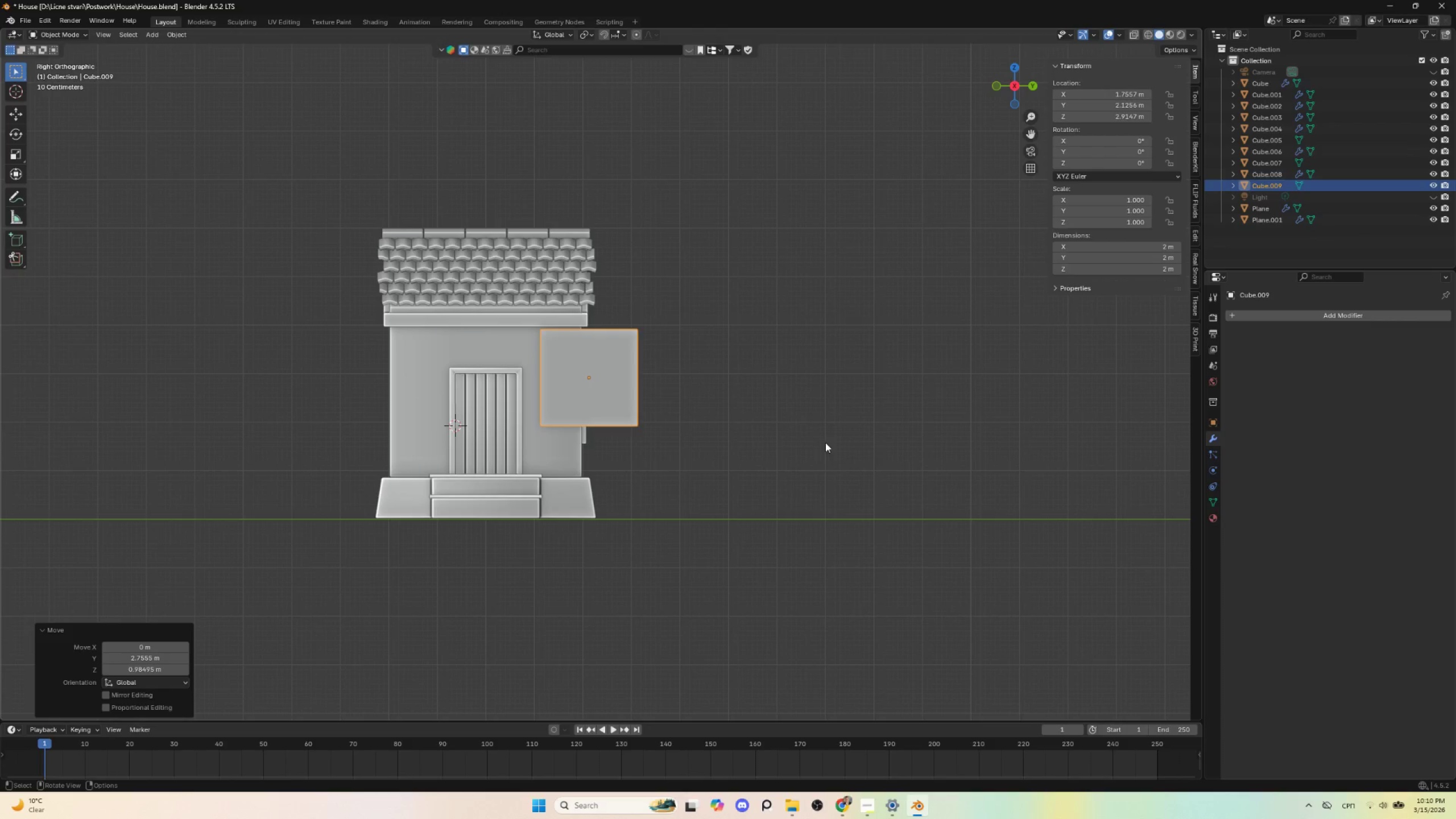 
key(S)
 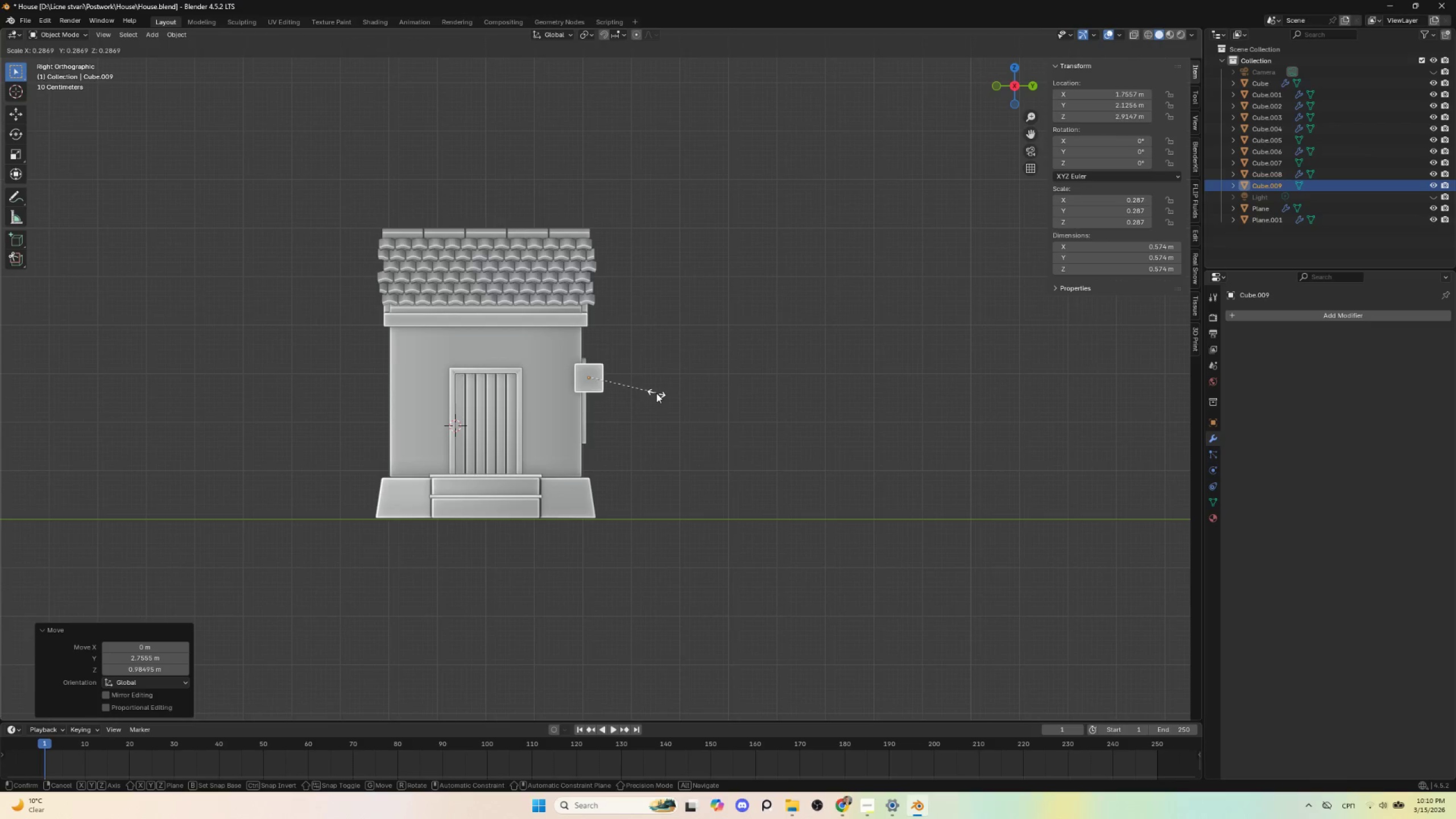 
left_click([656, 393])
 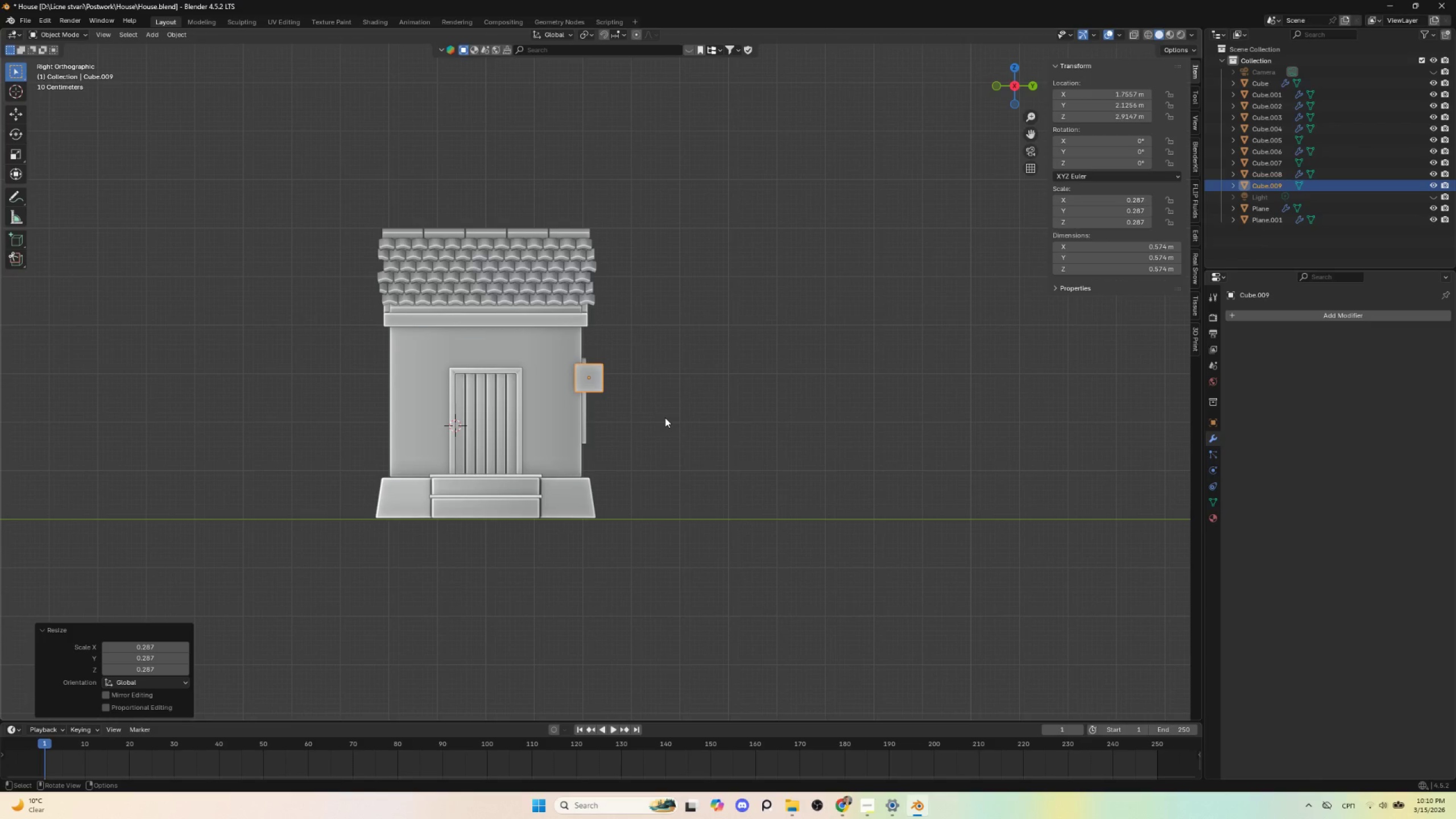 
key(G)
 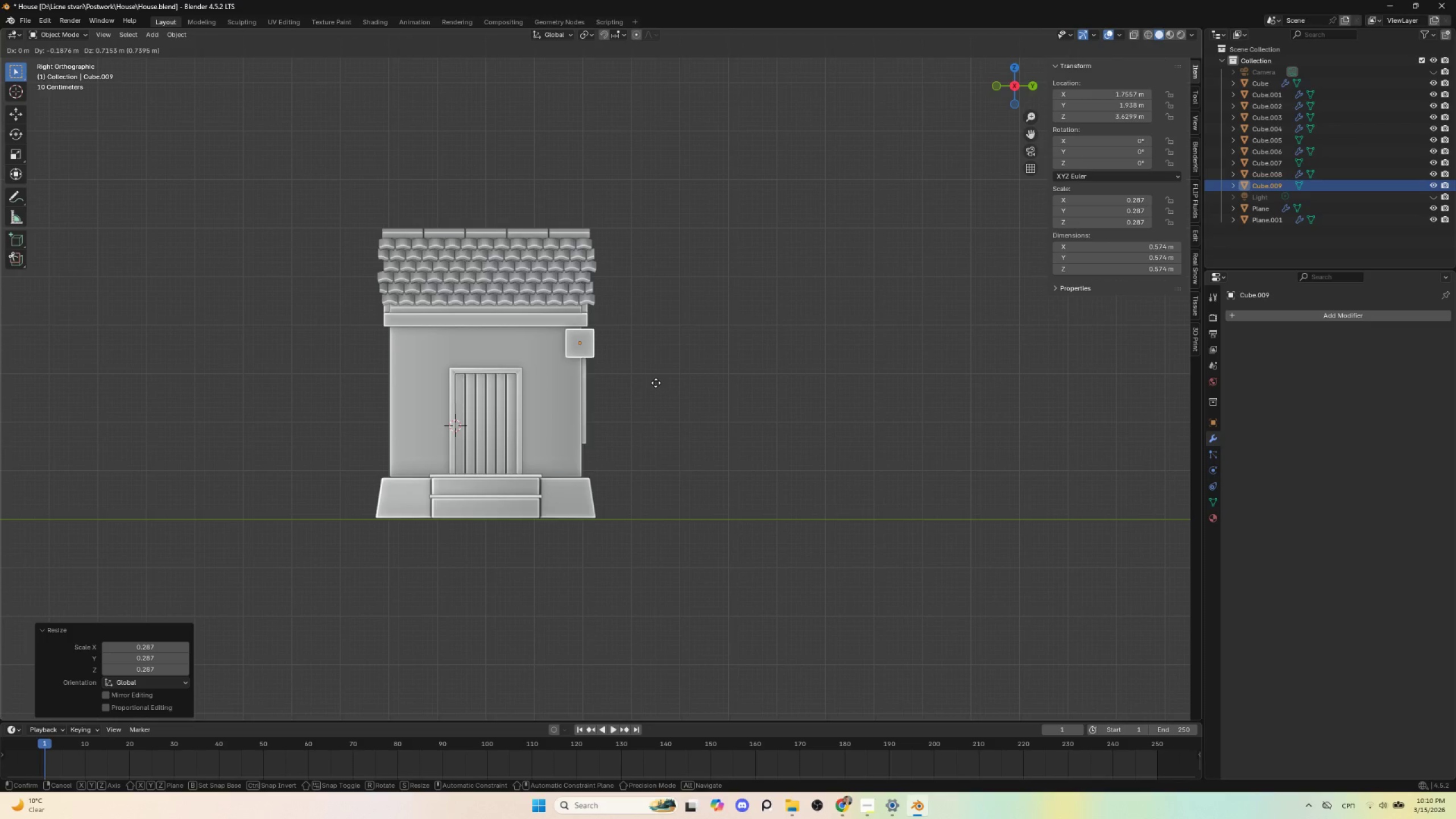 
left_click([656, 383])
 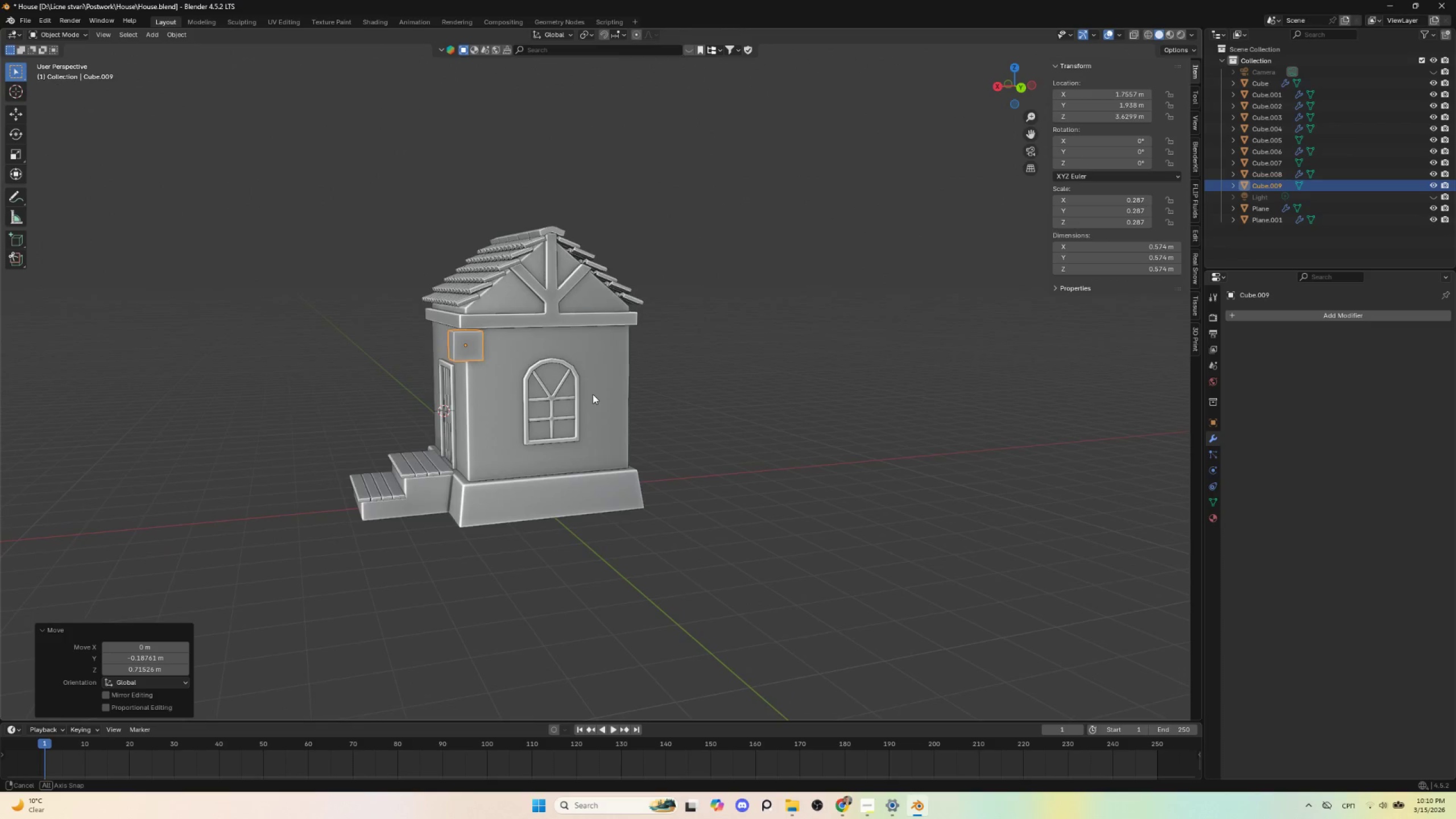 
hold_key(key=AltLeft, duration=0.48)
 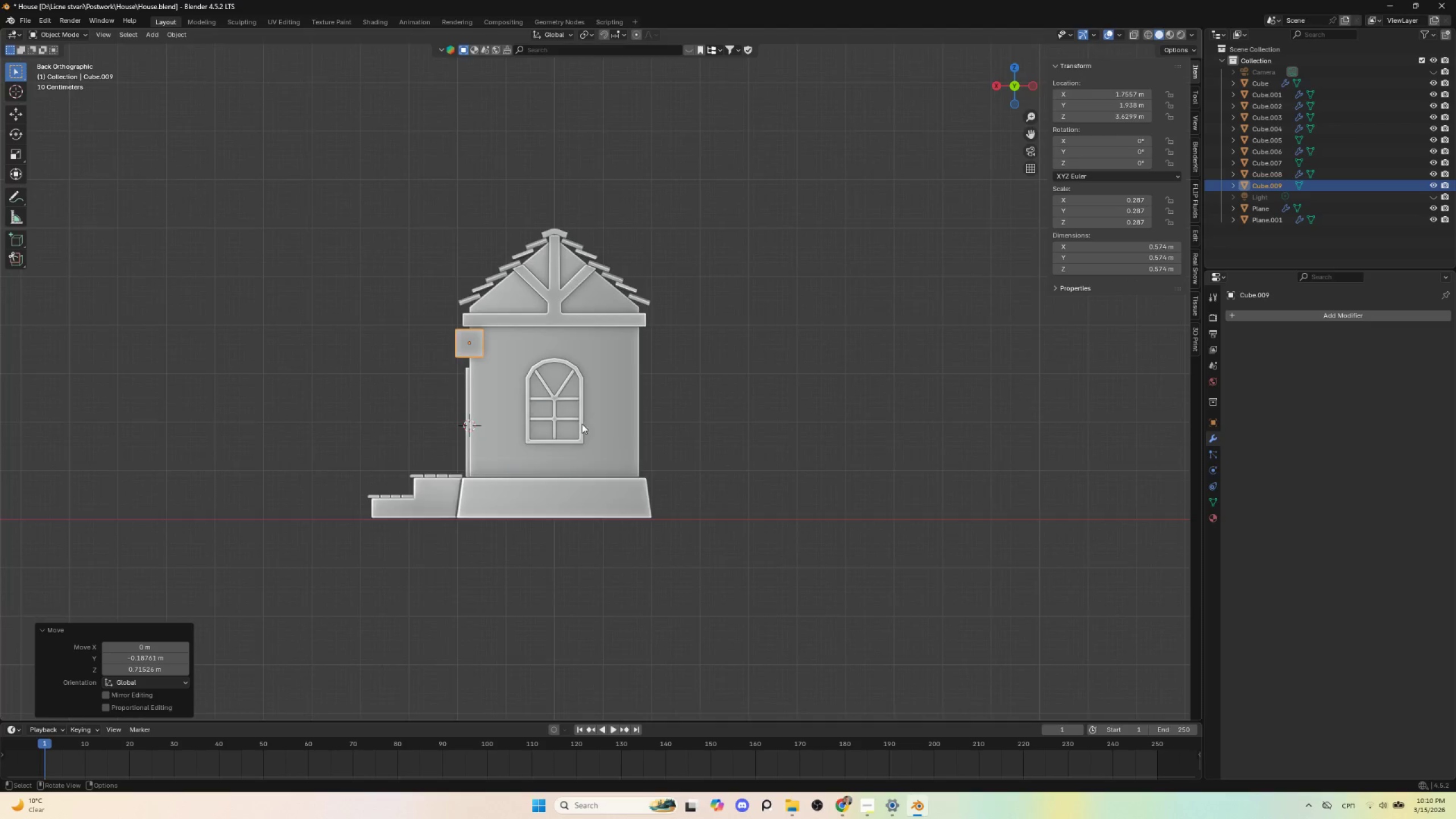 
scroll: coordinate [582, 423], scroll_direction: up, amount: 4.0
 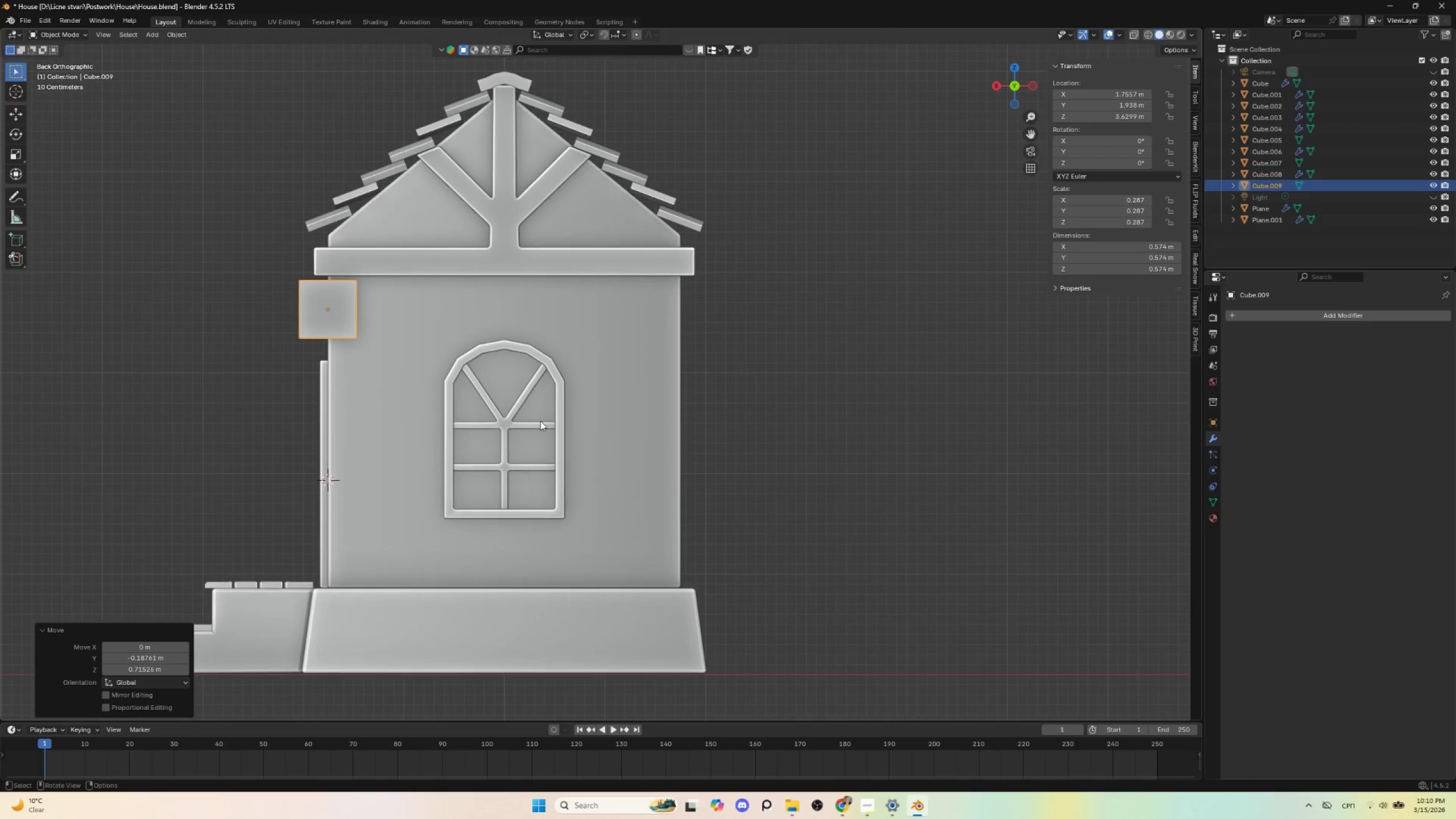 
hold_key(key=ShiftLeft, duration=0.56)
 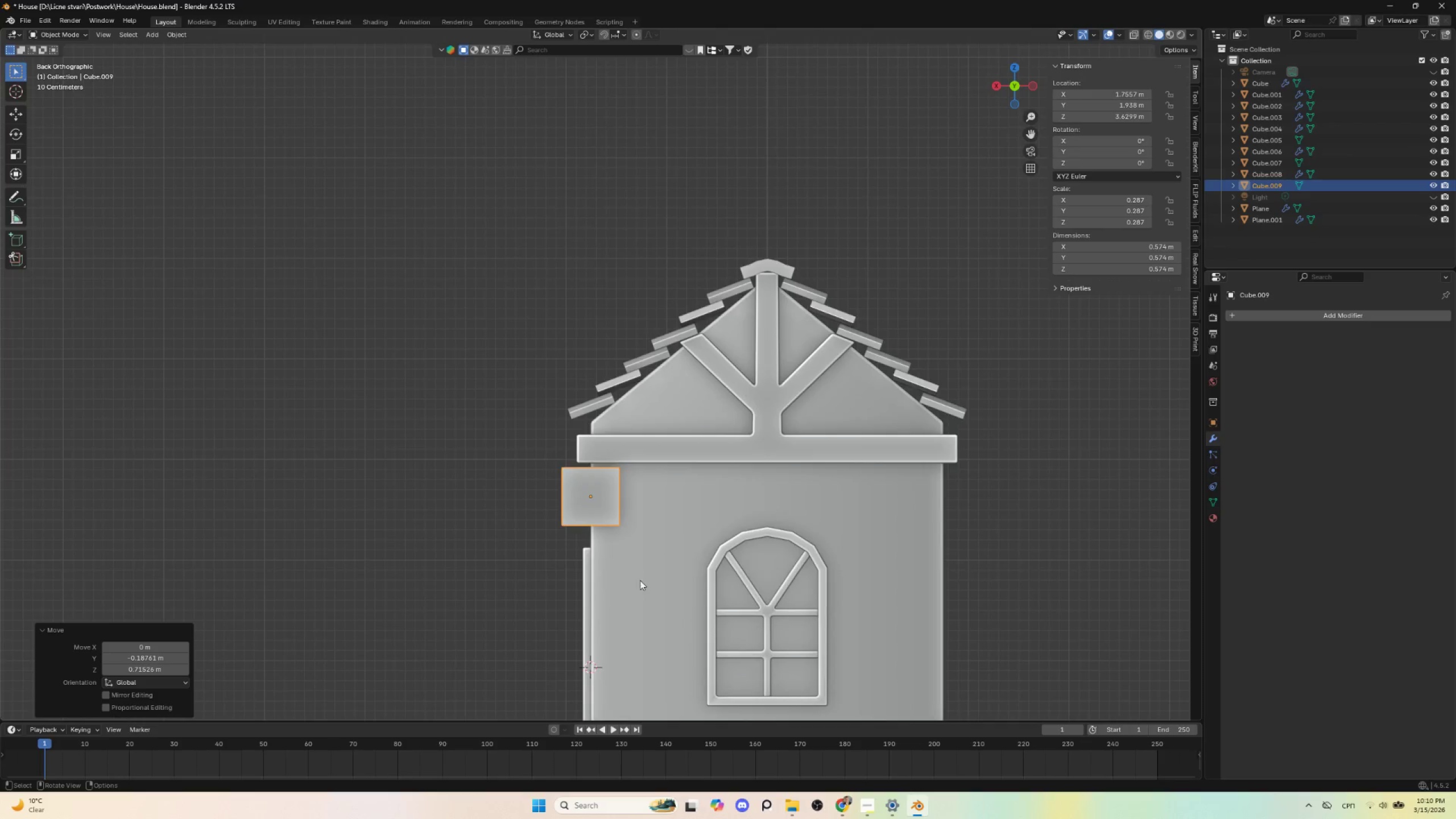 
scroll: coordinate [636, 577], scroll_direction: up, amount: 3.0
 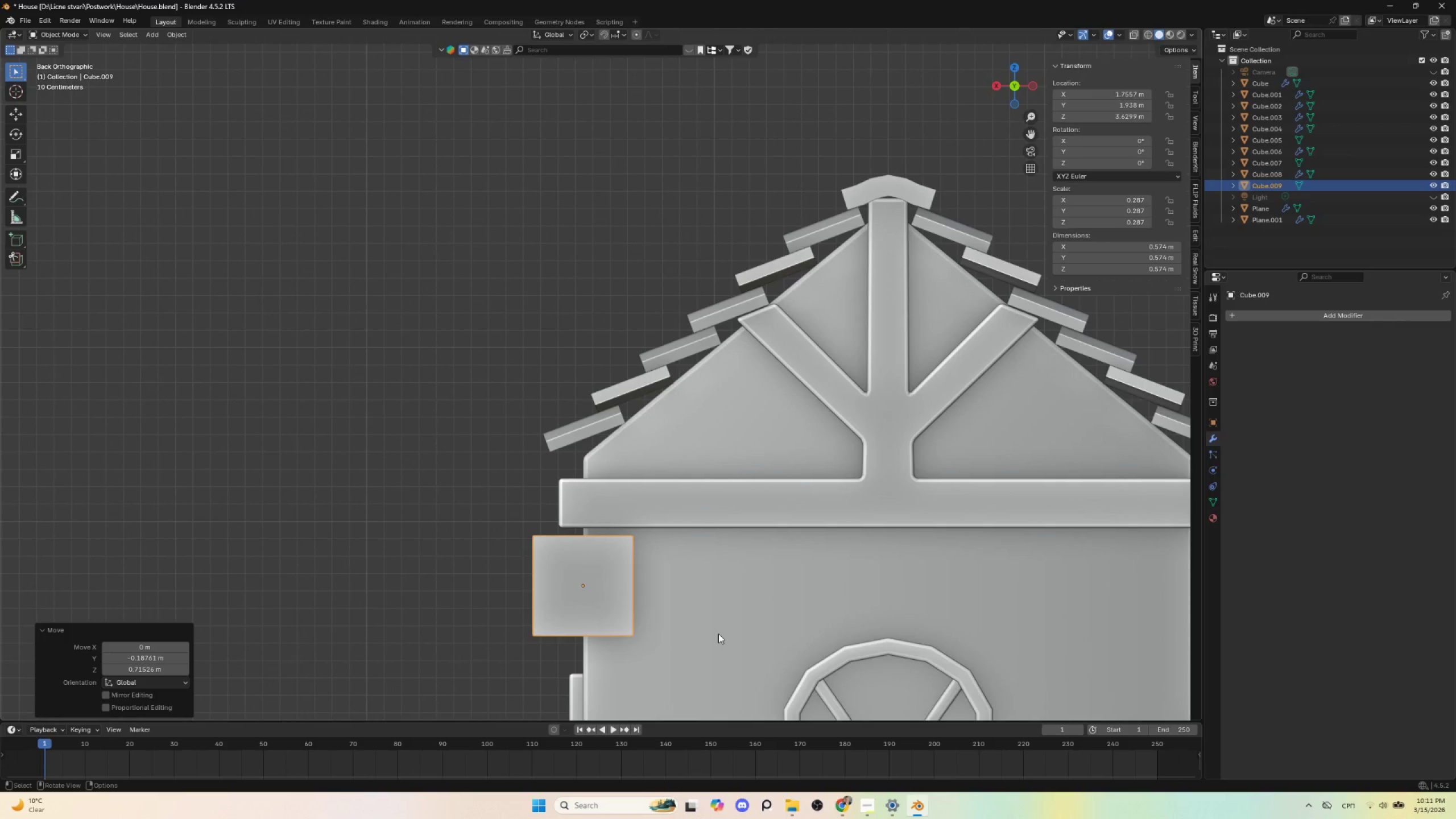 
key(S)
 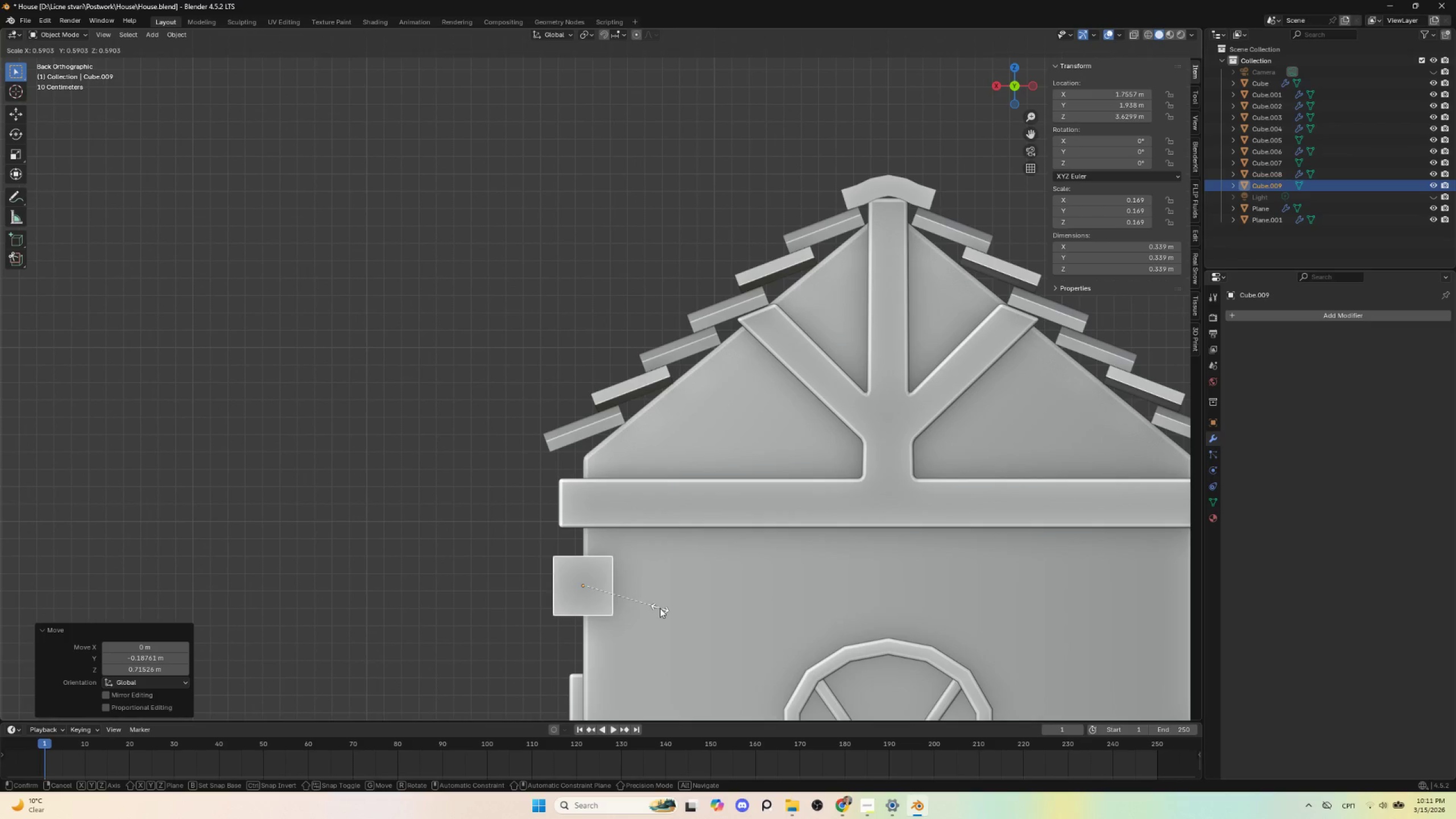 
left_click([660, 608])
 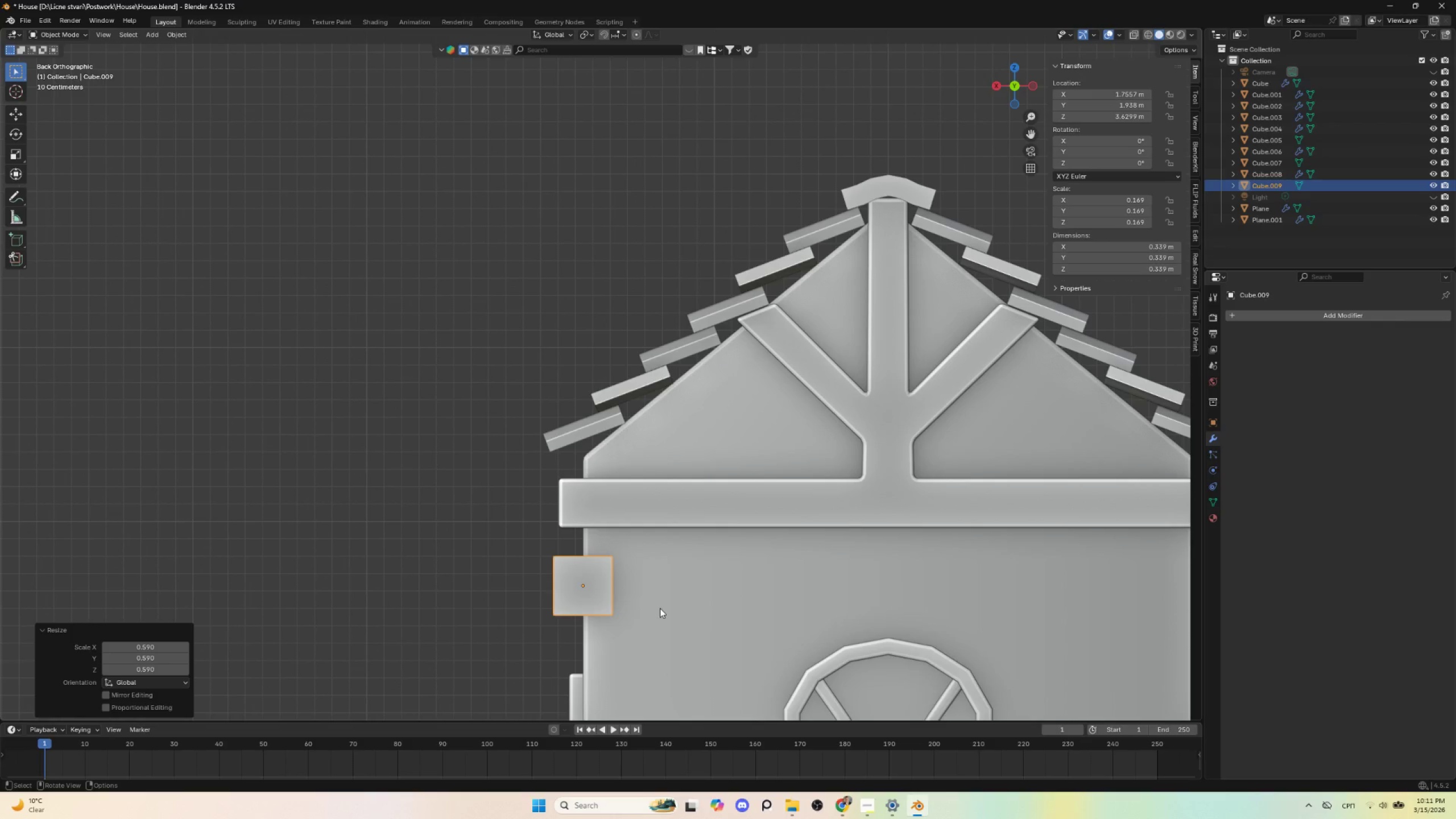 
key(G)
 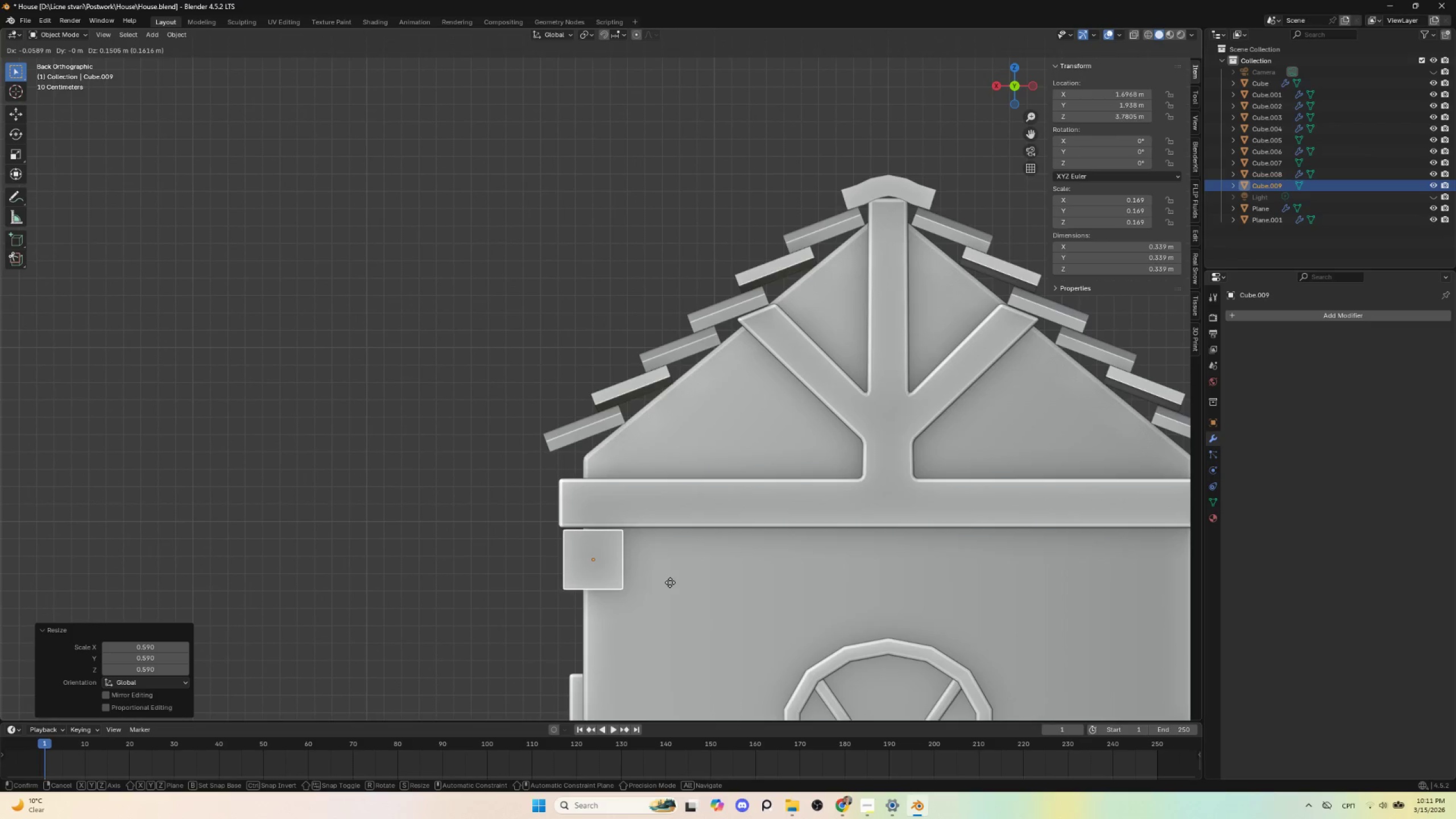 
left_click([670, 585])
 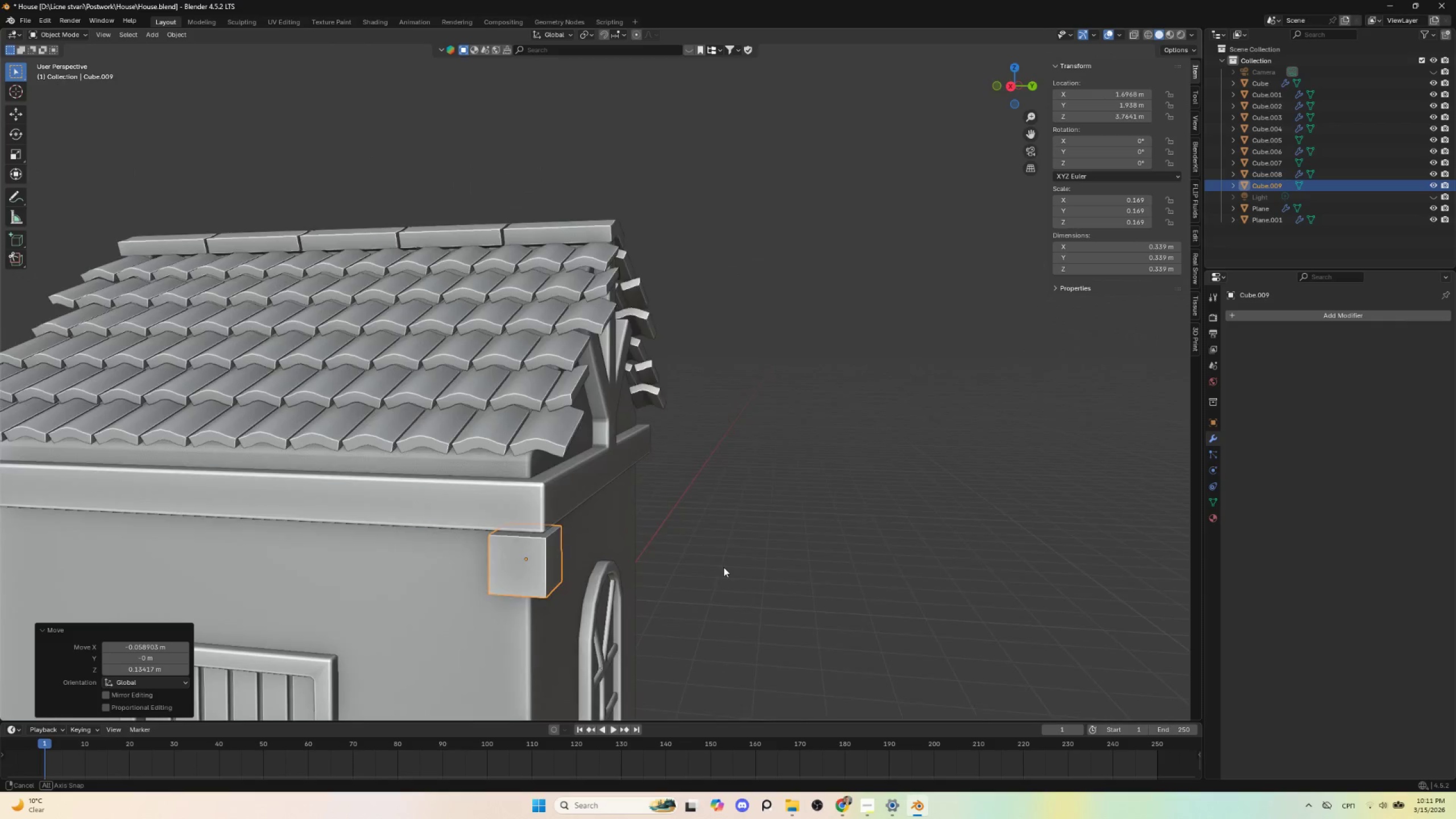 
hold_key(key=AltLeft, duration=0.44)
 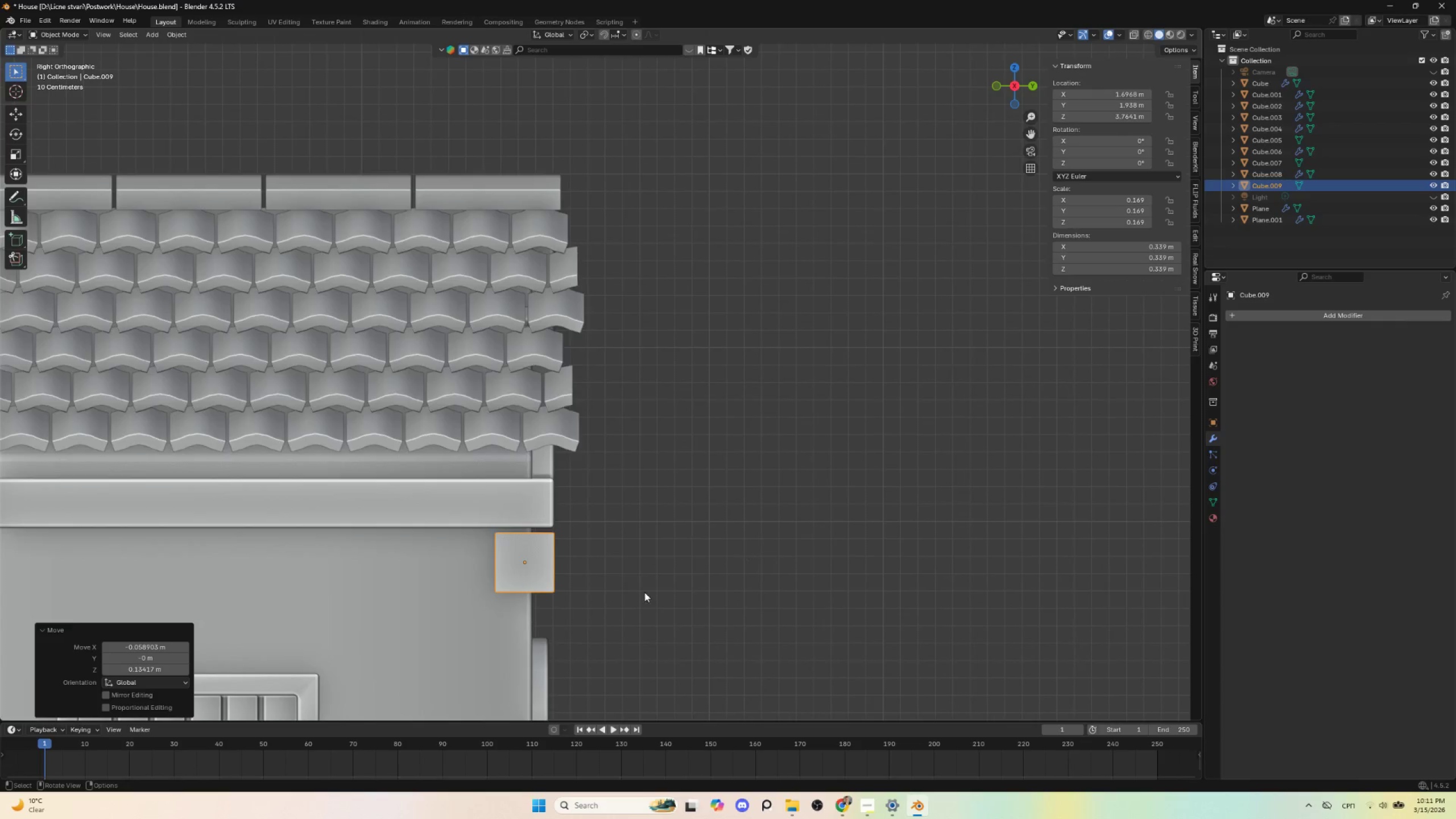 
scroll: coordinate [644, 595], scroll_direction: down, amount: 4.0
 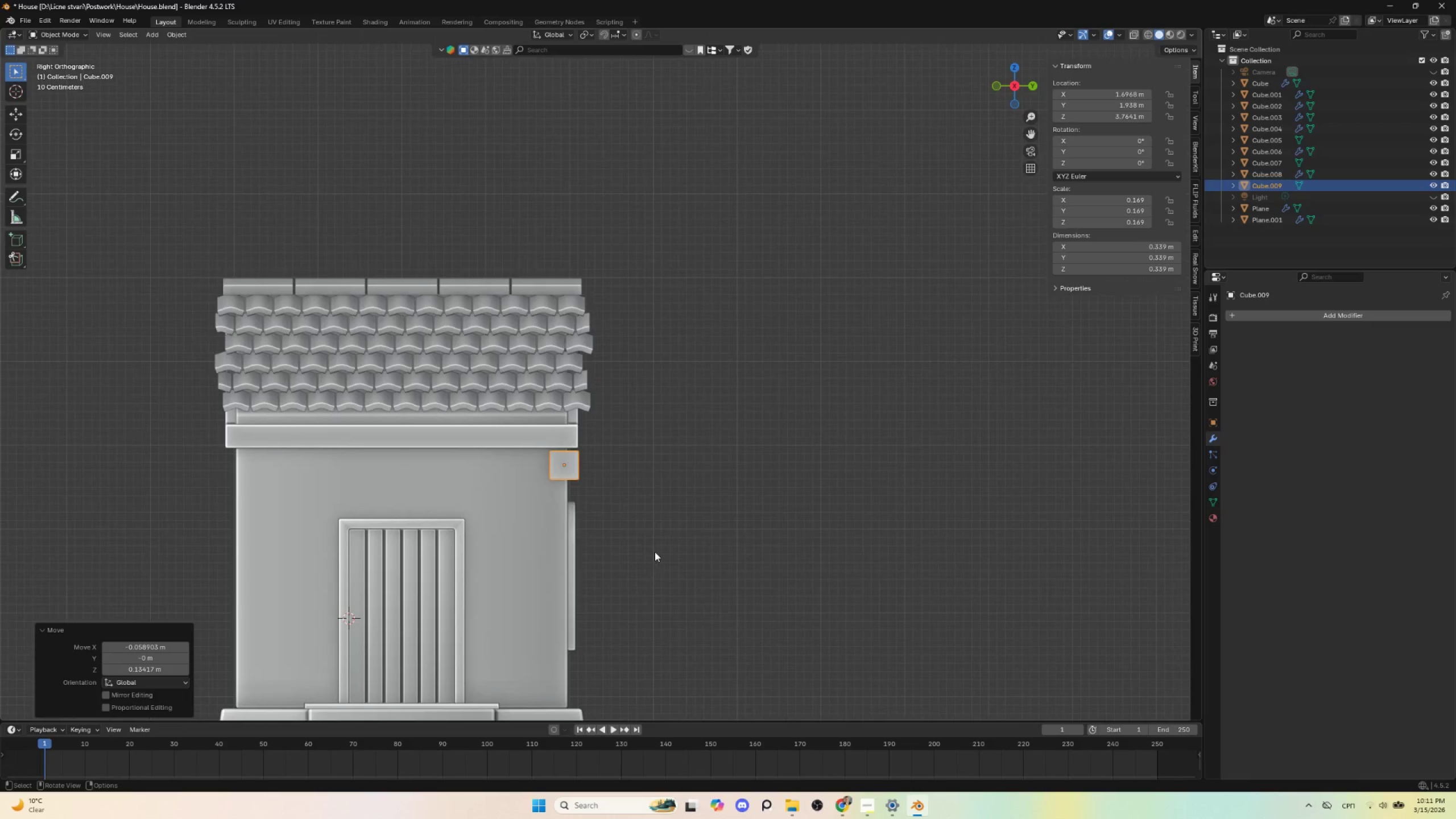 
hold_key(key=ShiftLeft, duration=0.55)
 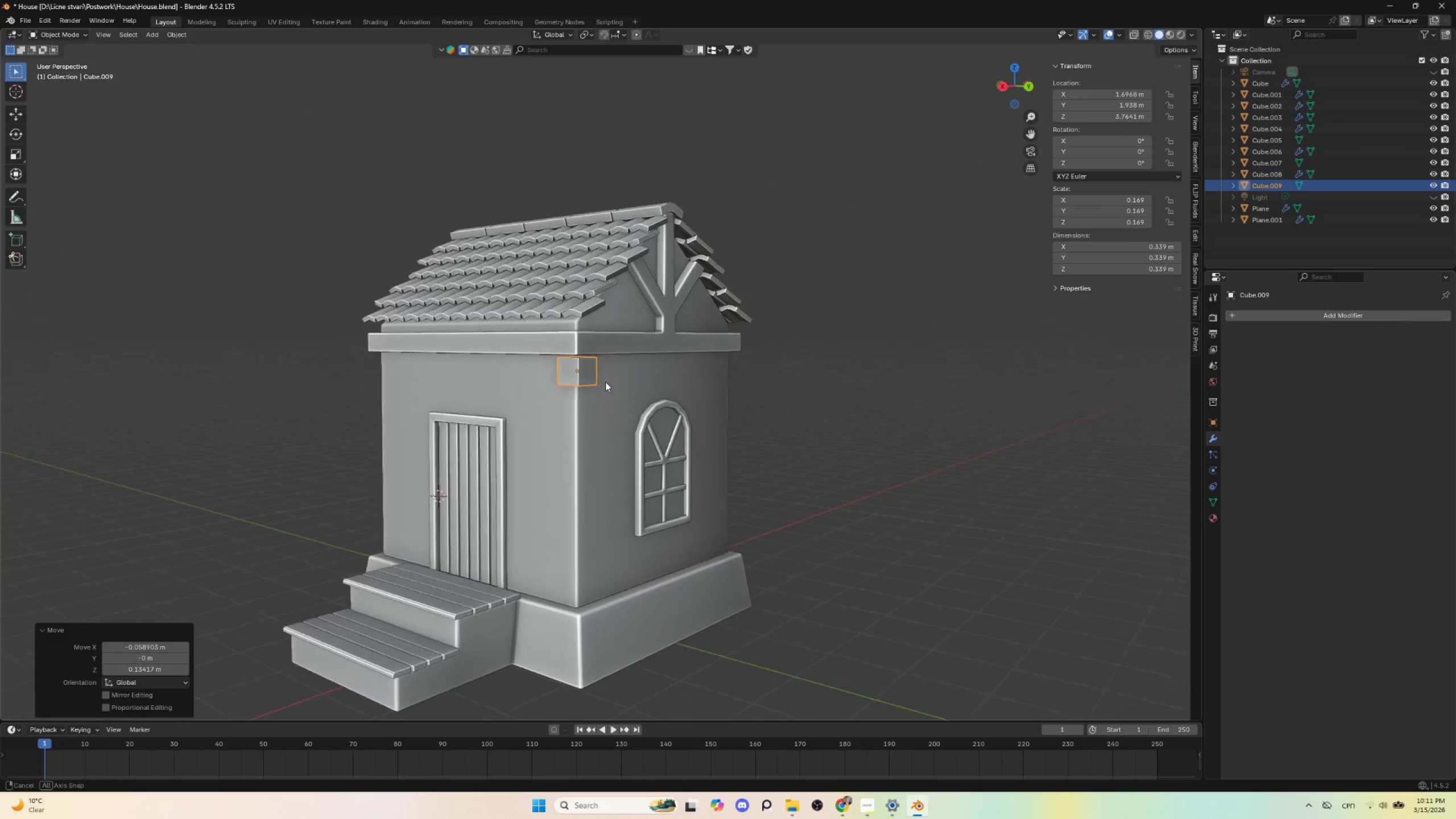 
hold_key(key=AltLeft, duration=0.45)
 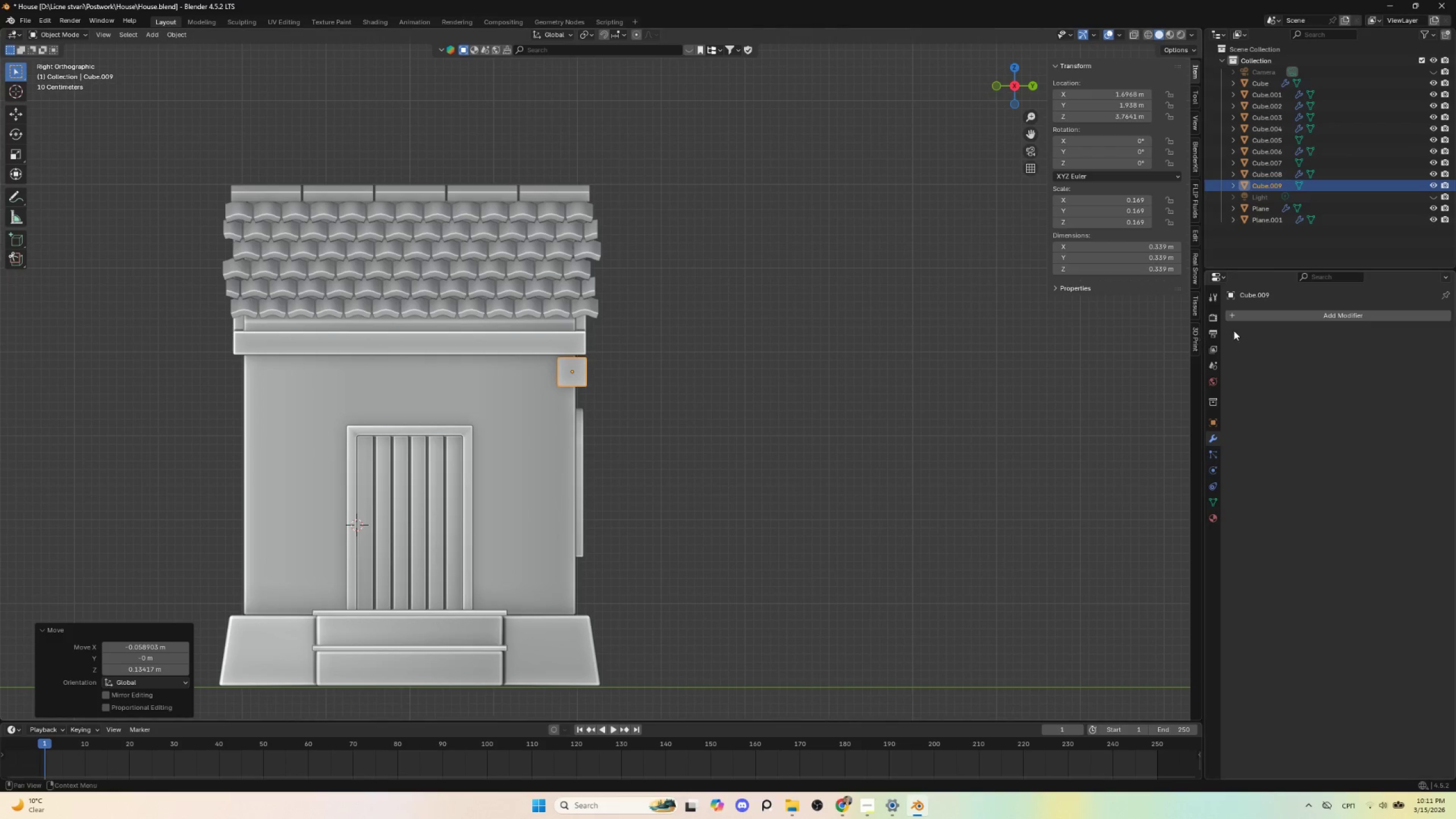 
left_click([1275, 316])
 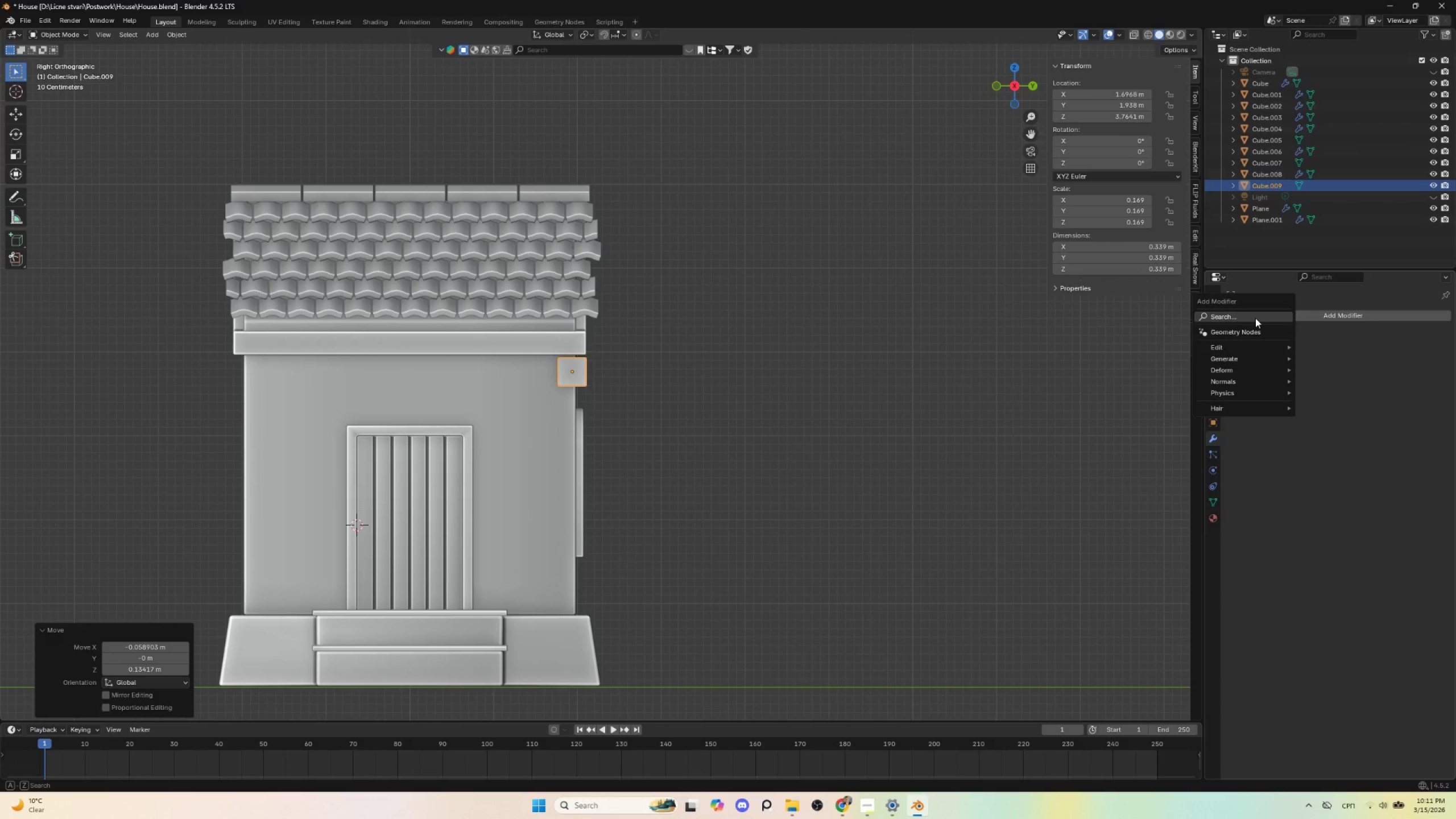 
left_click([1255, 318])
 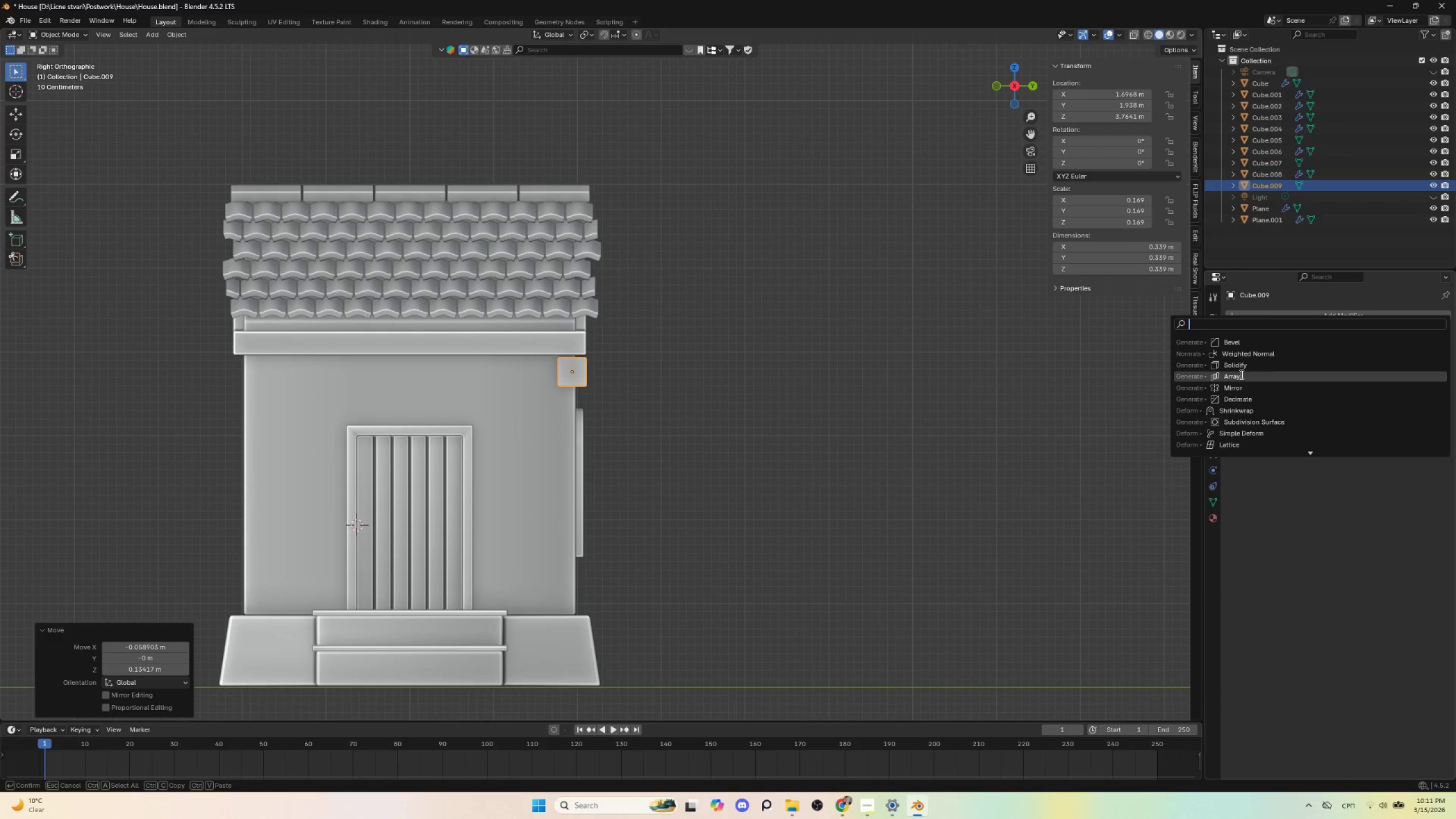 
left_click([1239, 378])
 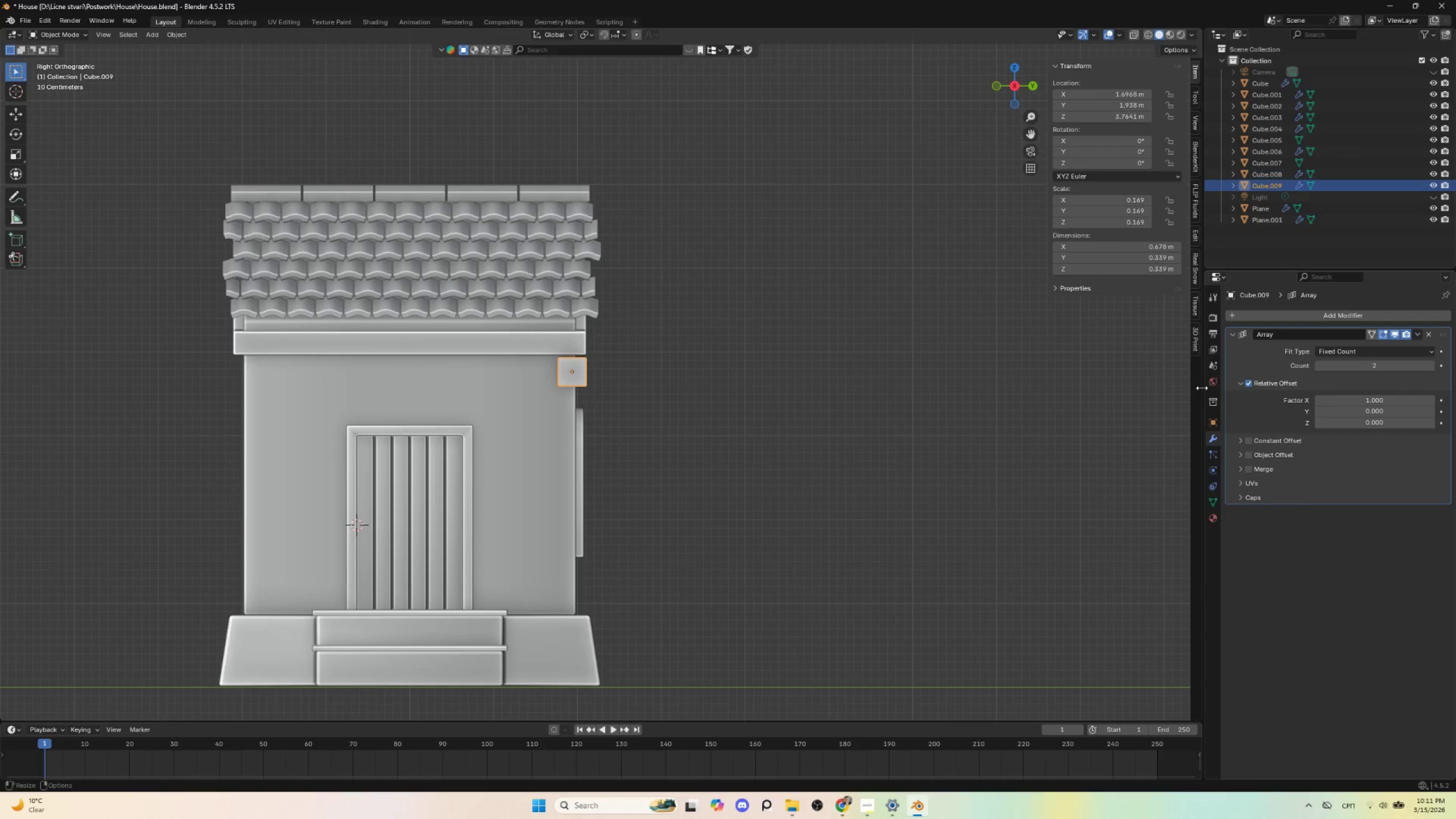 
mouse_move([1371, 406])
 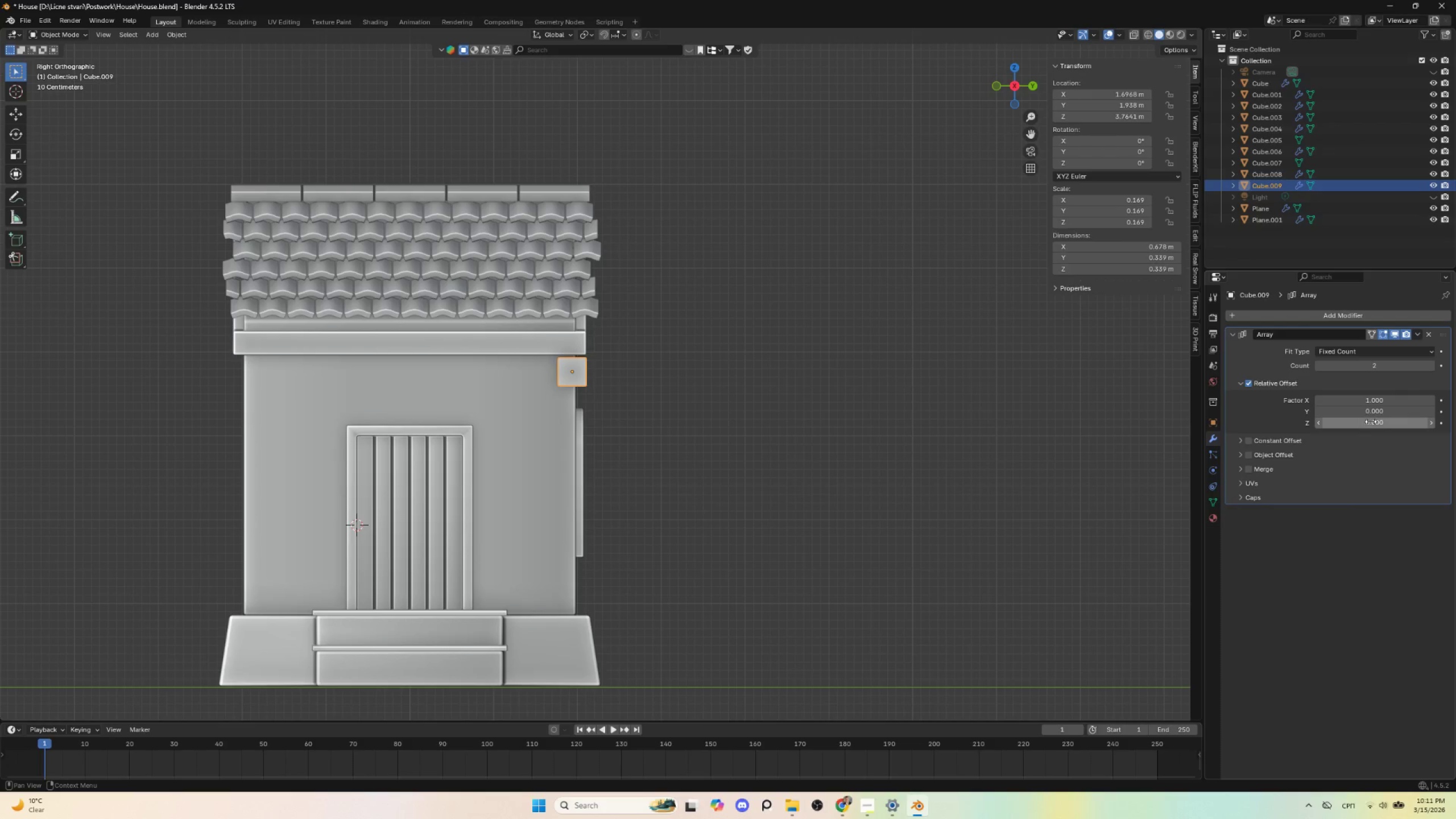 
left_click([1371, 421])
 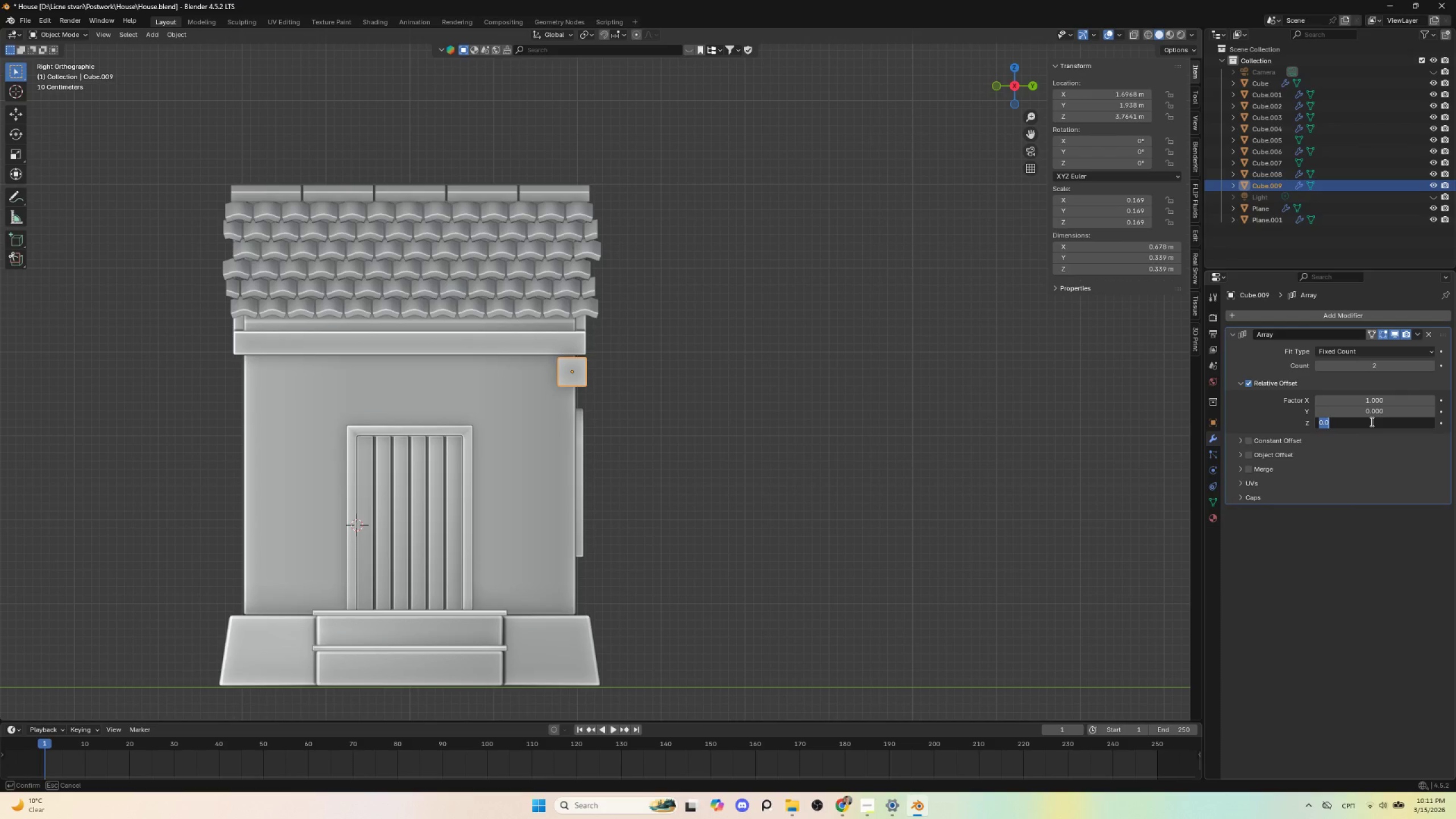 
key(1)
 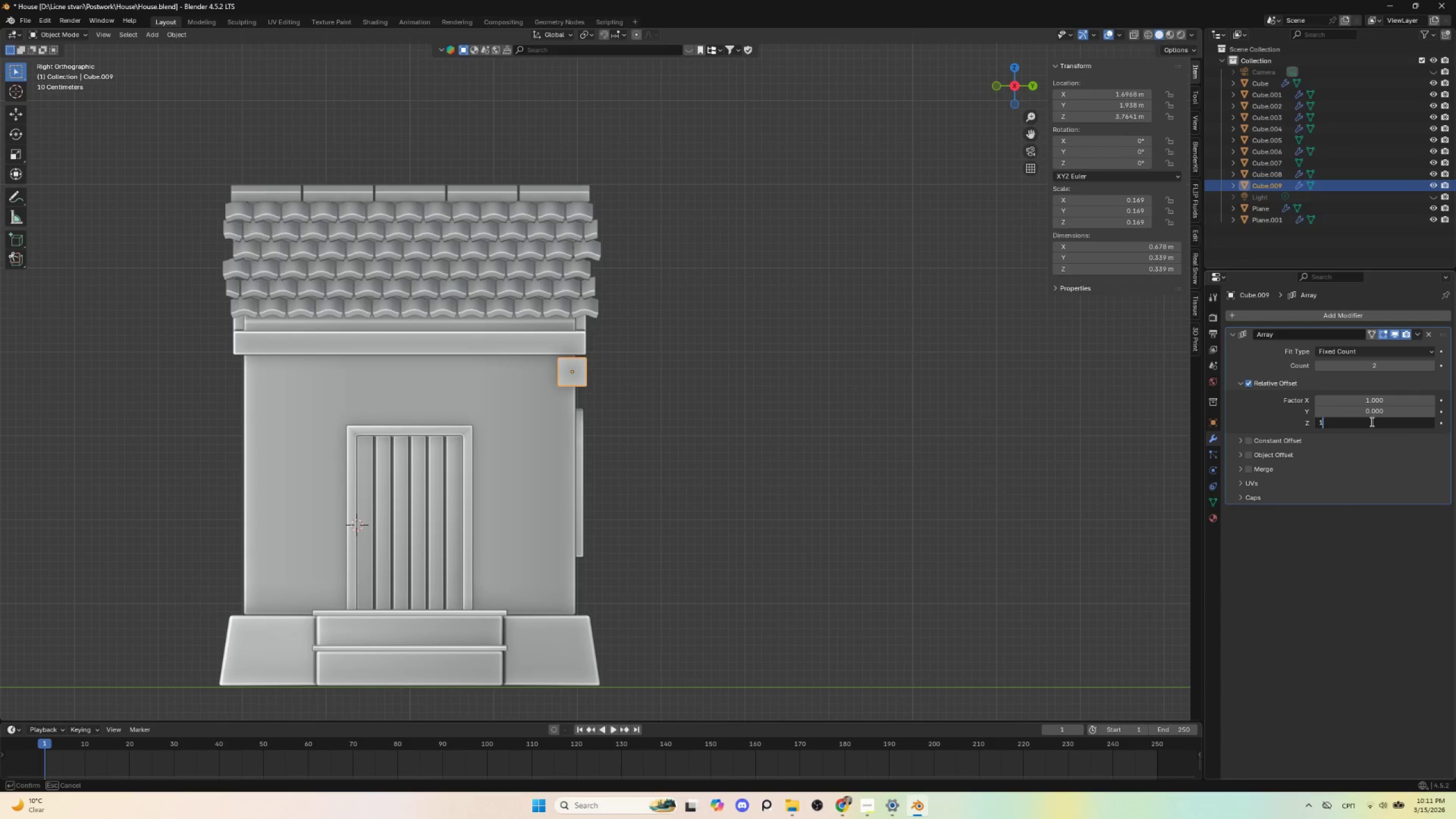 
key(Enter)
 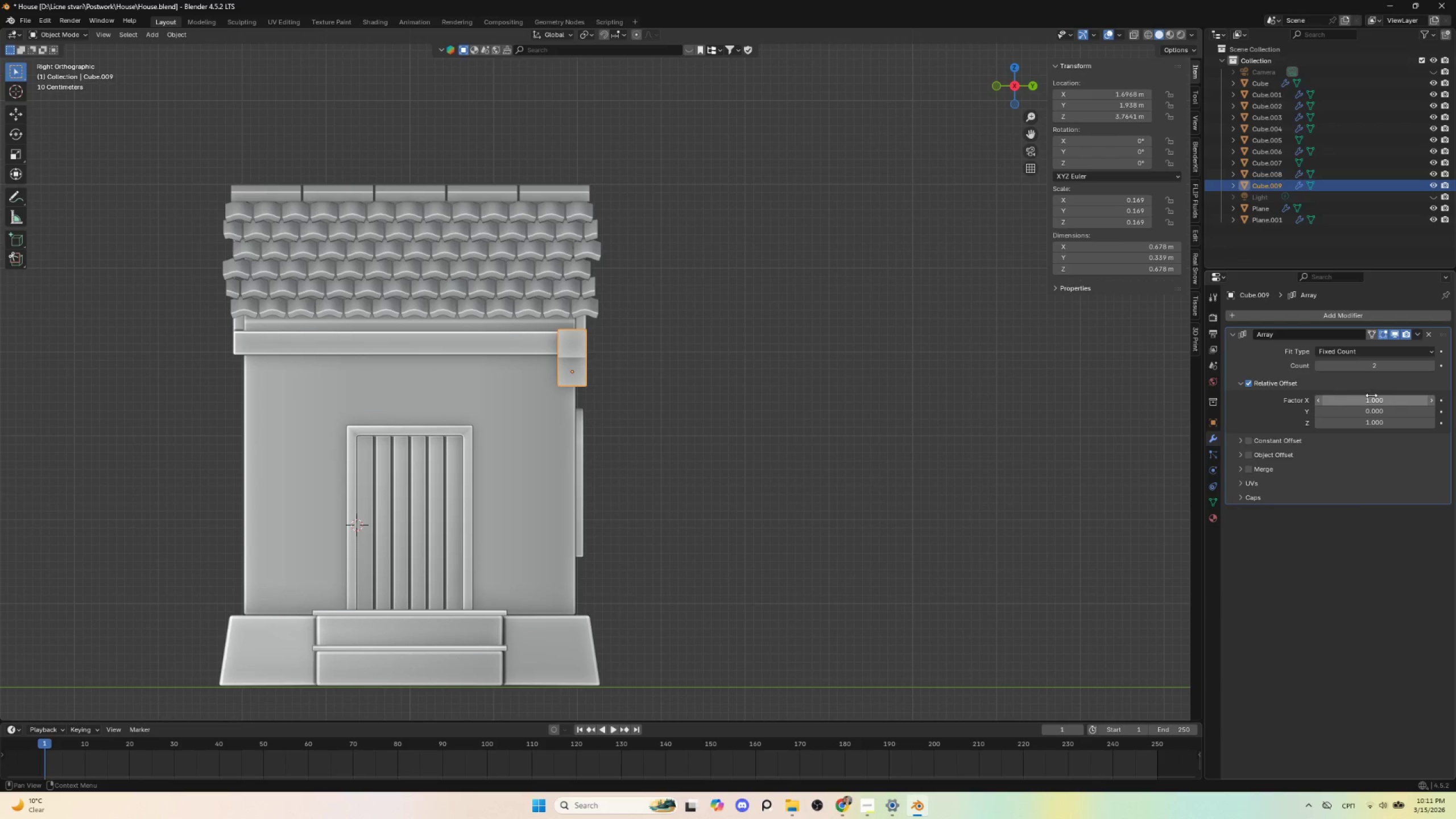 
left_click([1371, 400])
 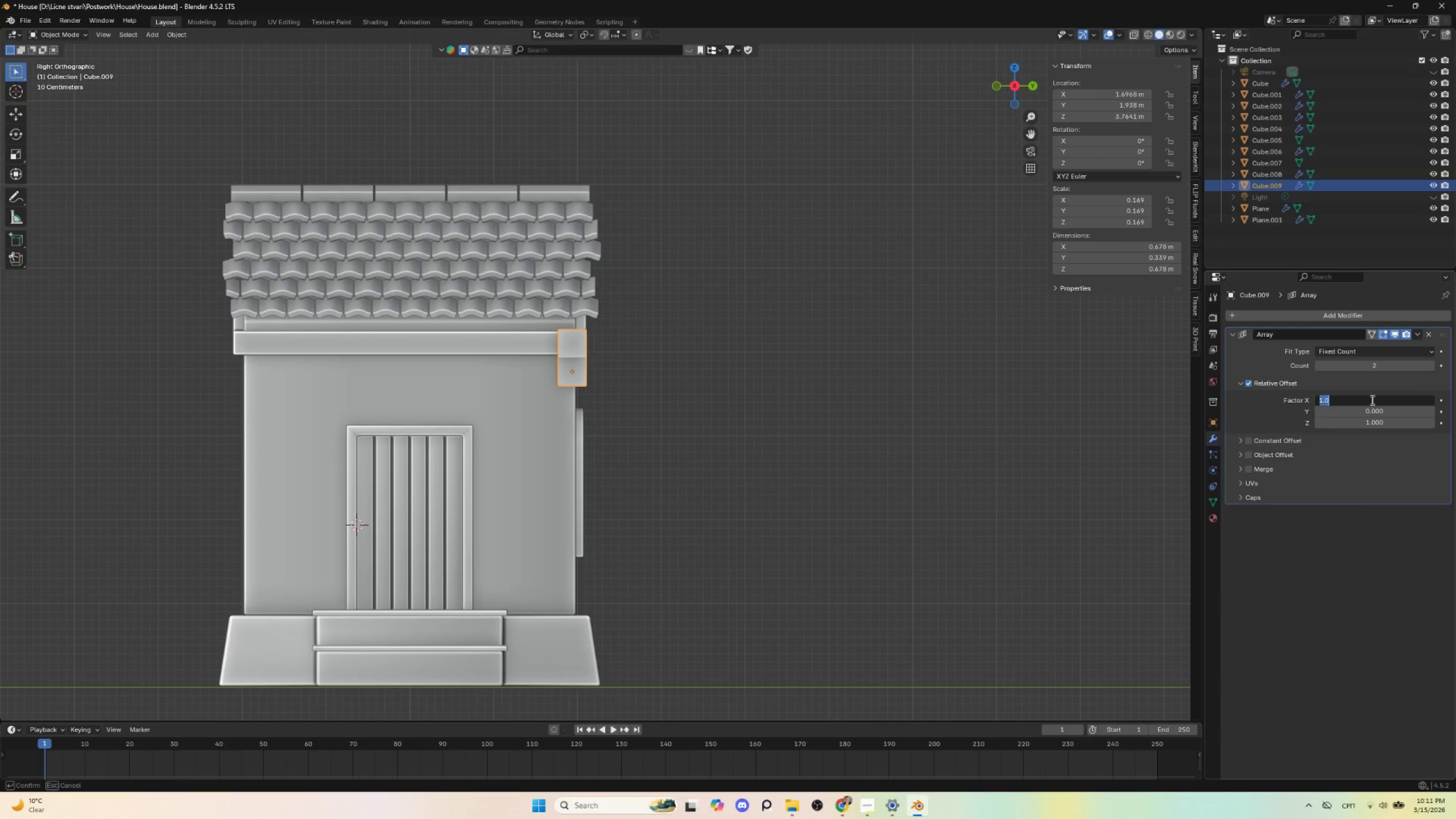 
key(0)
 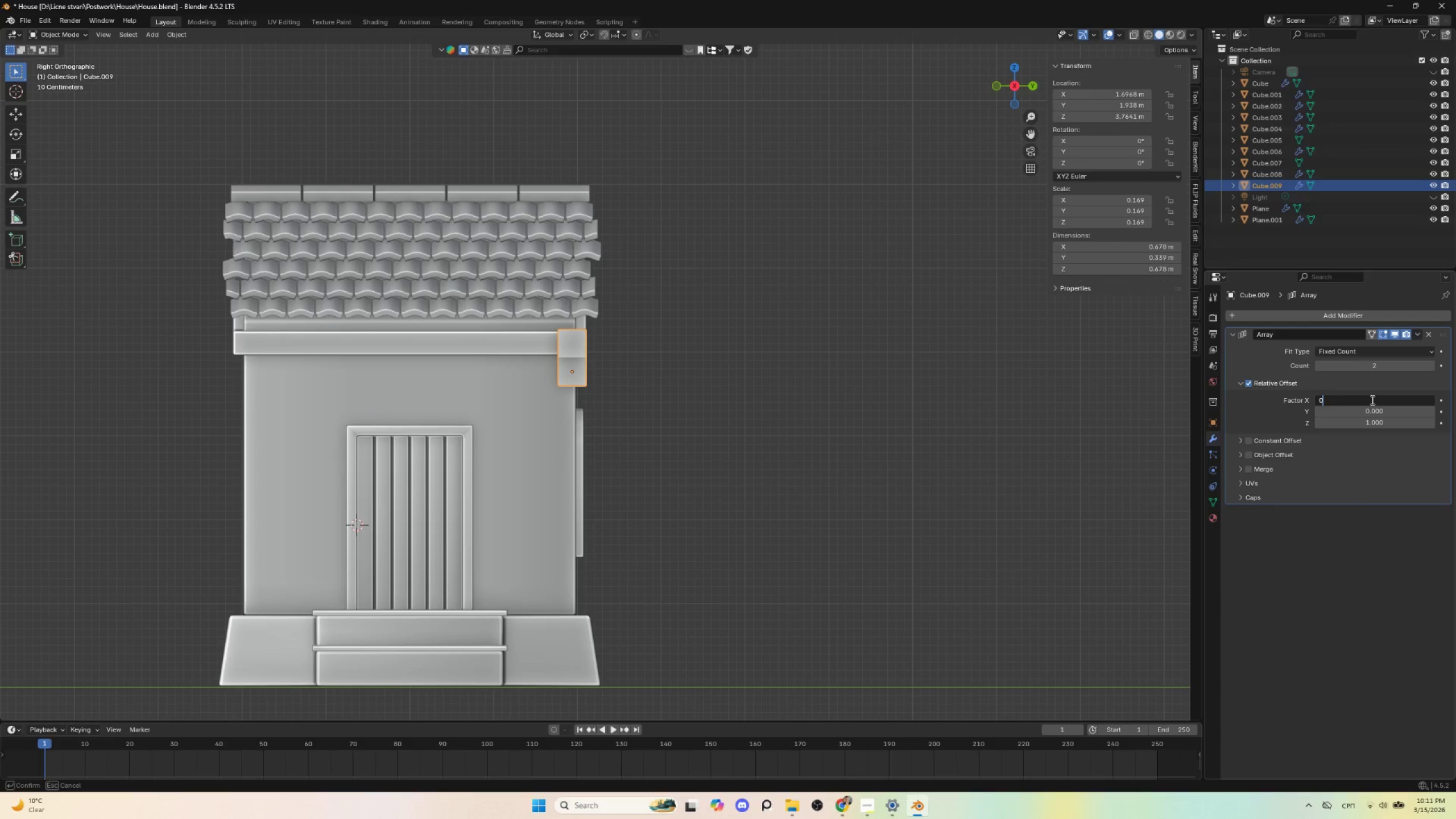 
key(Enter)
 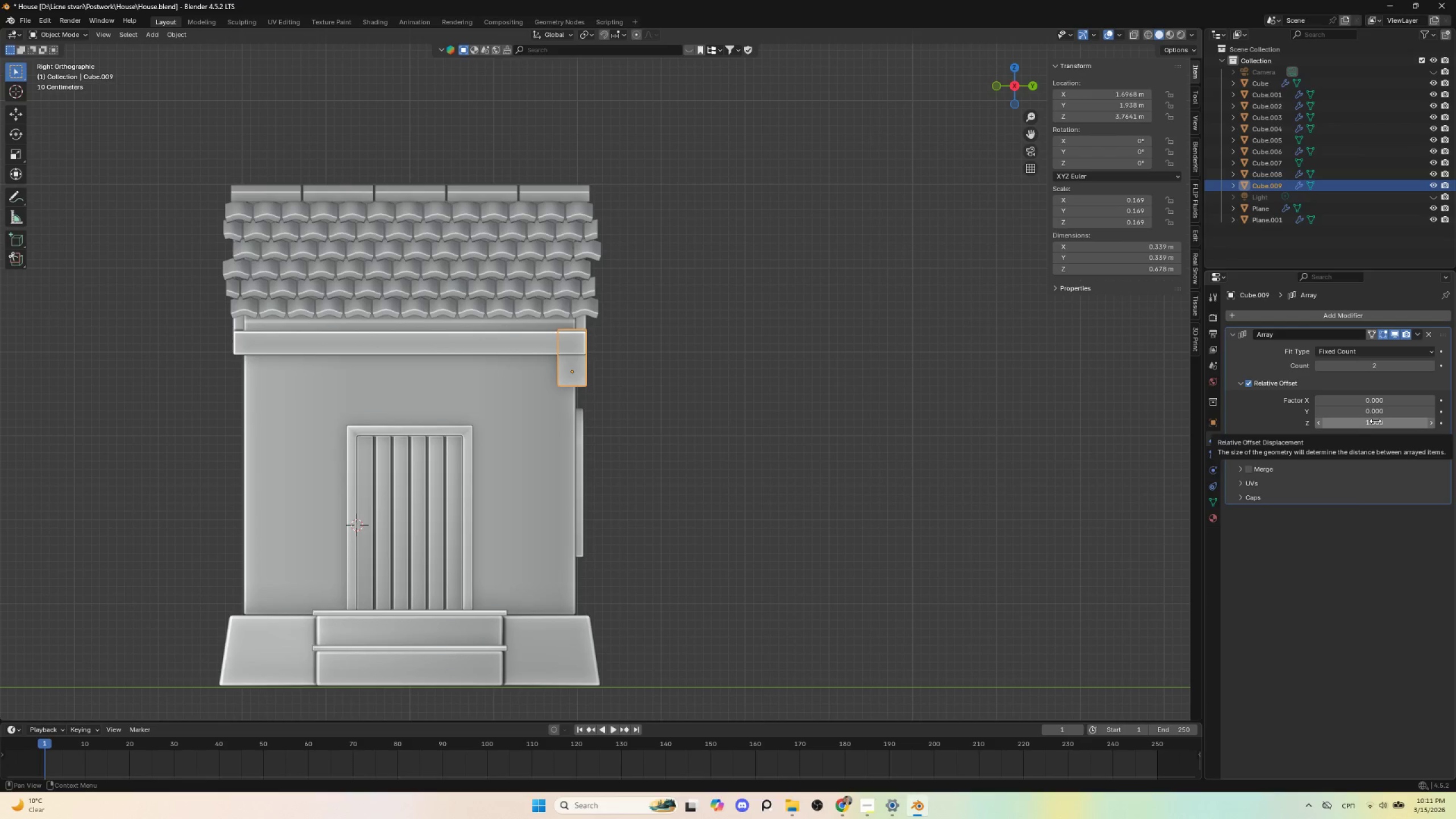 
left_click_drag(start_coordinate=[1375, 421], to_coordinate=[197, 419])
 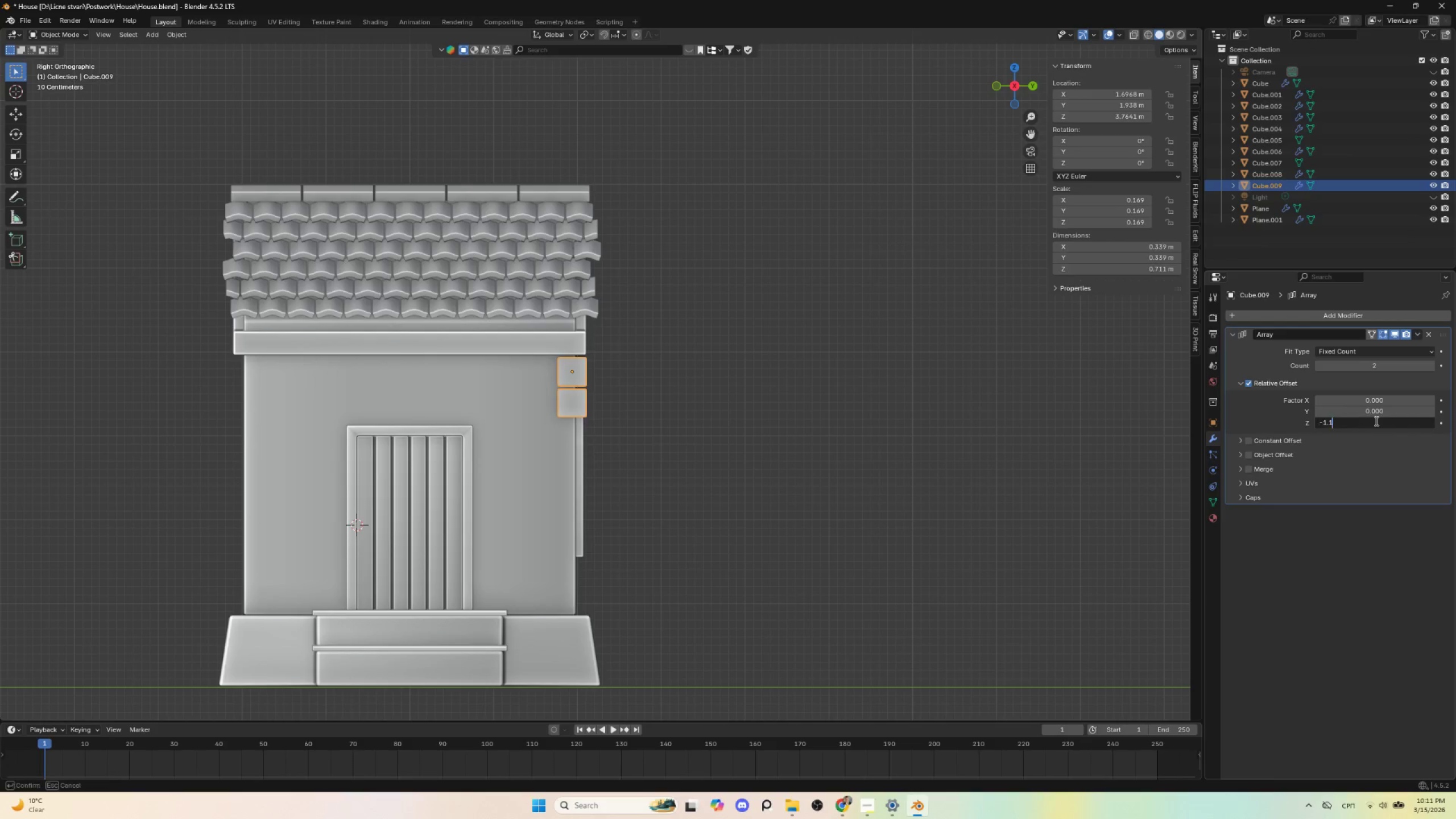 
double_click([1375, 421])
 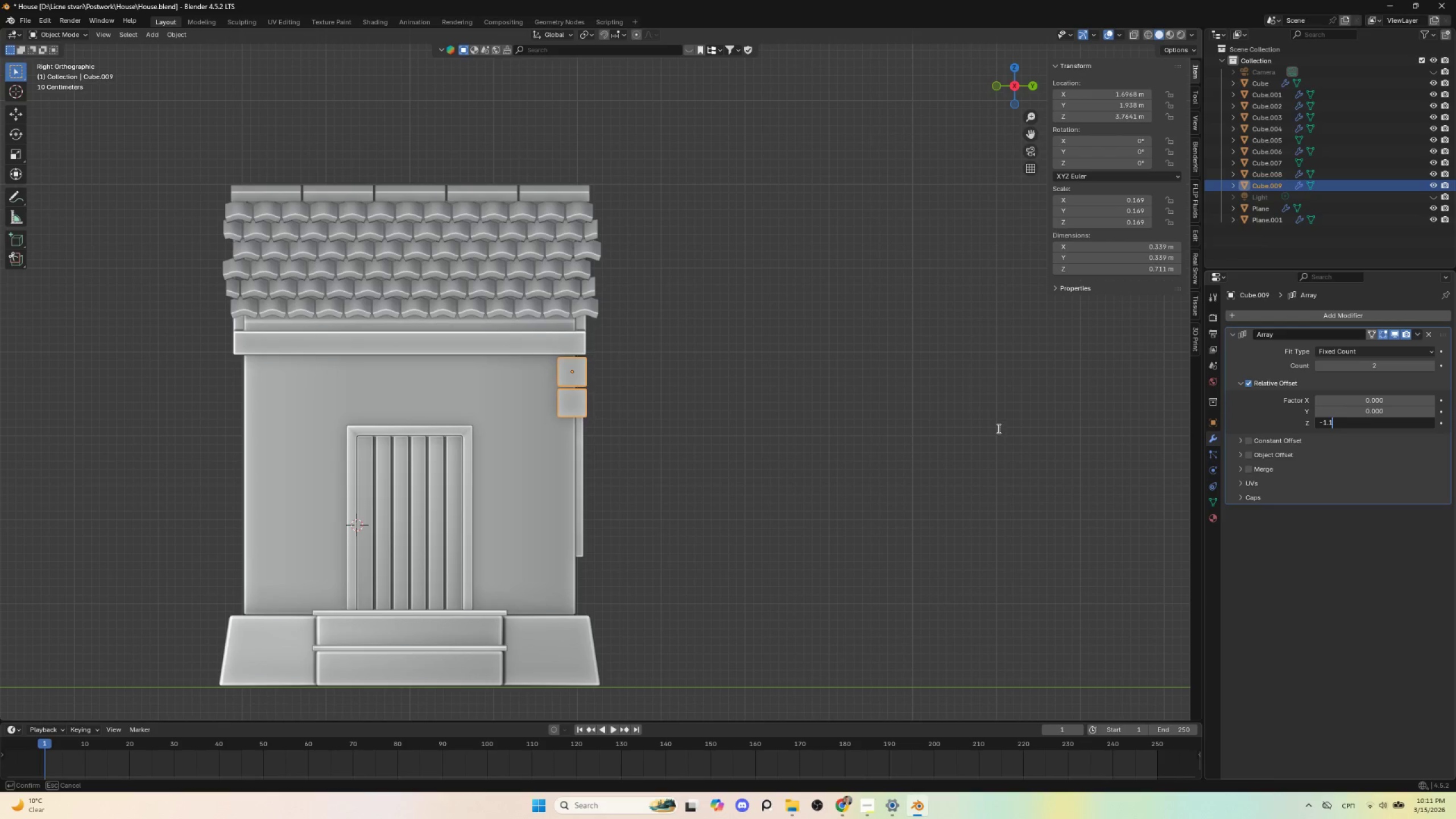 
left_click([989, 428])
 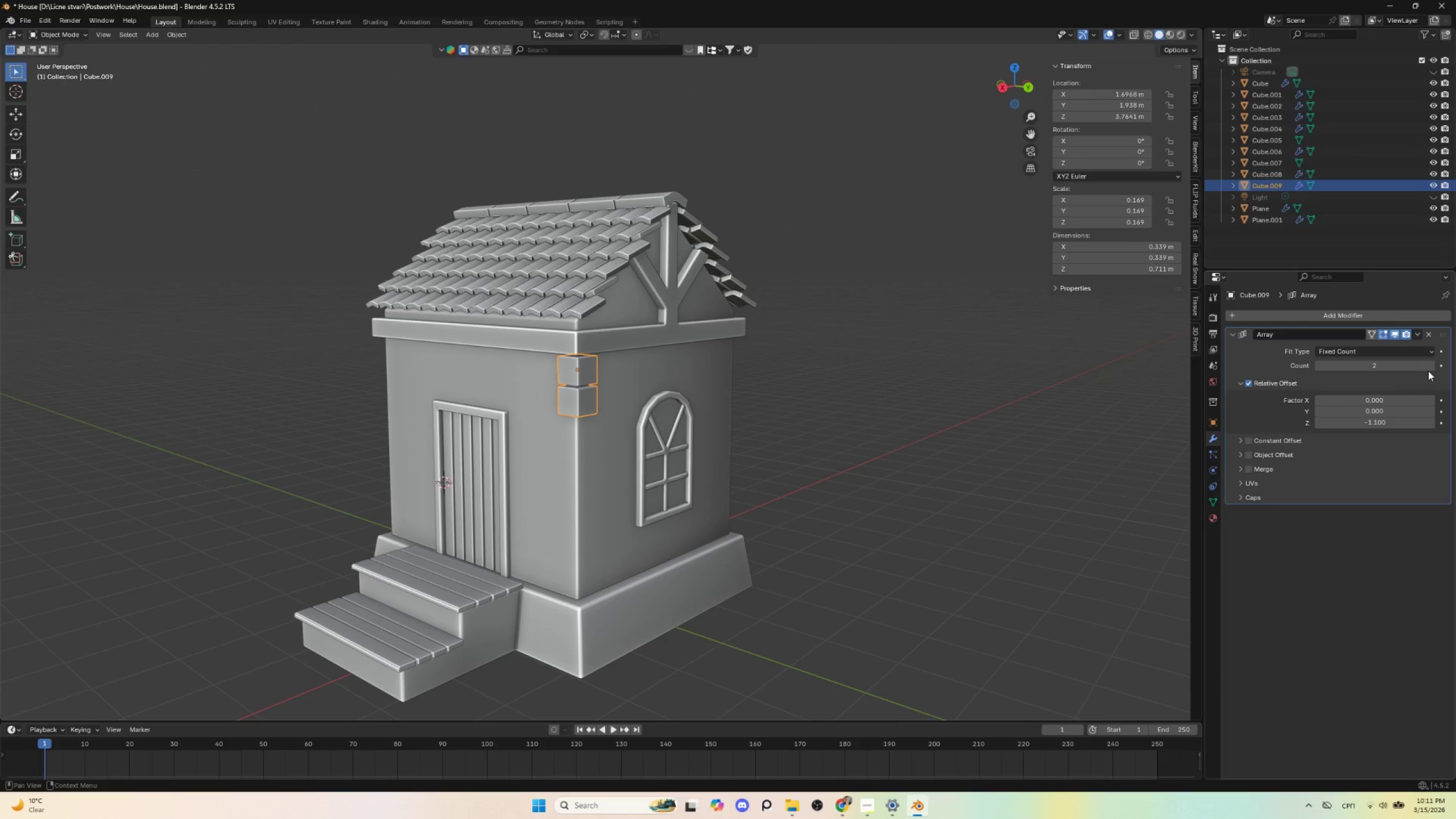 
double_click([1429, 367])
 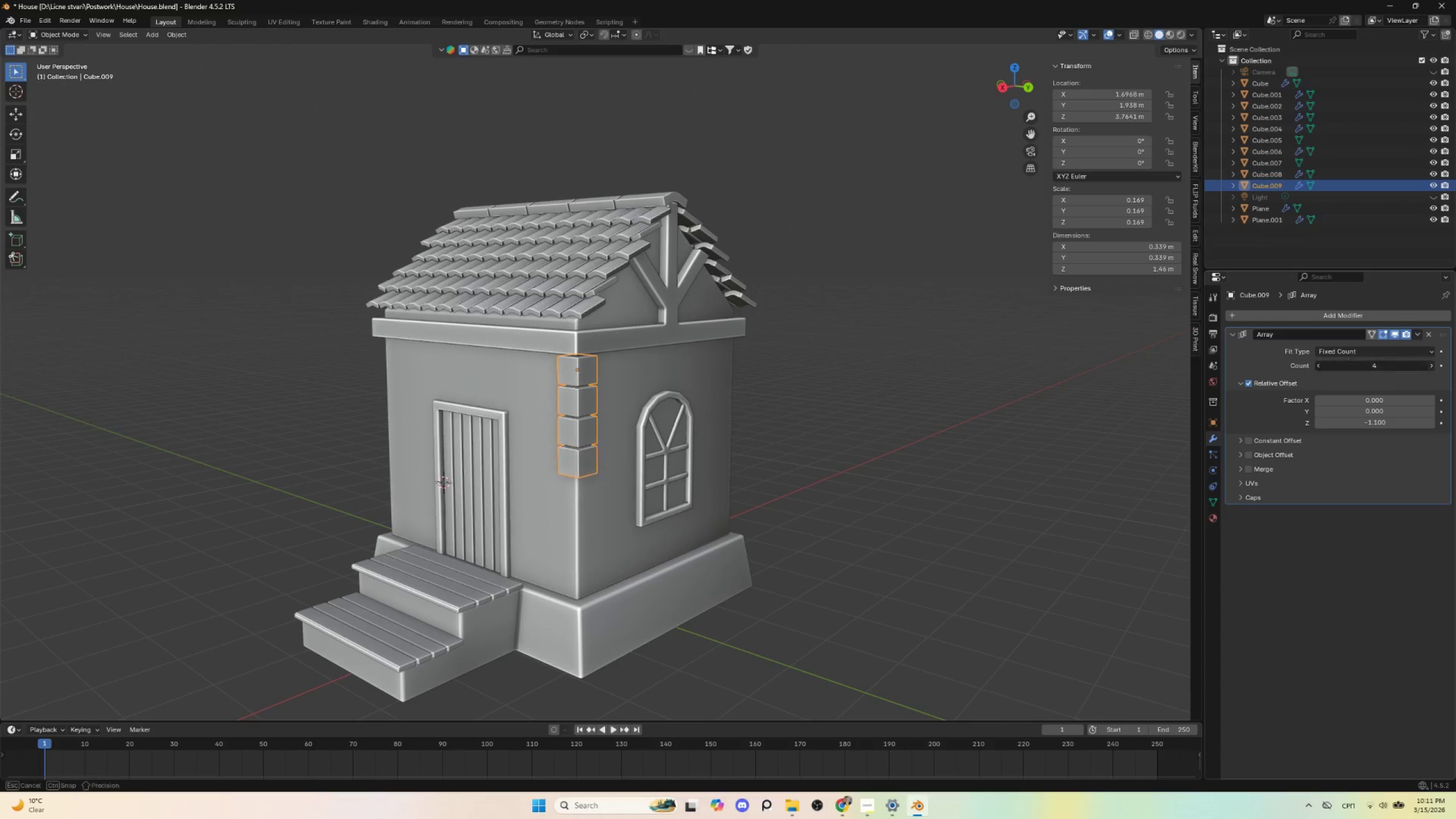 
triple_click([1429, 367])
 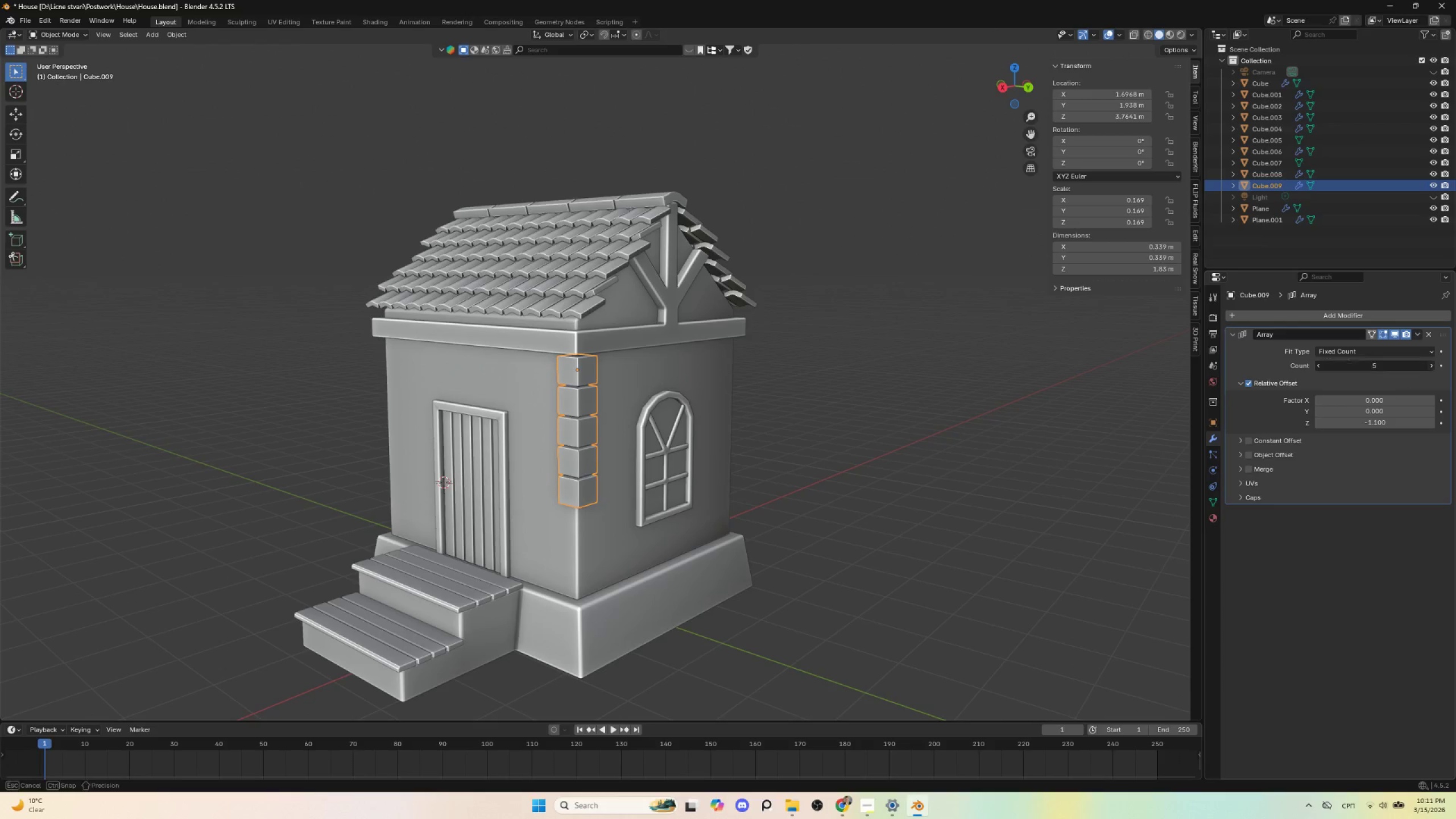 
triple_click([1429, 367])
 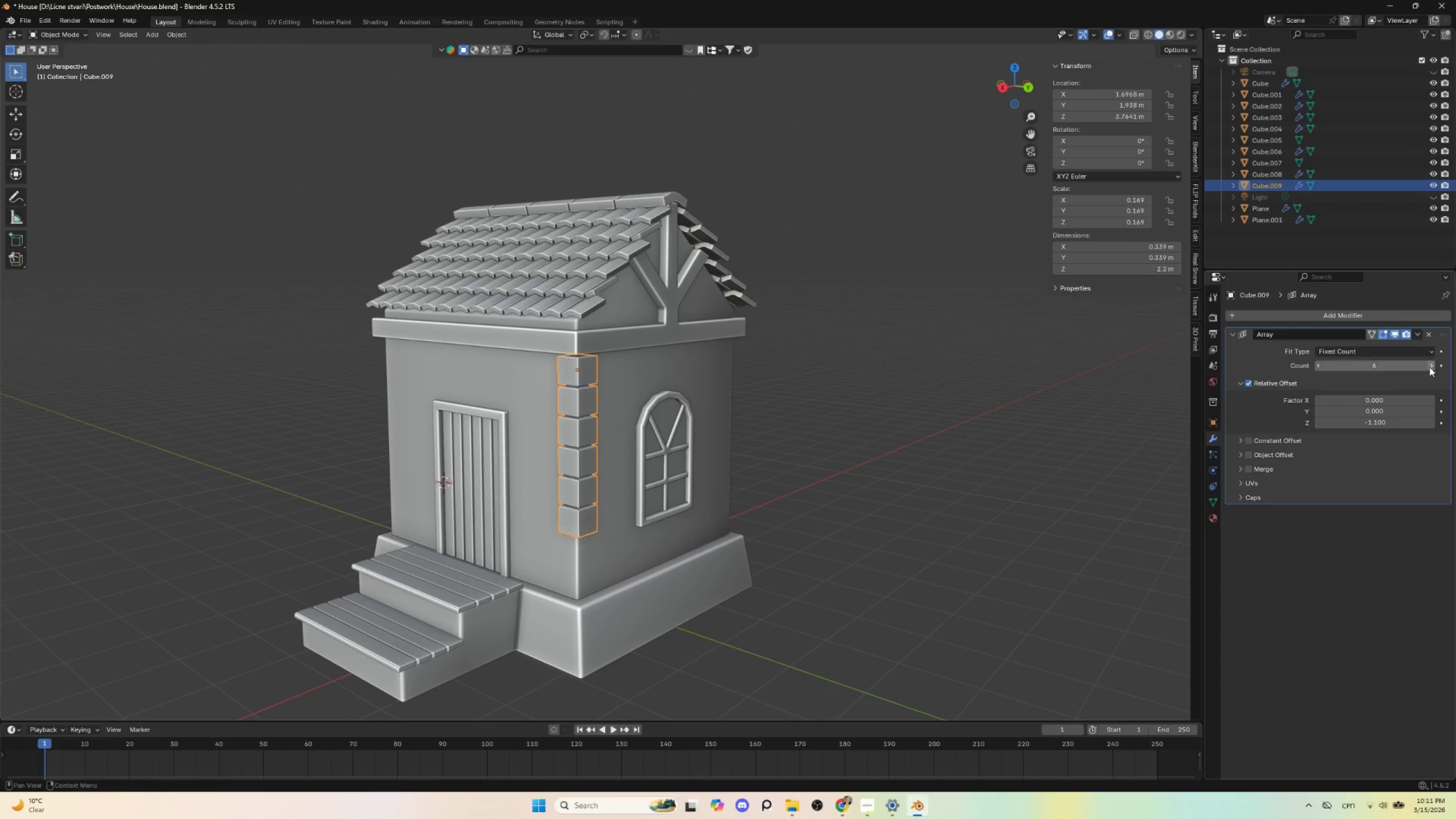 
triple_click([1429, 367])
 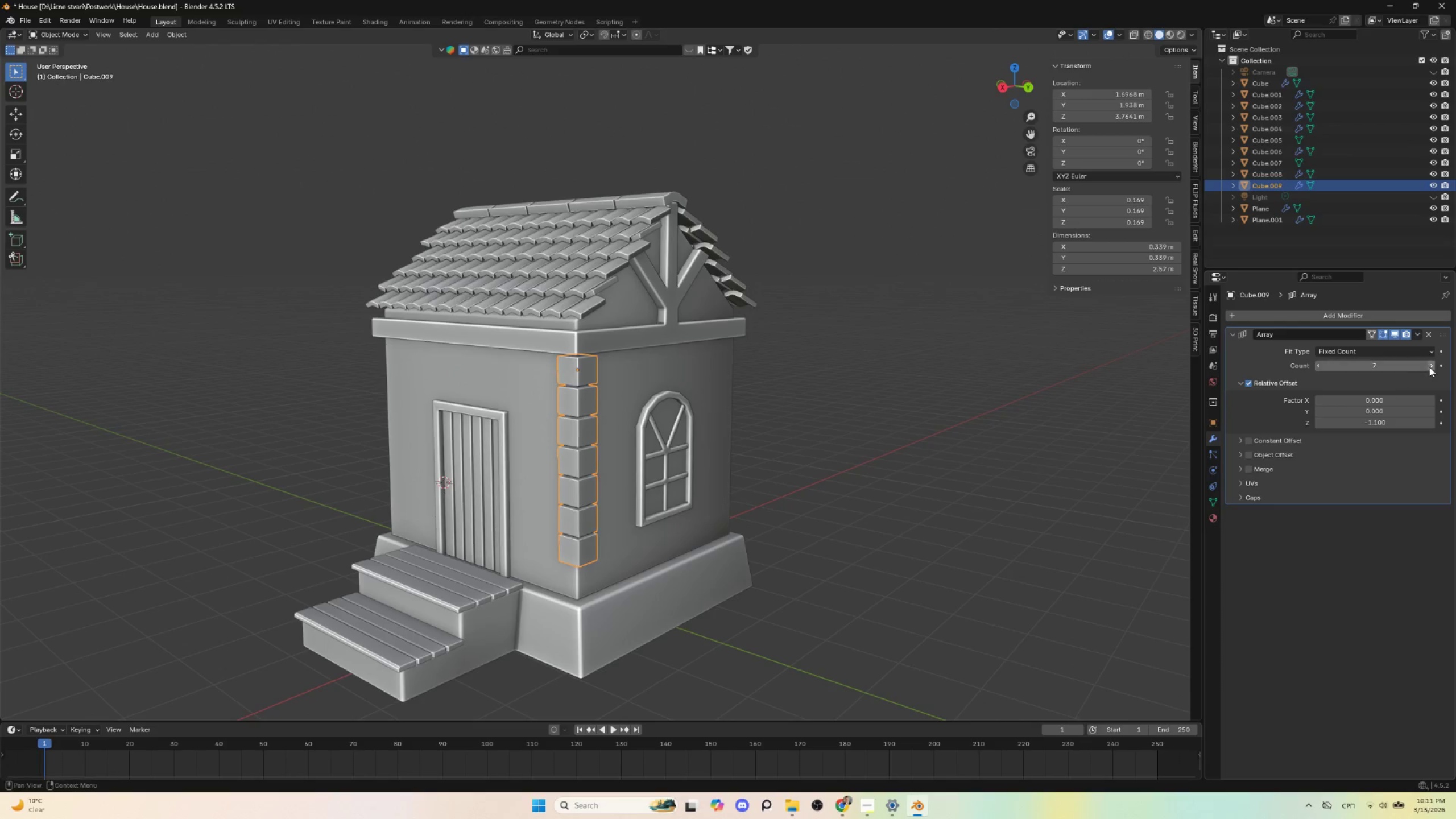 
triple_click([1429, 367])
 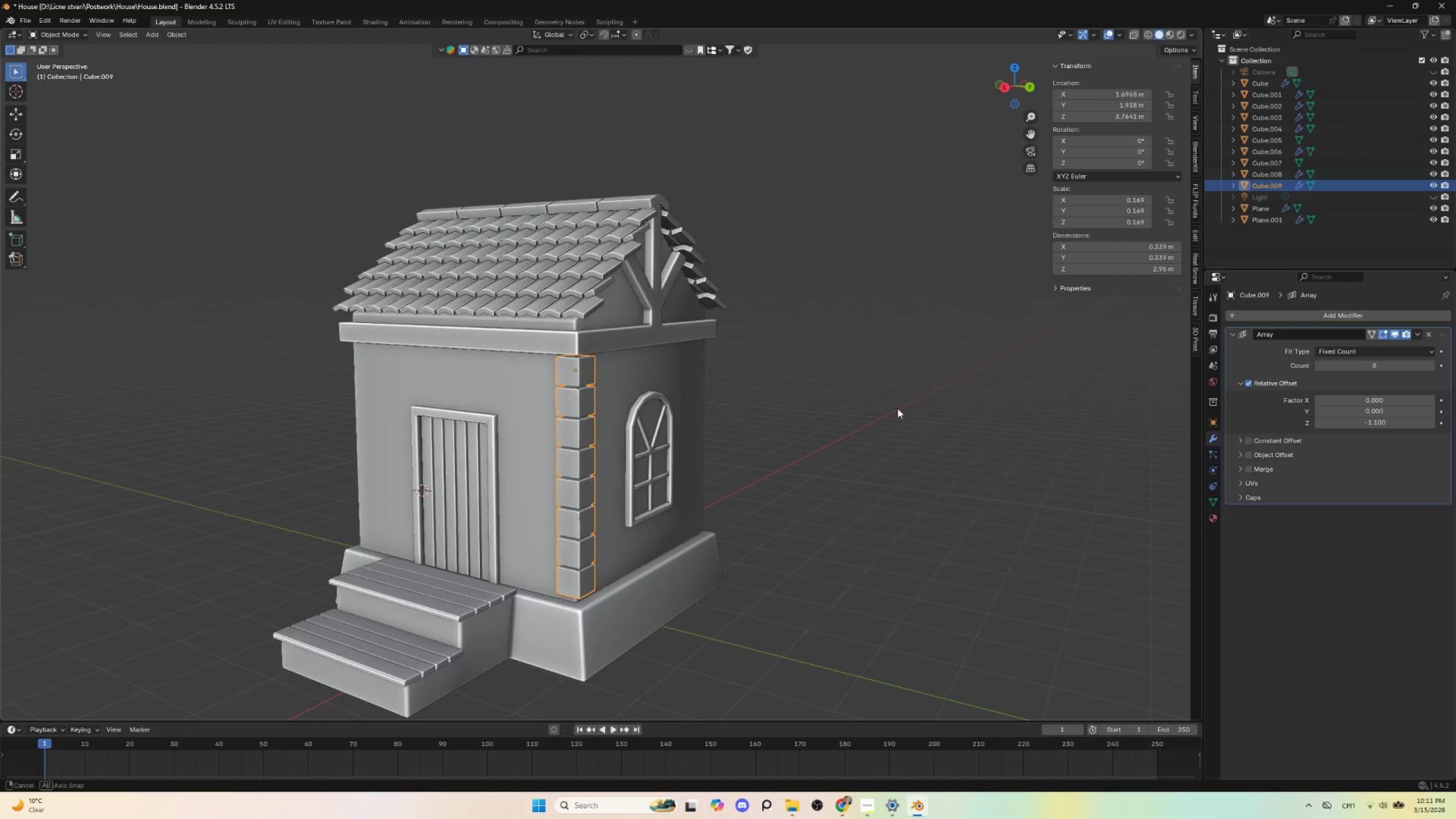 
hold_key(key=AltLeft, duration=0.5)
 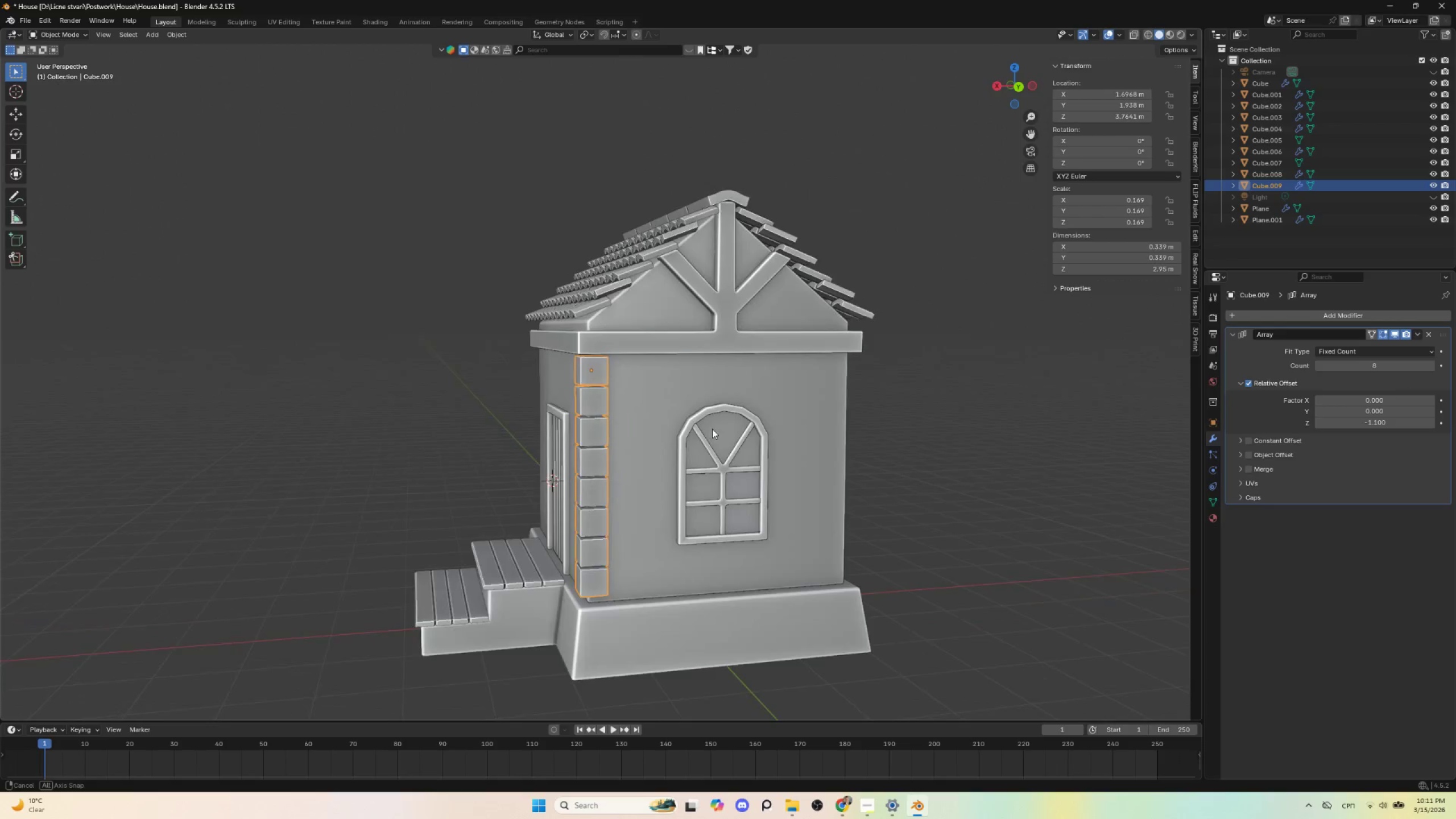 
hold_key(key=AltLeft, duration=0.77)
 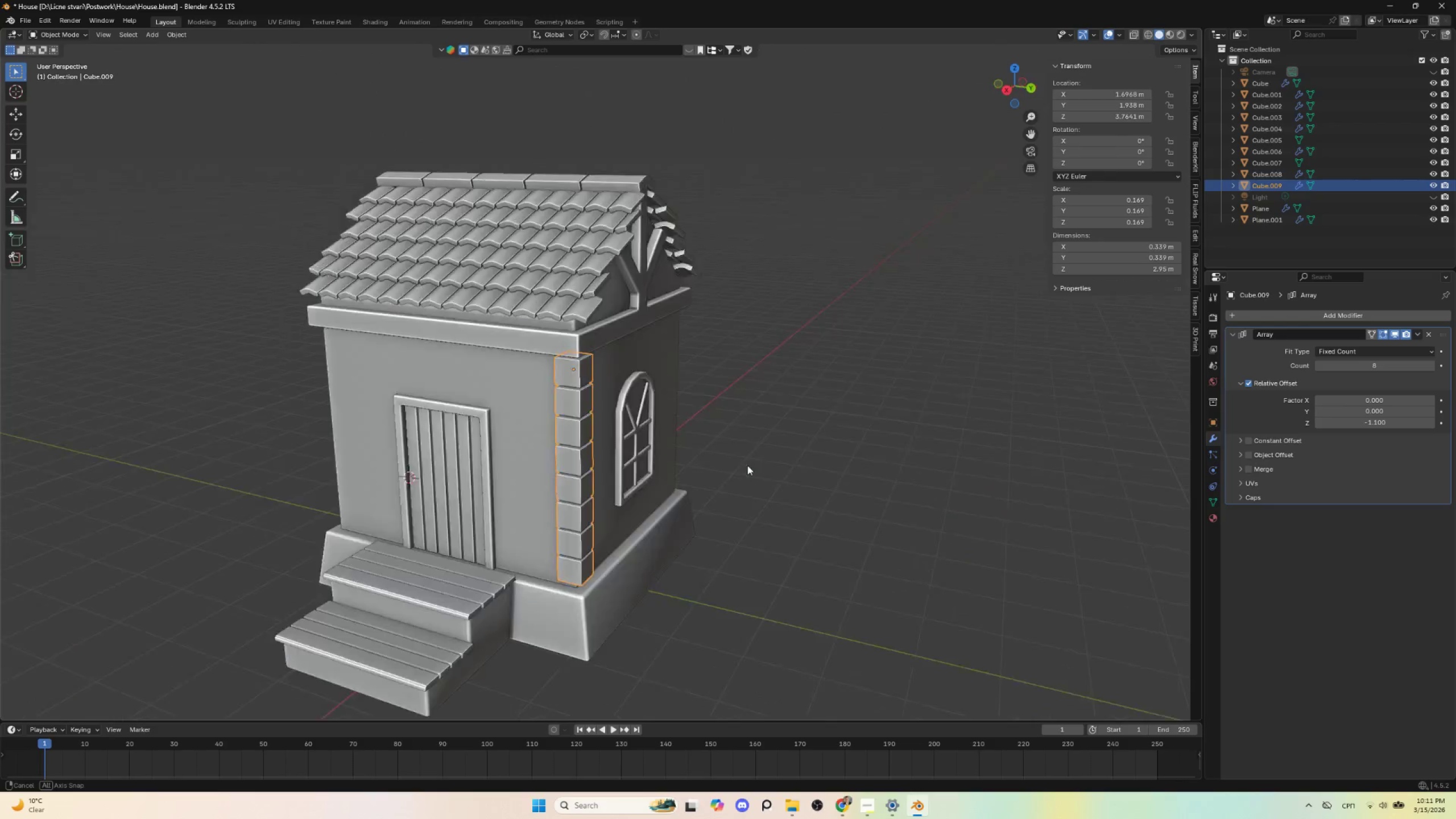 
hold_key(key=AltLeft, duration=1.36)
 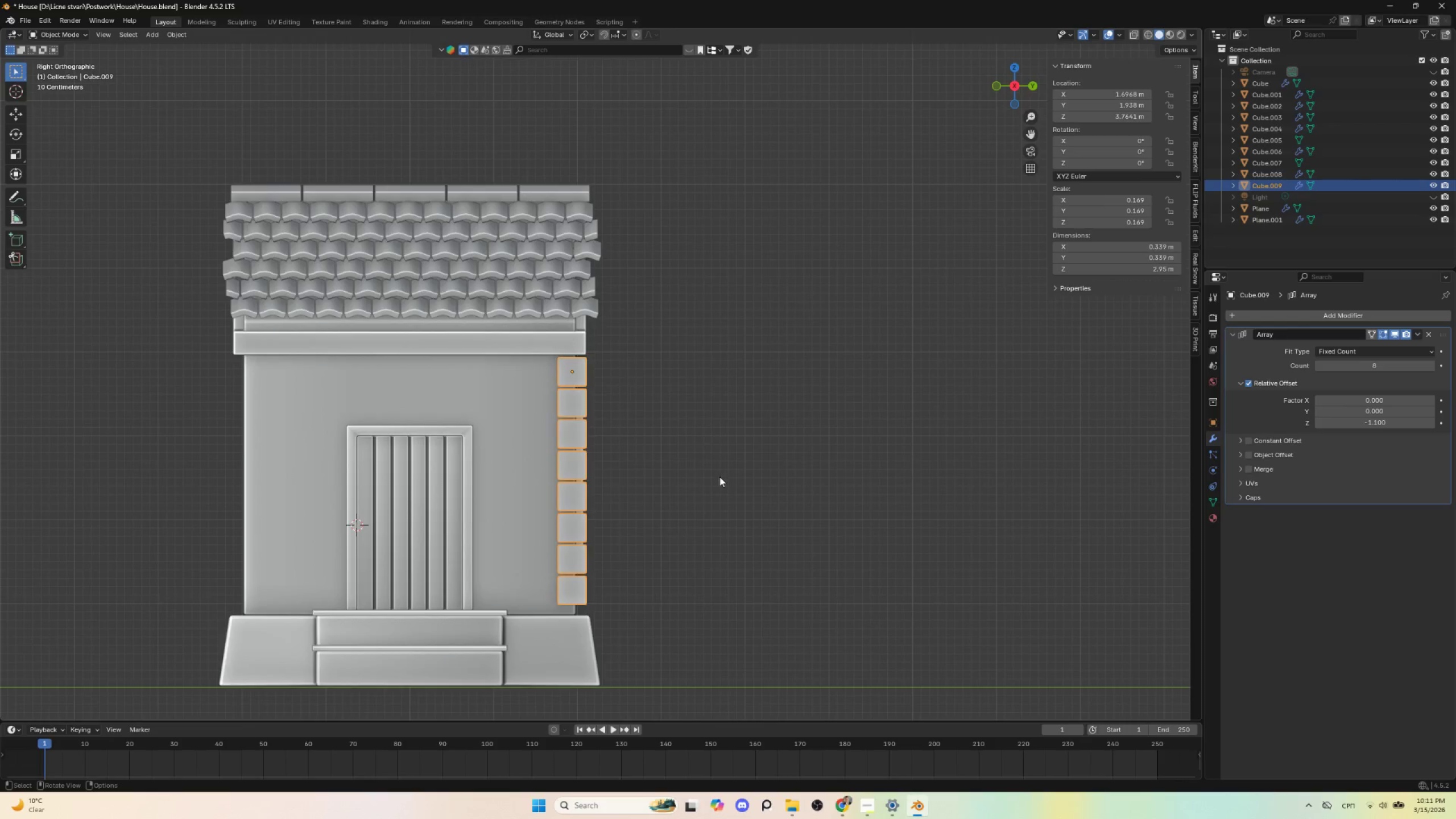 
scroll: coordinate [719, 477], scroll_direction: up, amount: 2.0
 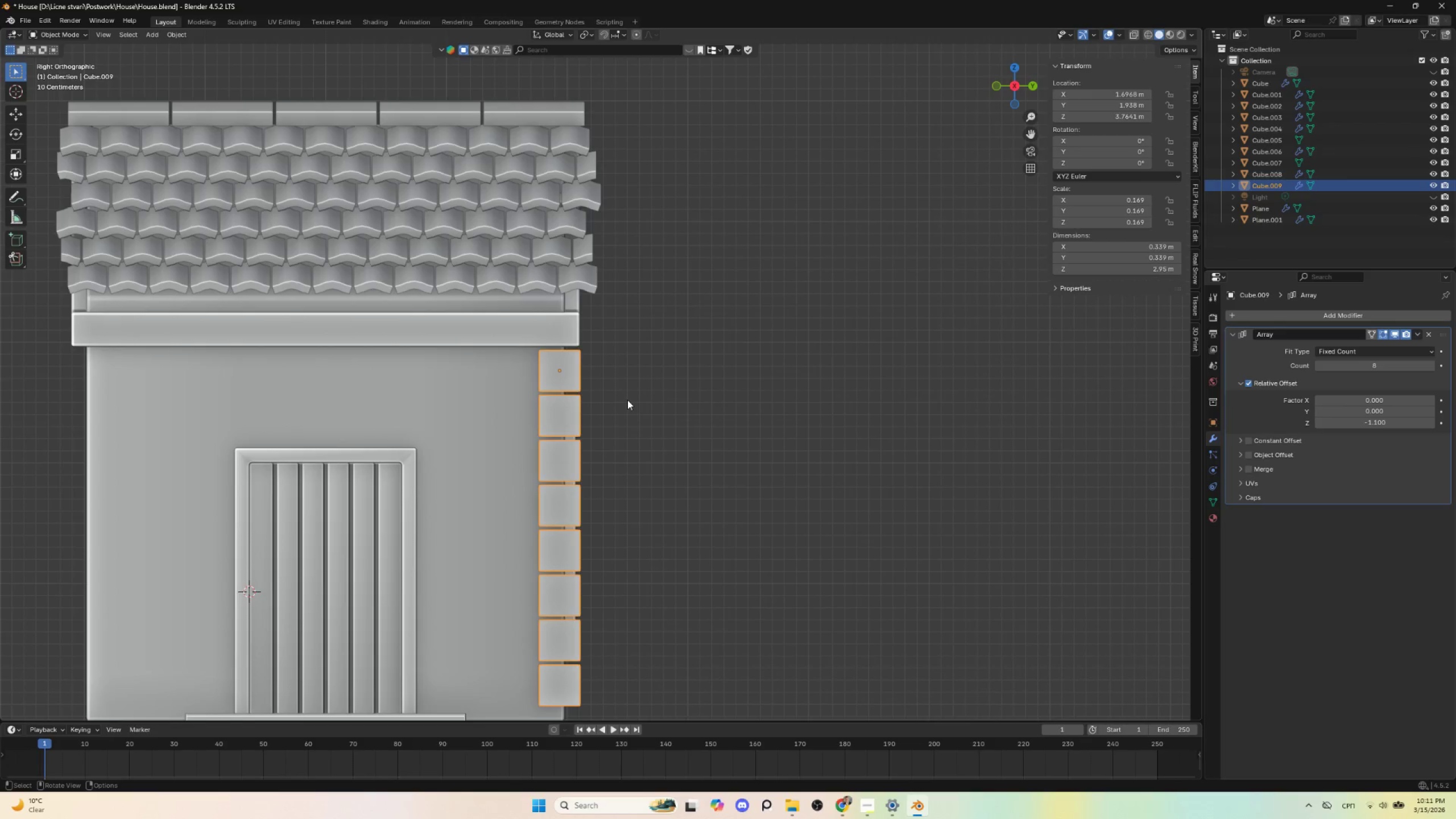 
type(sz)
 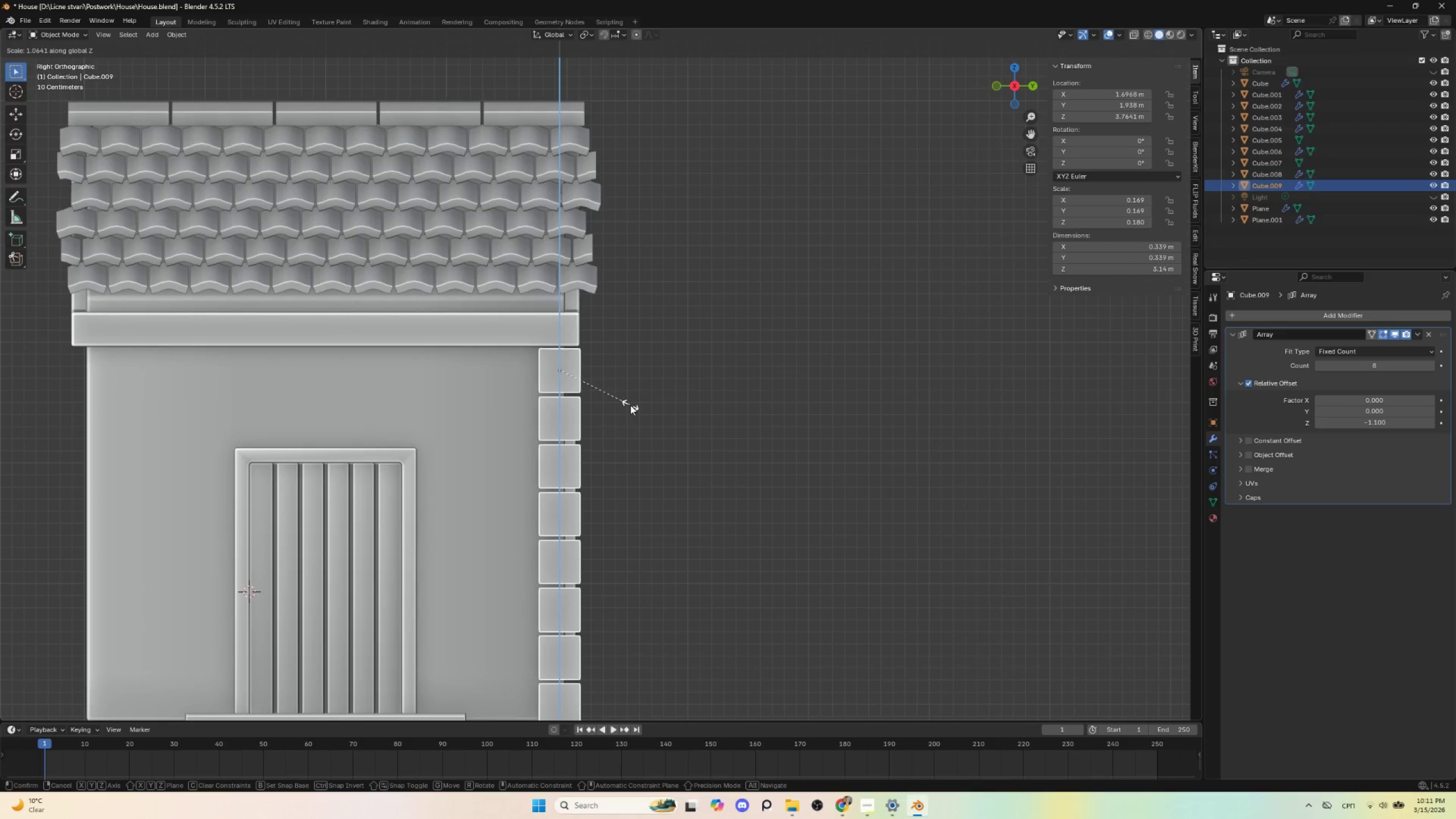 
key(Escape)
 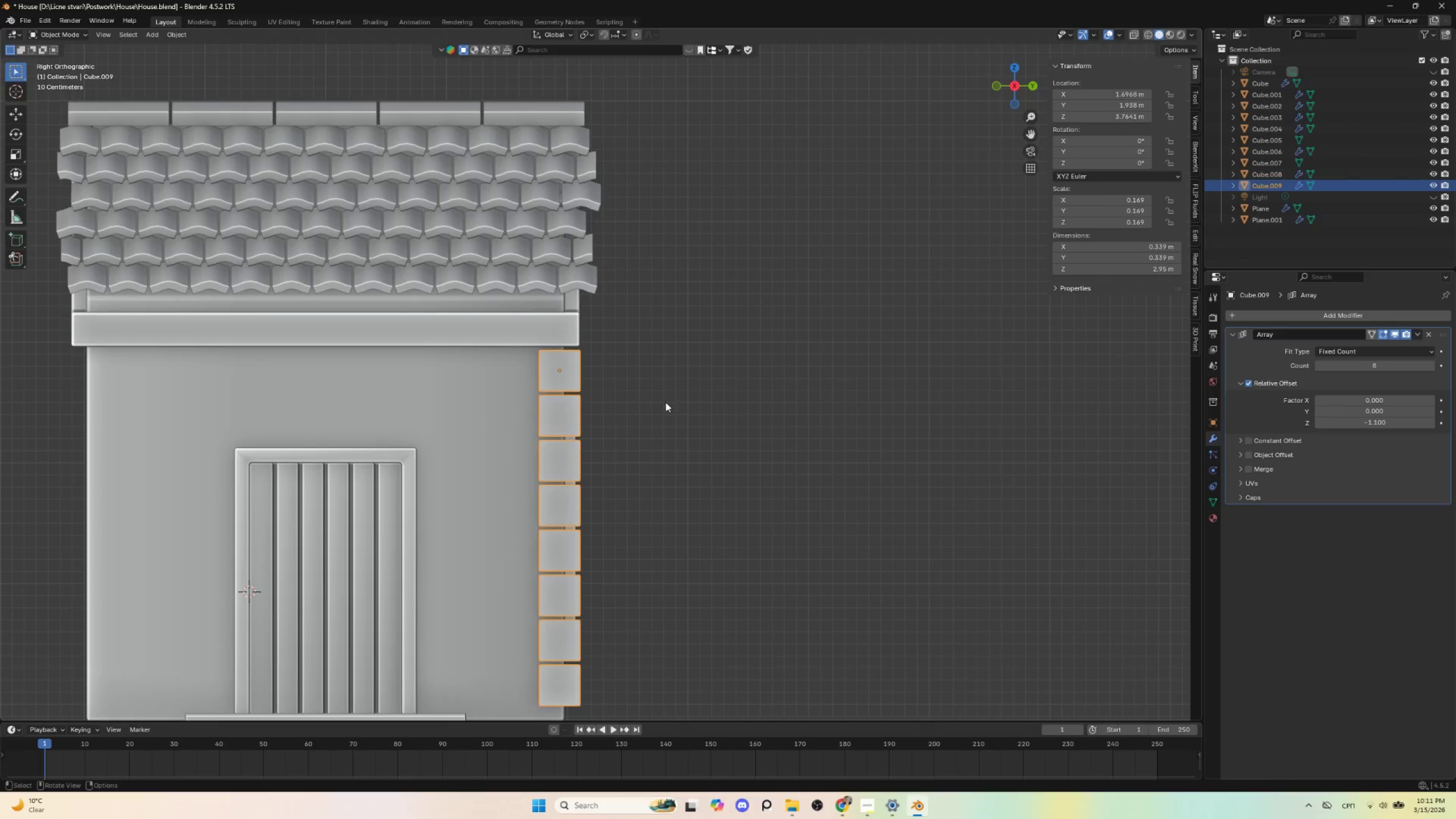 
scroll: coordinate [665, 409], scroll_direction: down, amount: 3.0
 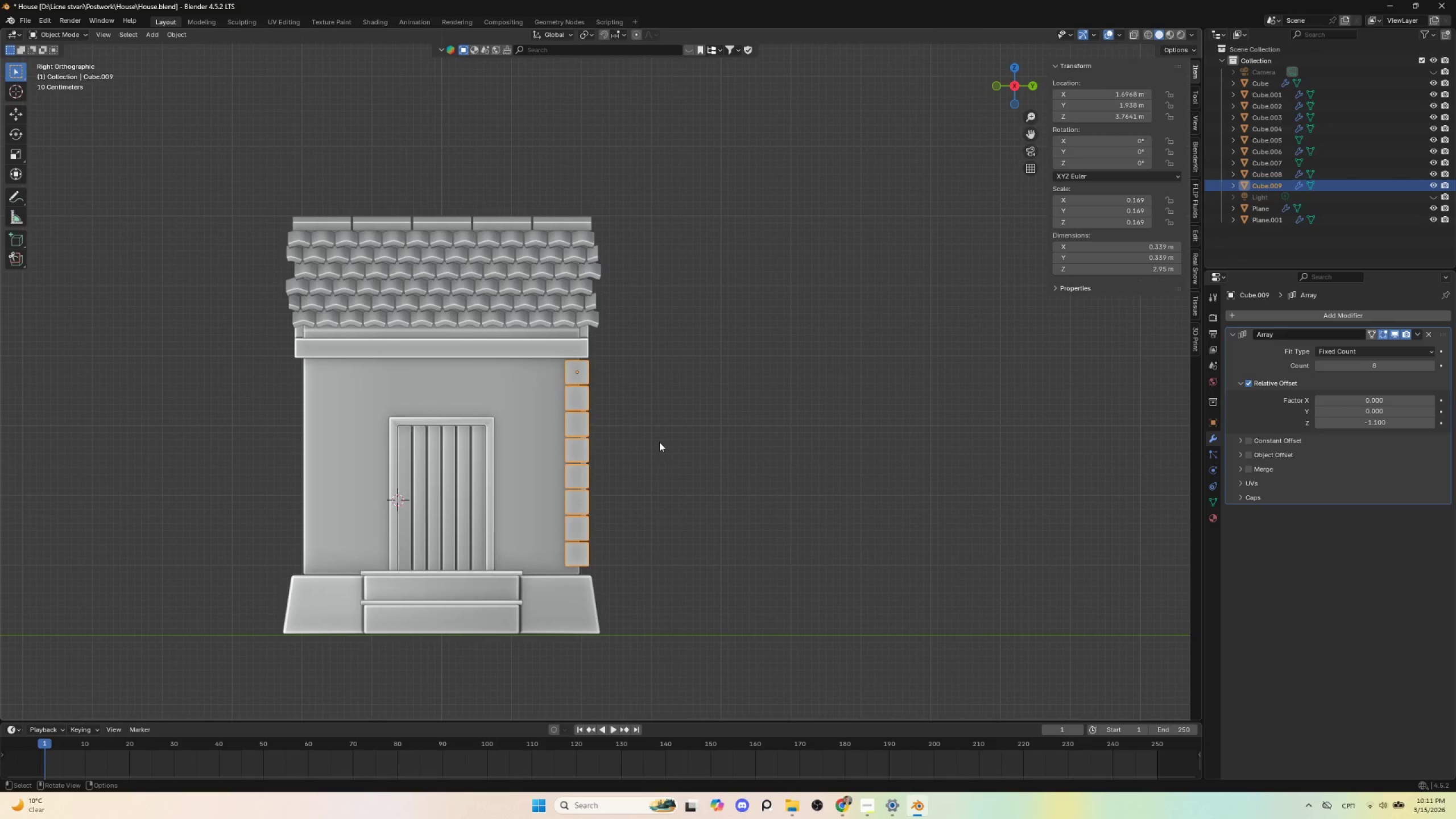 
key(S)
 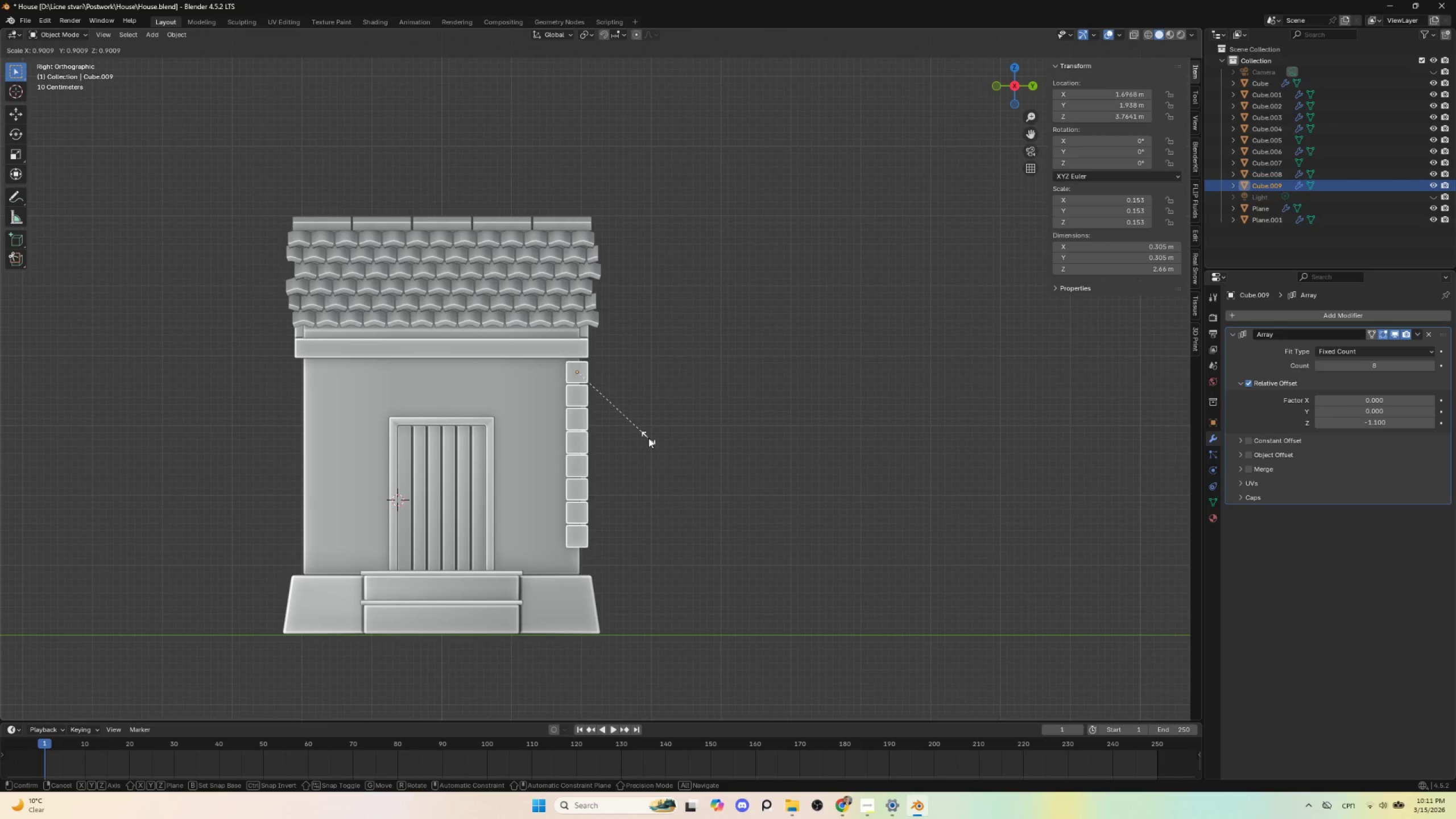 
left_click([648, 438])
 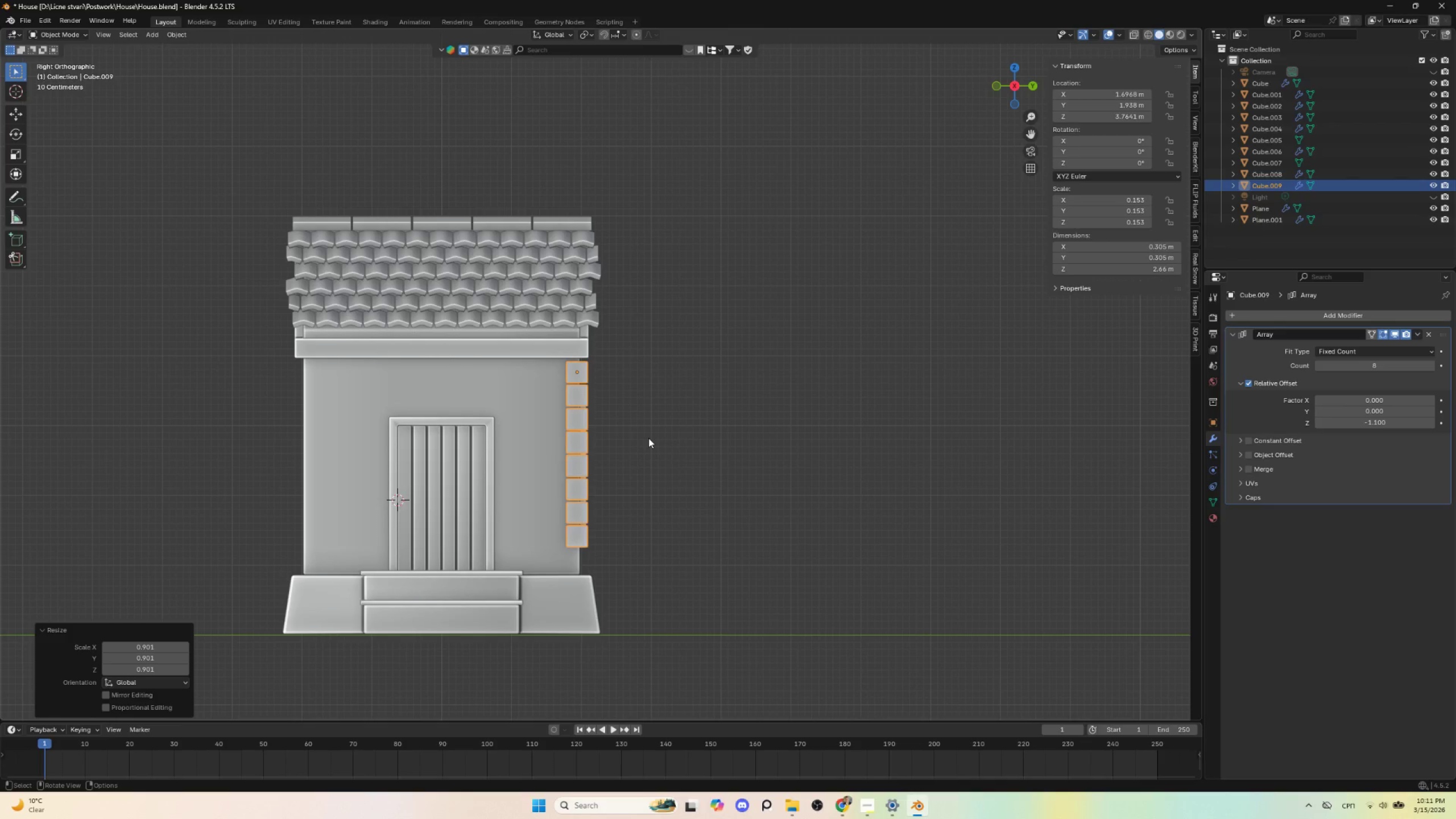 
key(G)
 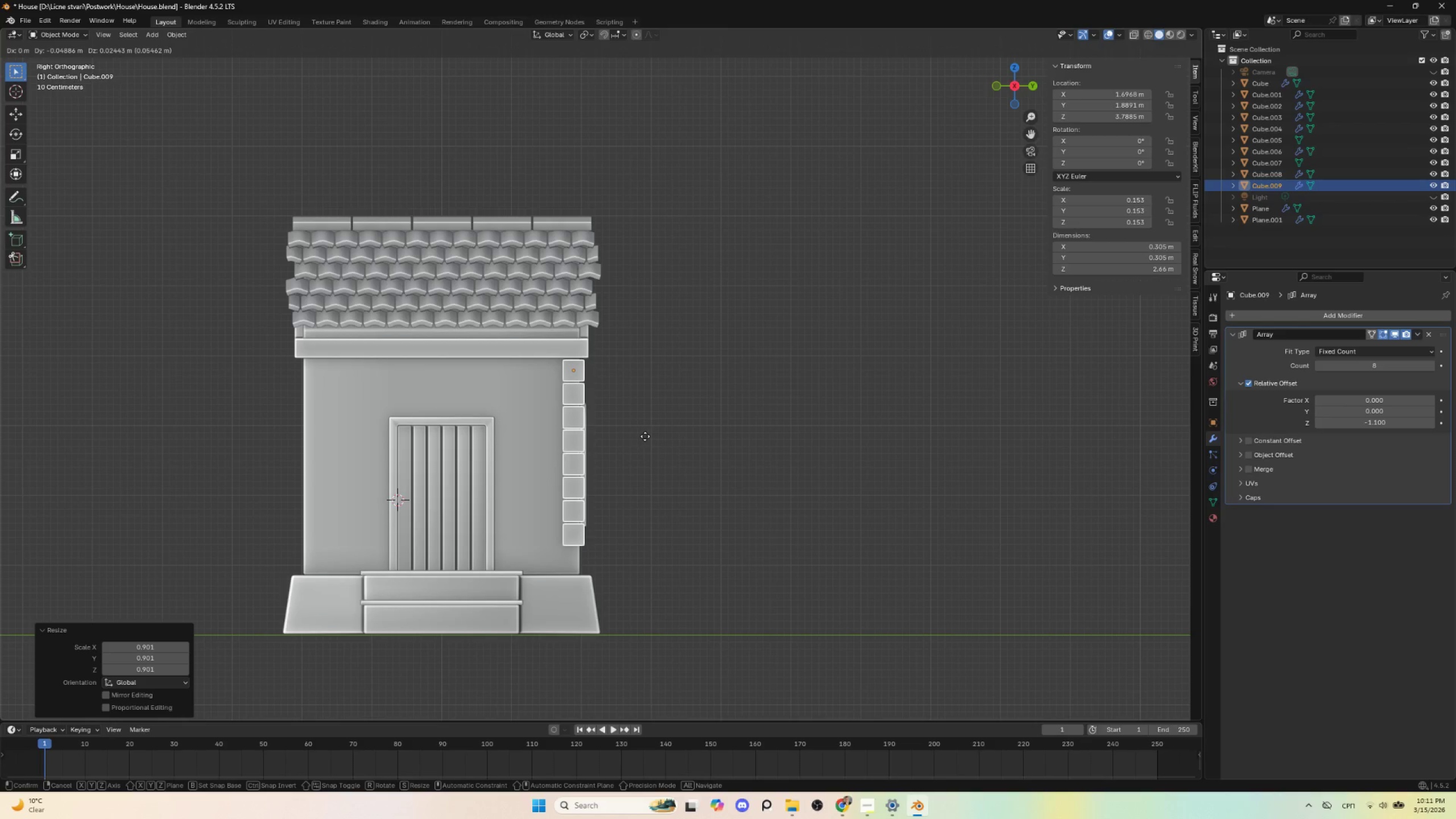 
left_click([645, 436])
 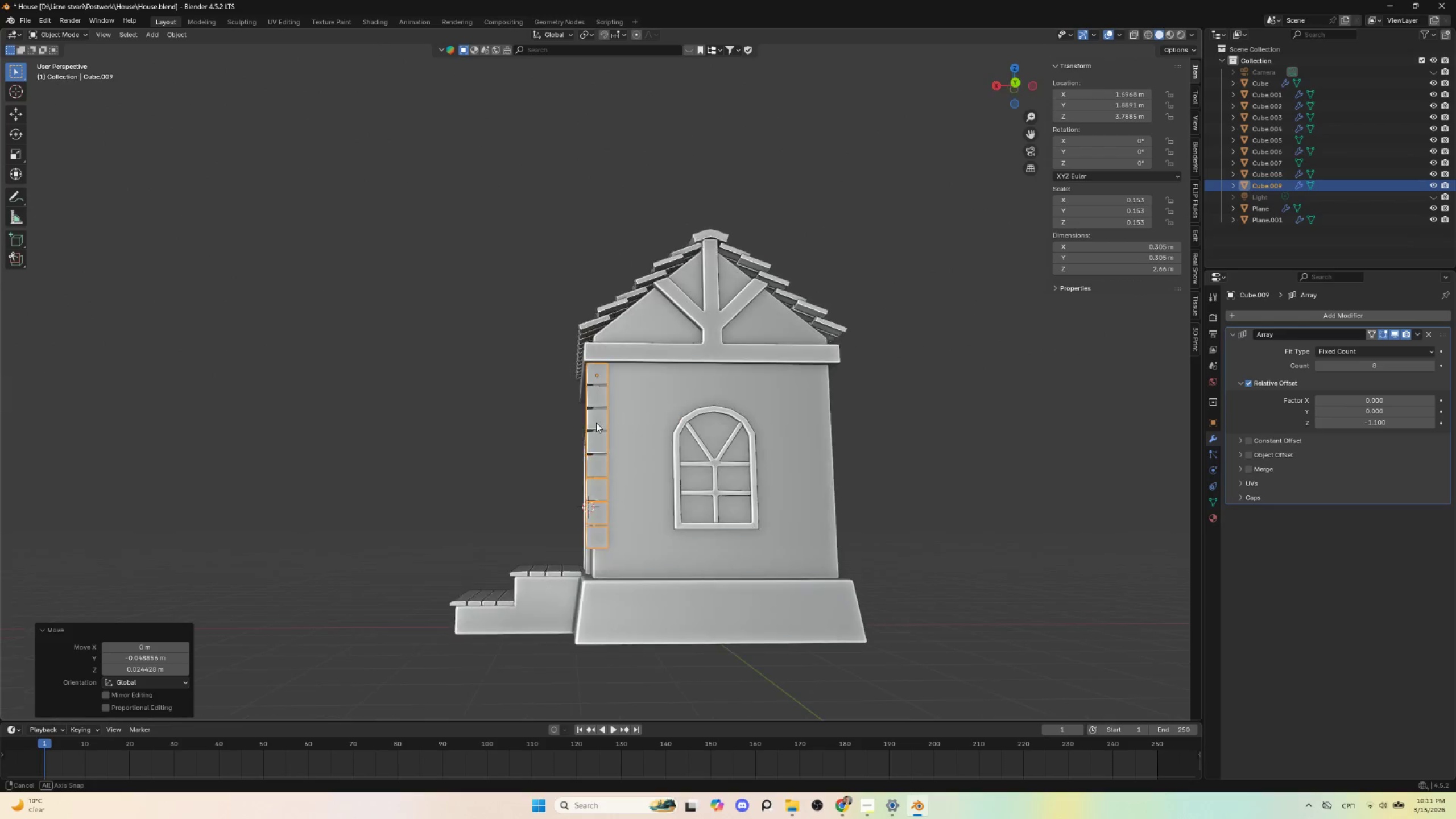 
hold_key(key=AltLeft, duration=0.48)
 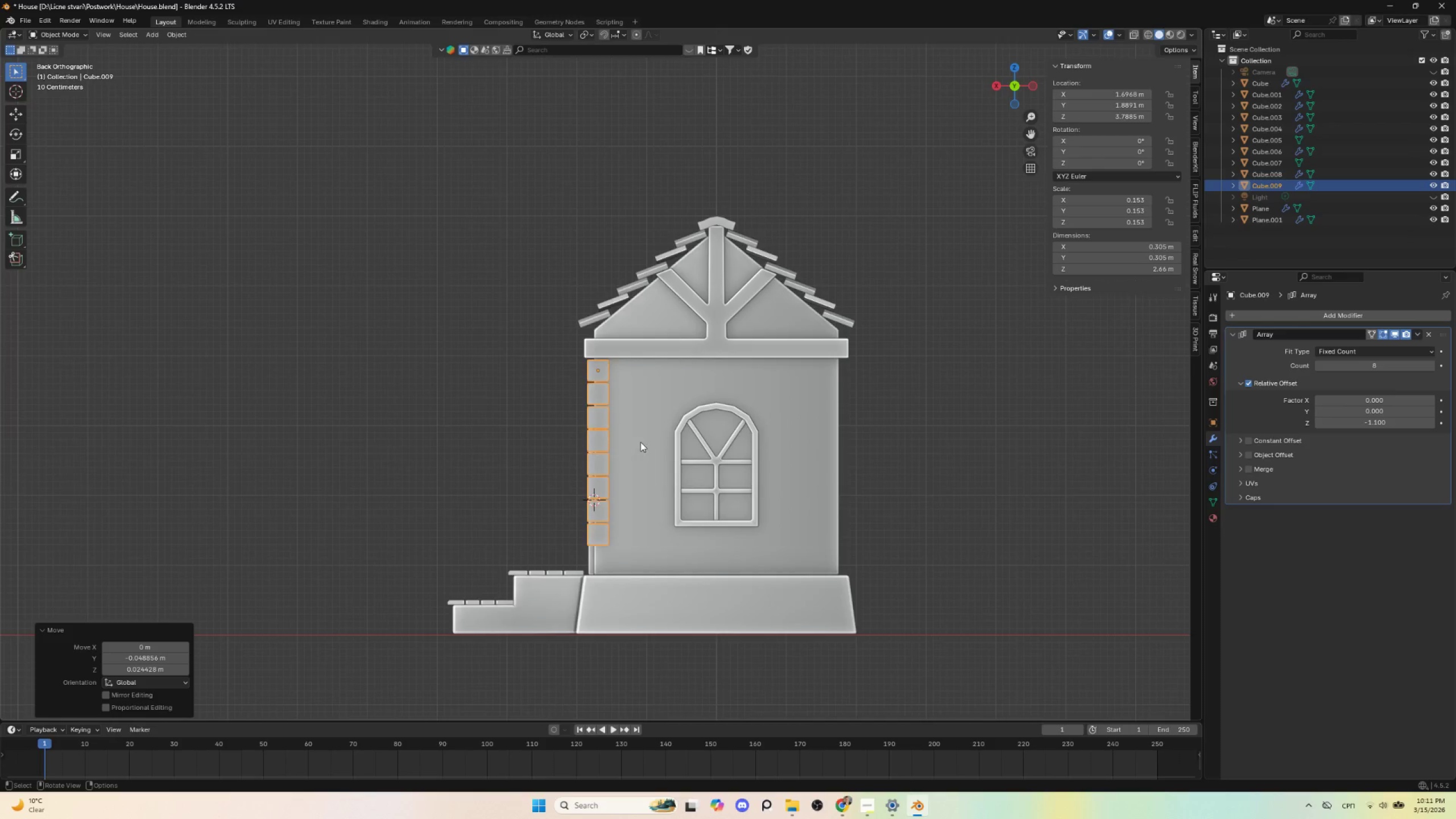 
scroll: coordinate [639, 445], scroll_direction: up, amount: 3.0
 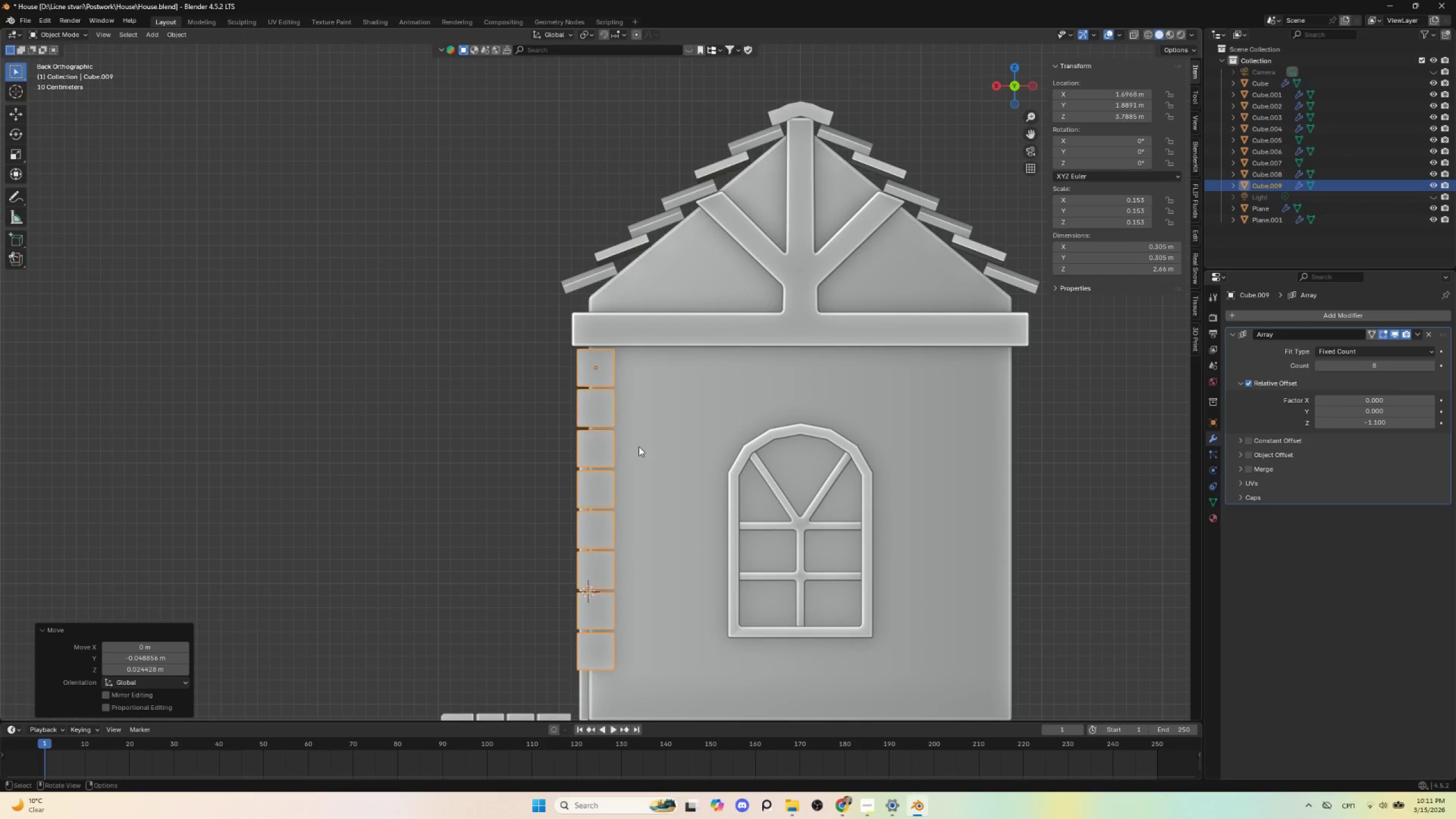 
type(gy)
 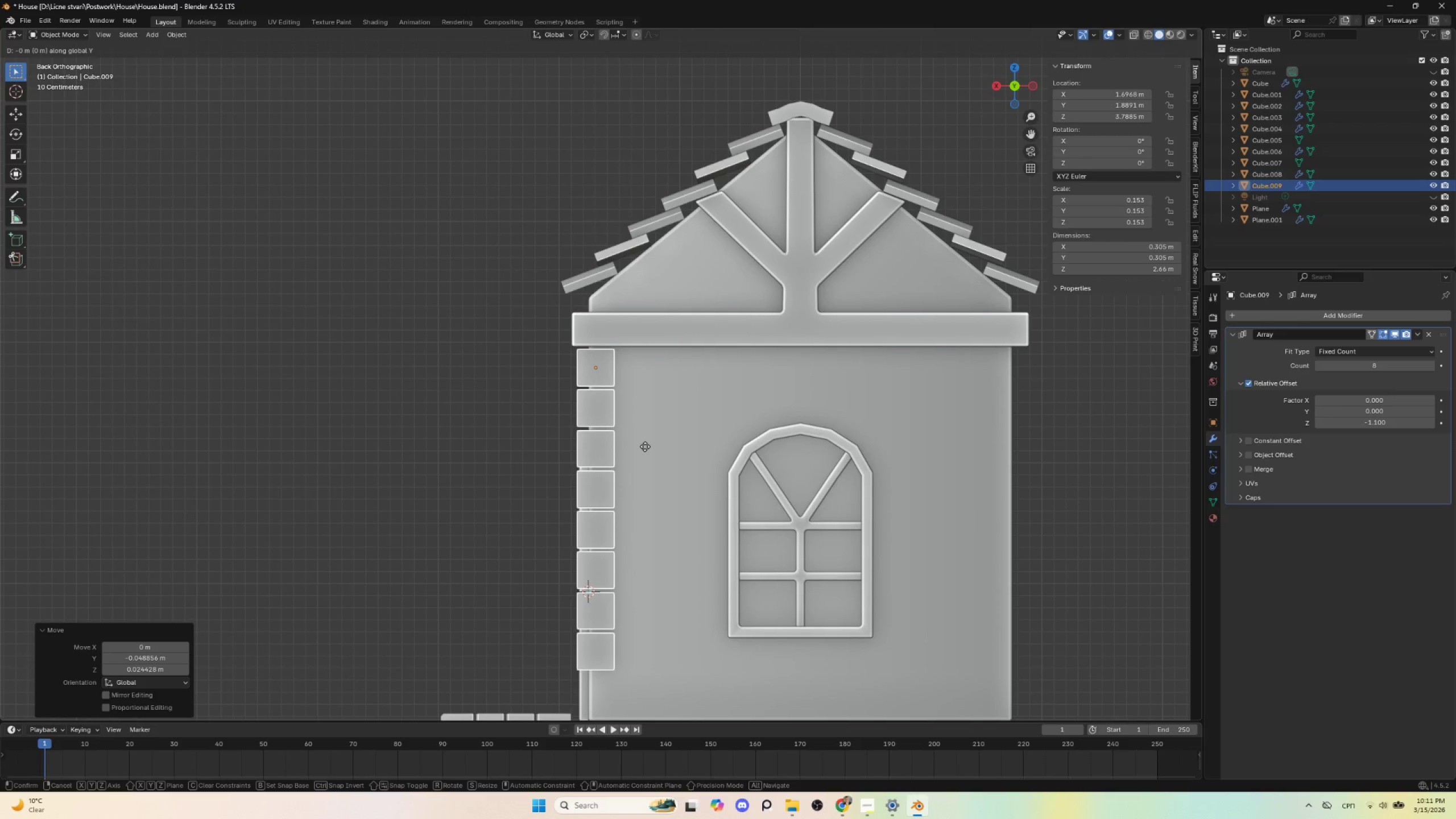 
key(X)
 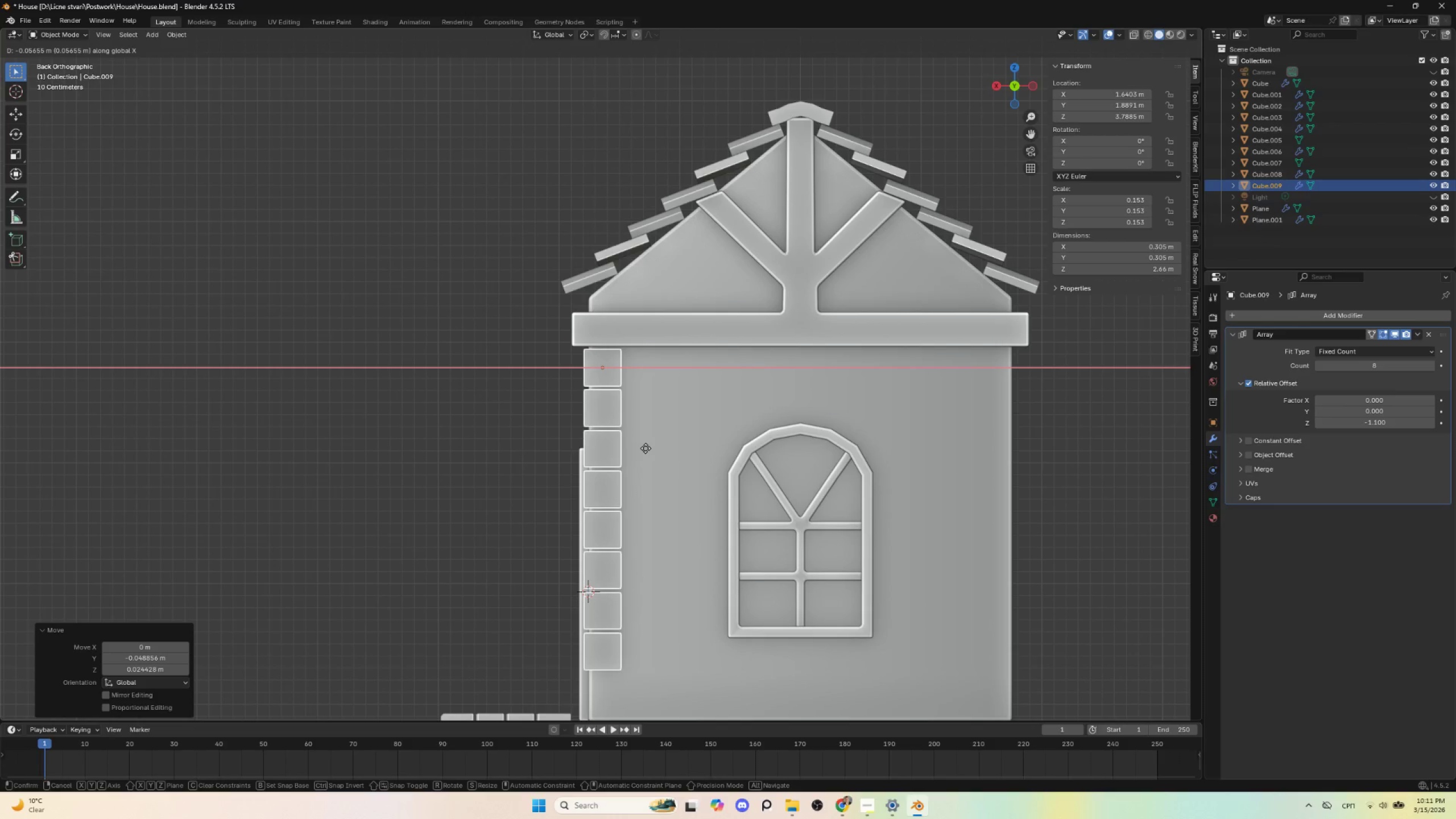 
left_click([646, 448])
 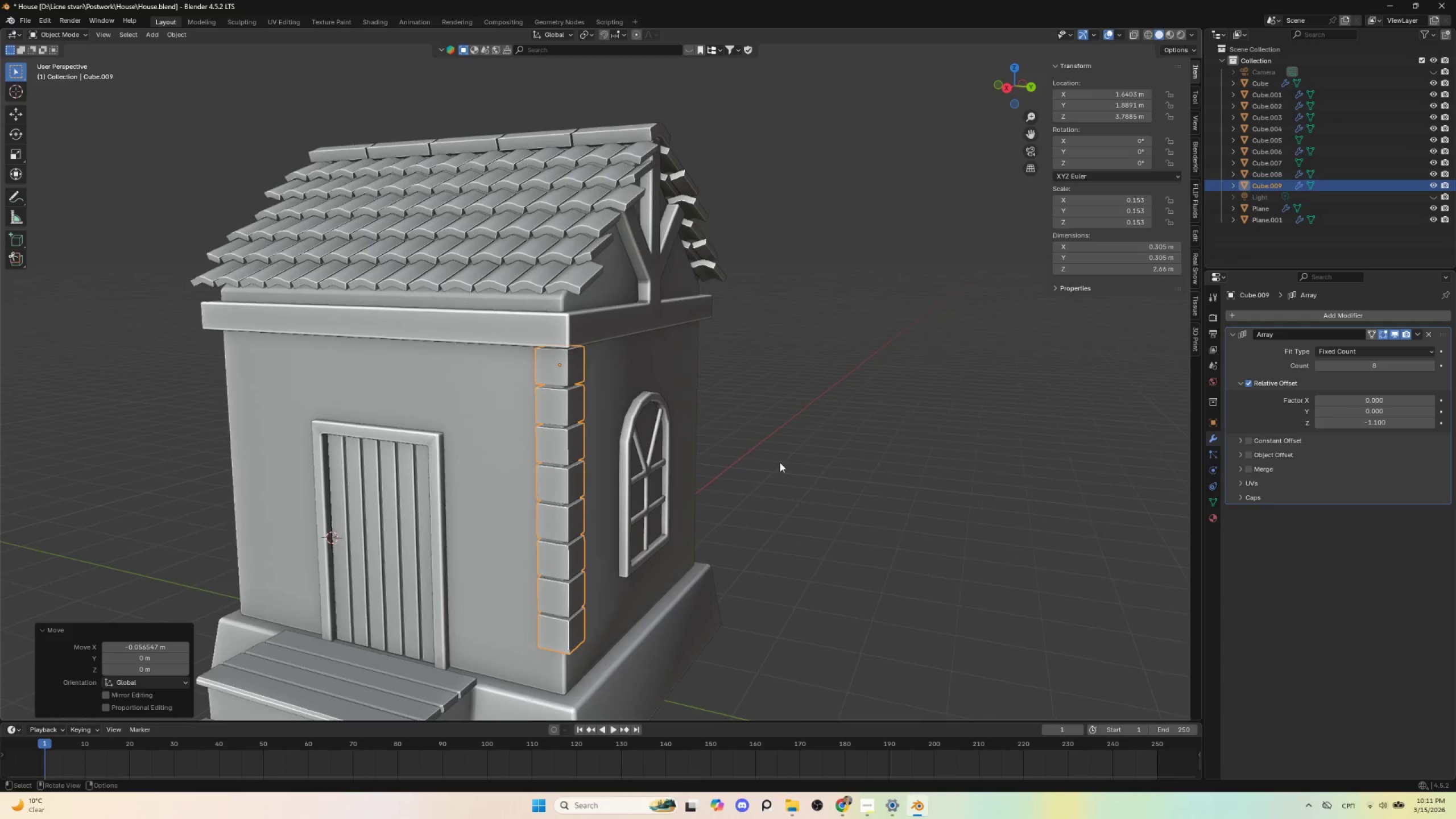 
scroll: coordinate [780, 462], scroll_direction: down, amount: 2.0
 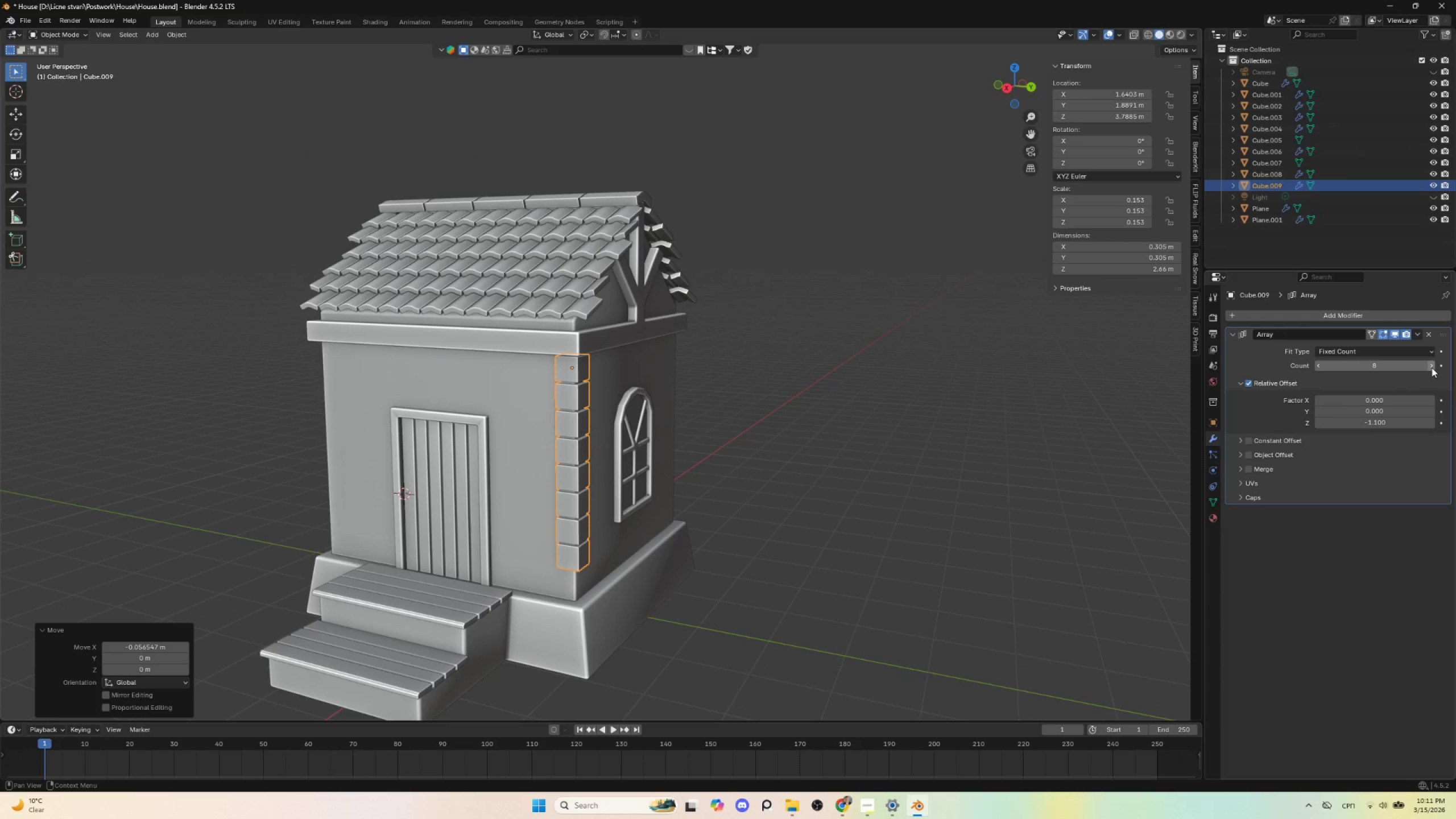 
left_click([1432, 367])
 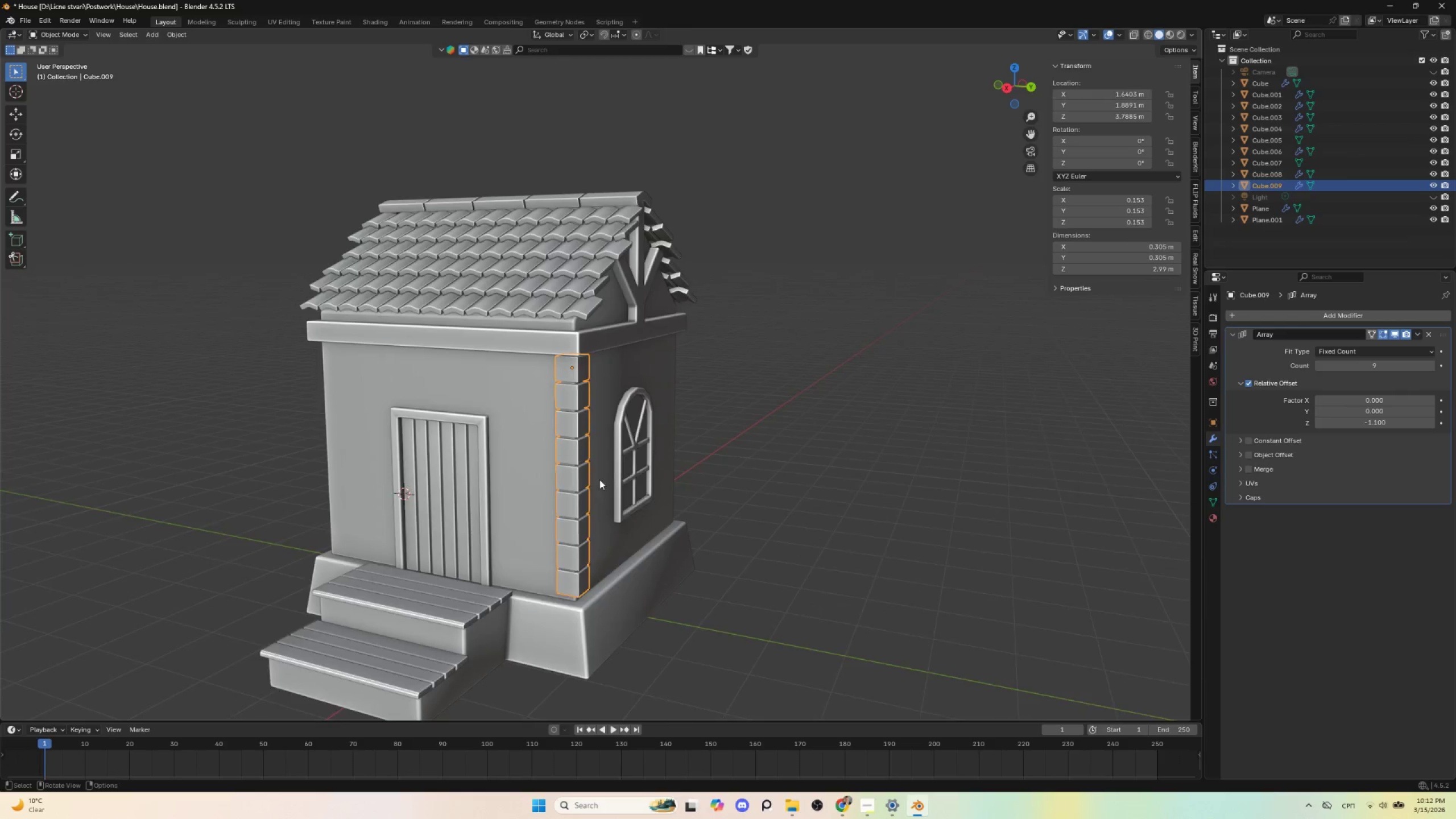 
hold_key(key=AltLeft, duration=0.5)
 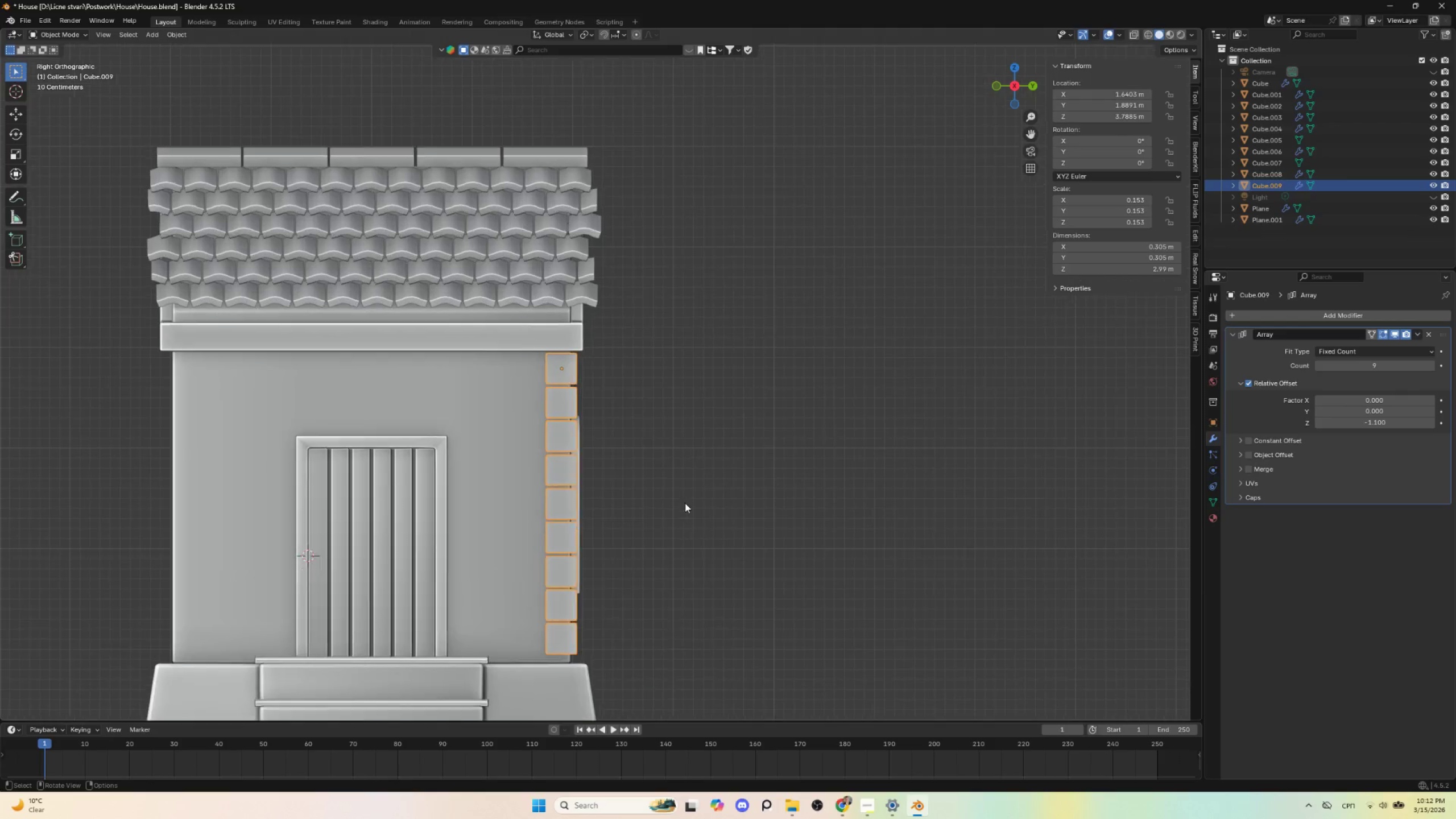 
scroll: coordinate [685, 503], scroll_direction: up, amount: 1.0
 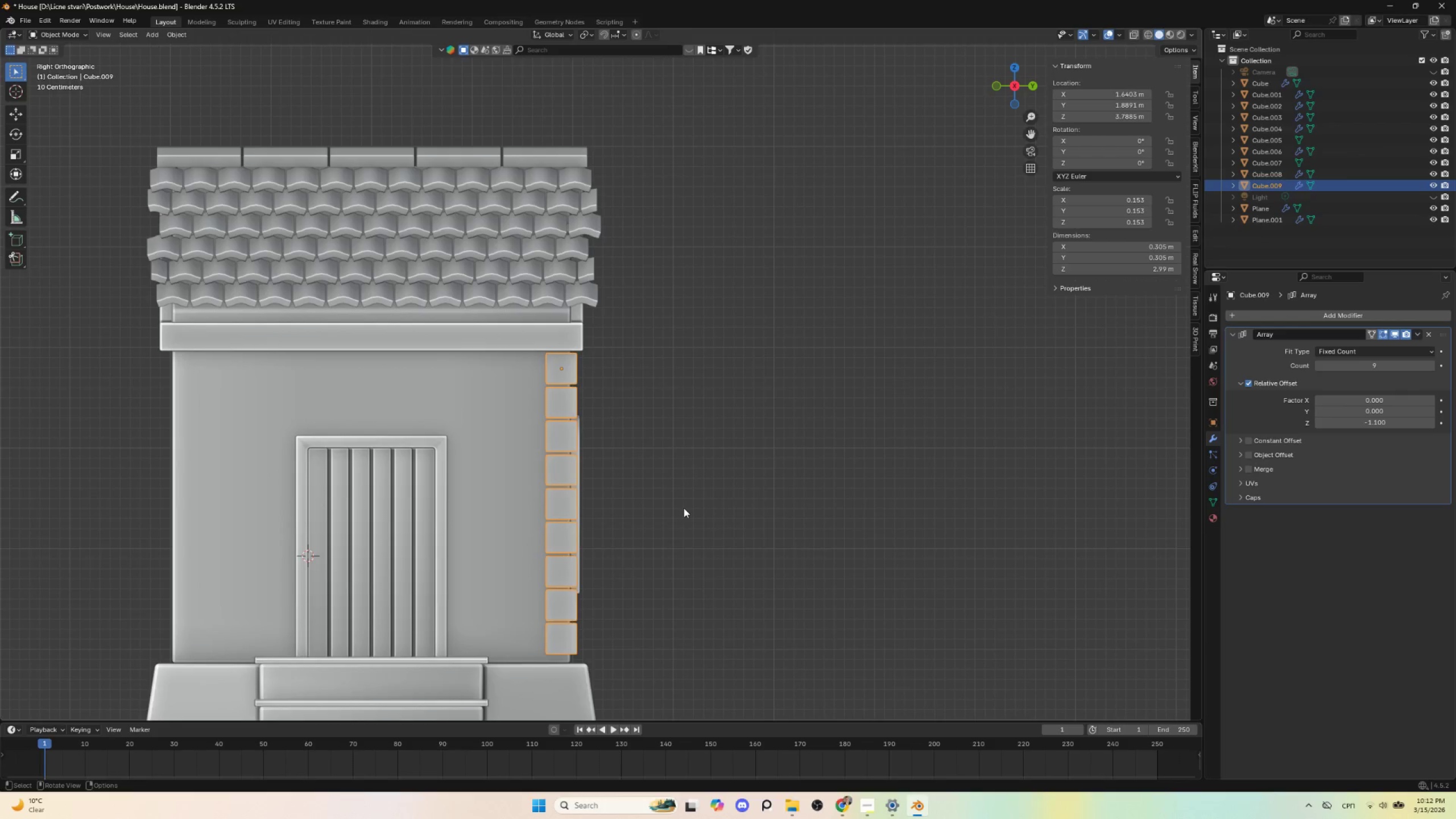 
hold_key(key=ShiftLeft, duration=0.81)
 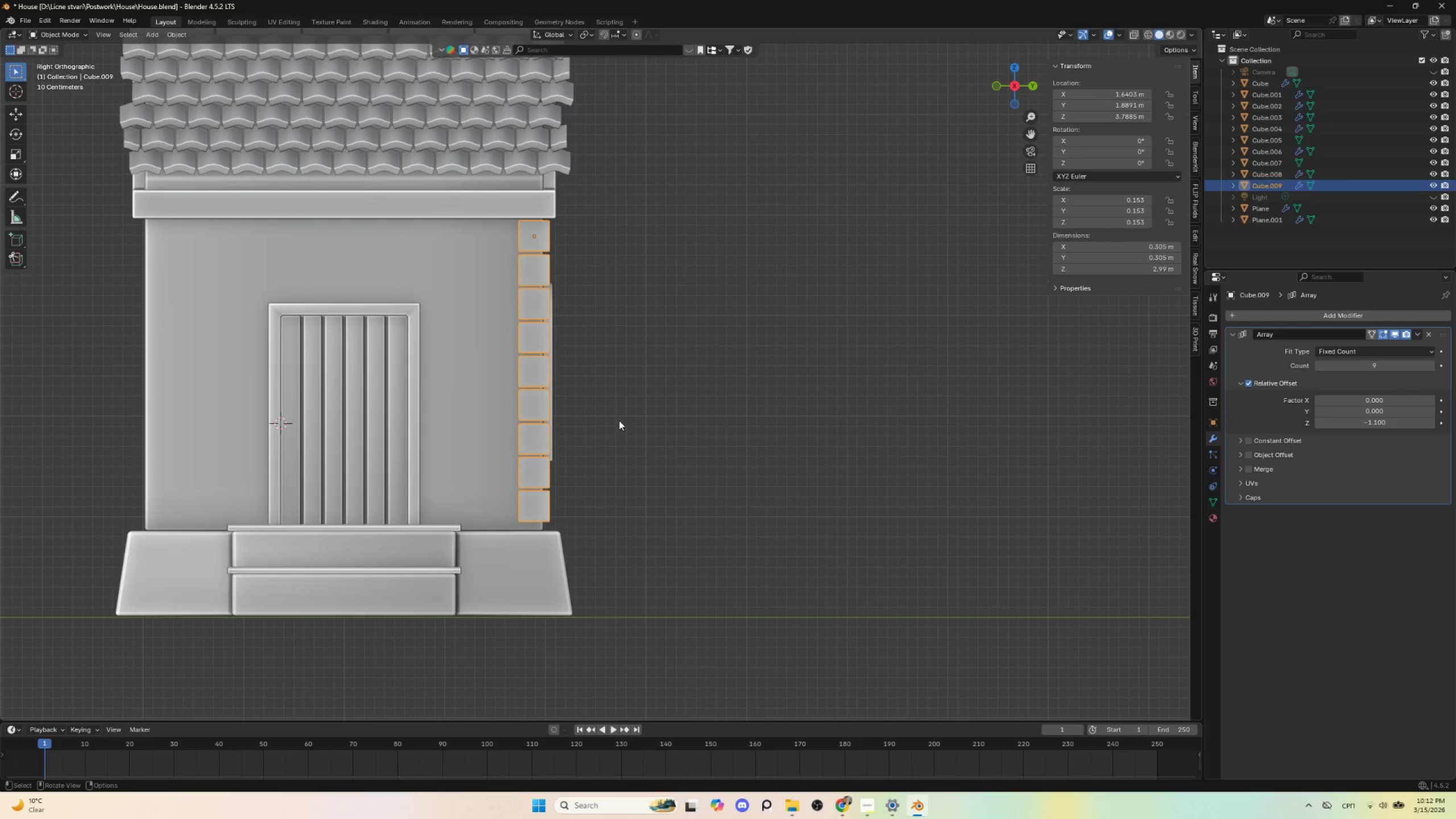 
key(S)
 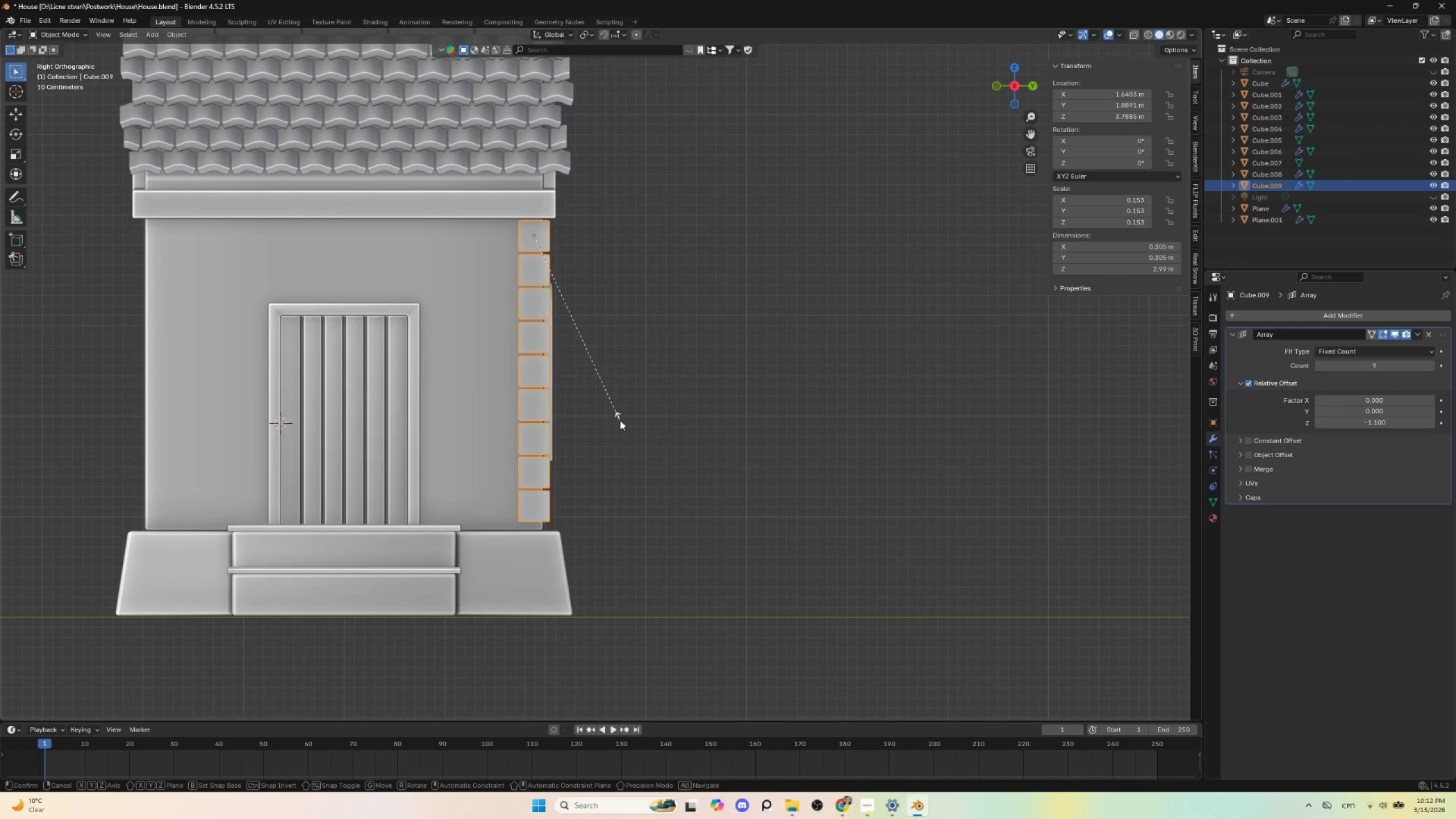 
key(Z)
 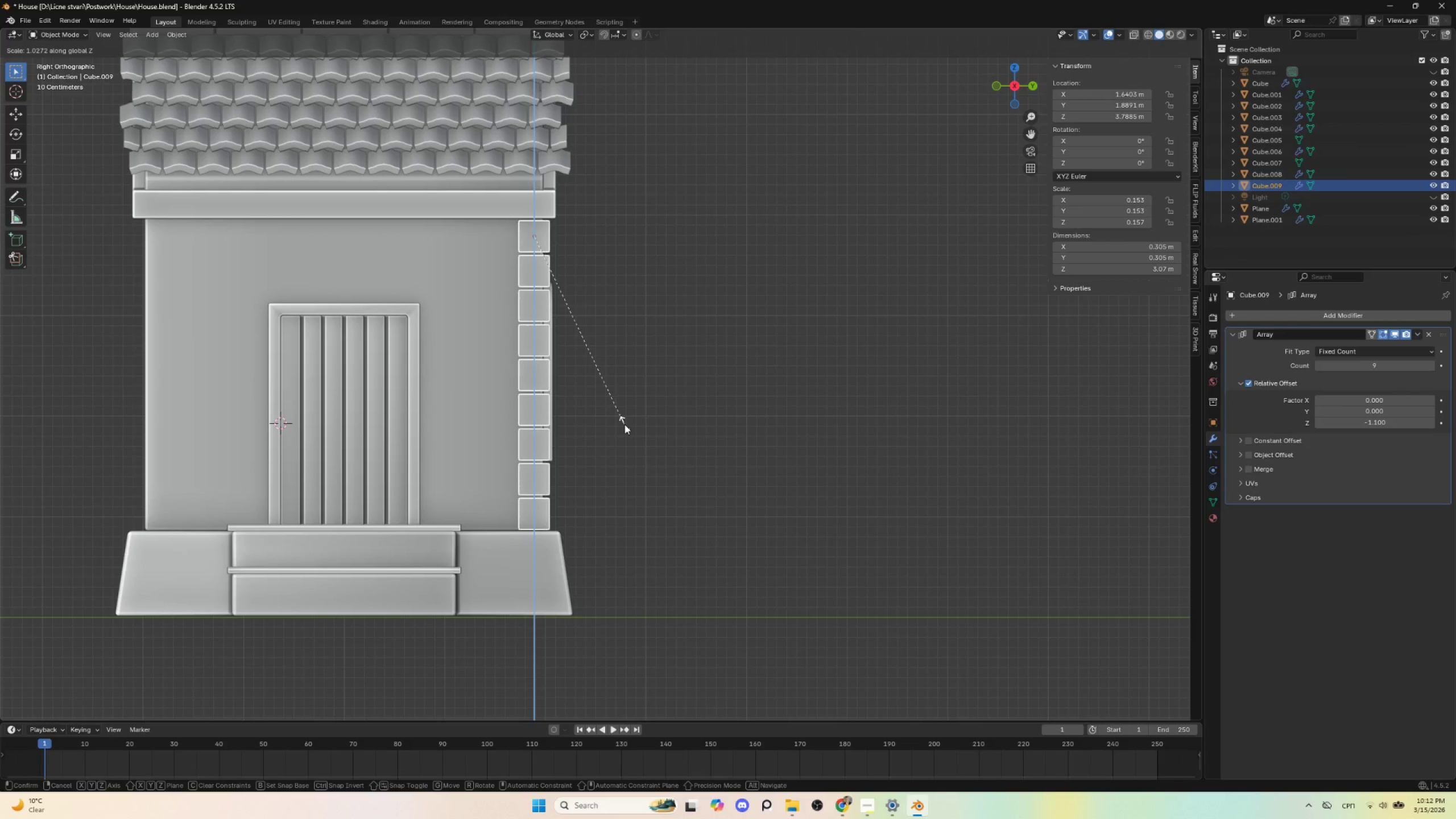 
double_click([713, 433])
 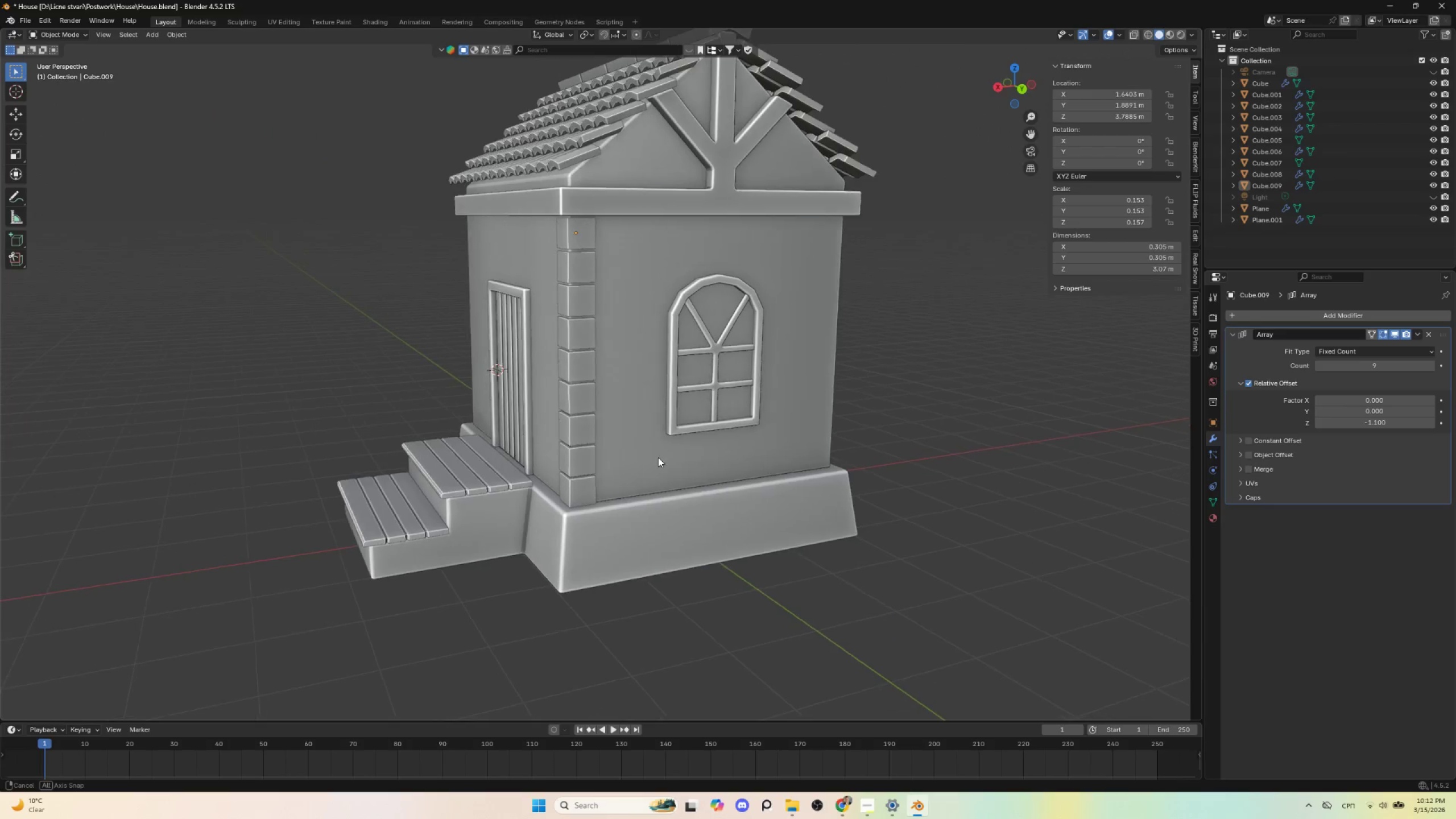 
scroll: coordinate [658, 459], scroll_direction: down, amount: 3.0
 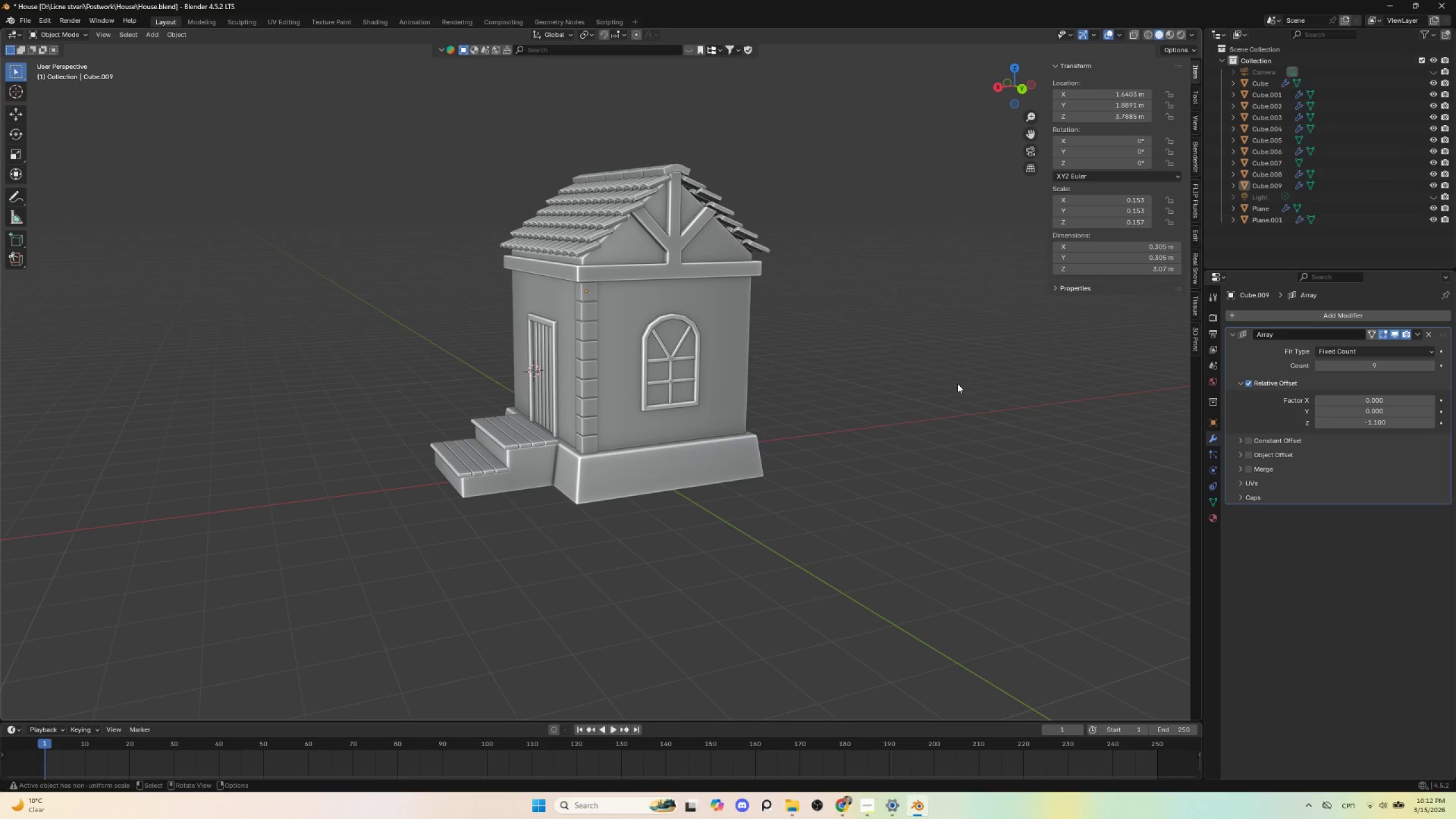 
left_click([959, 379])
 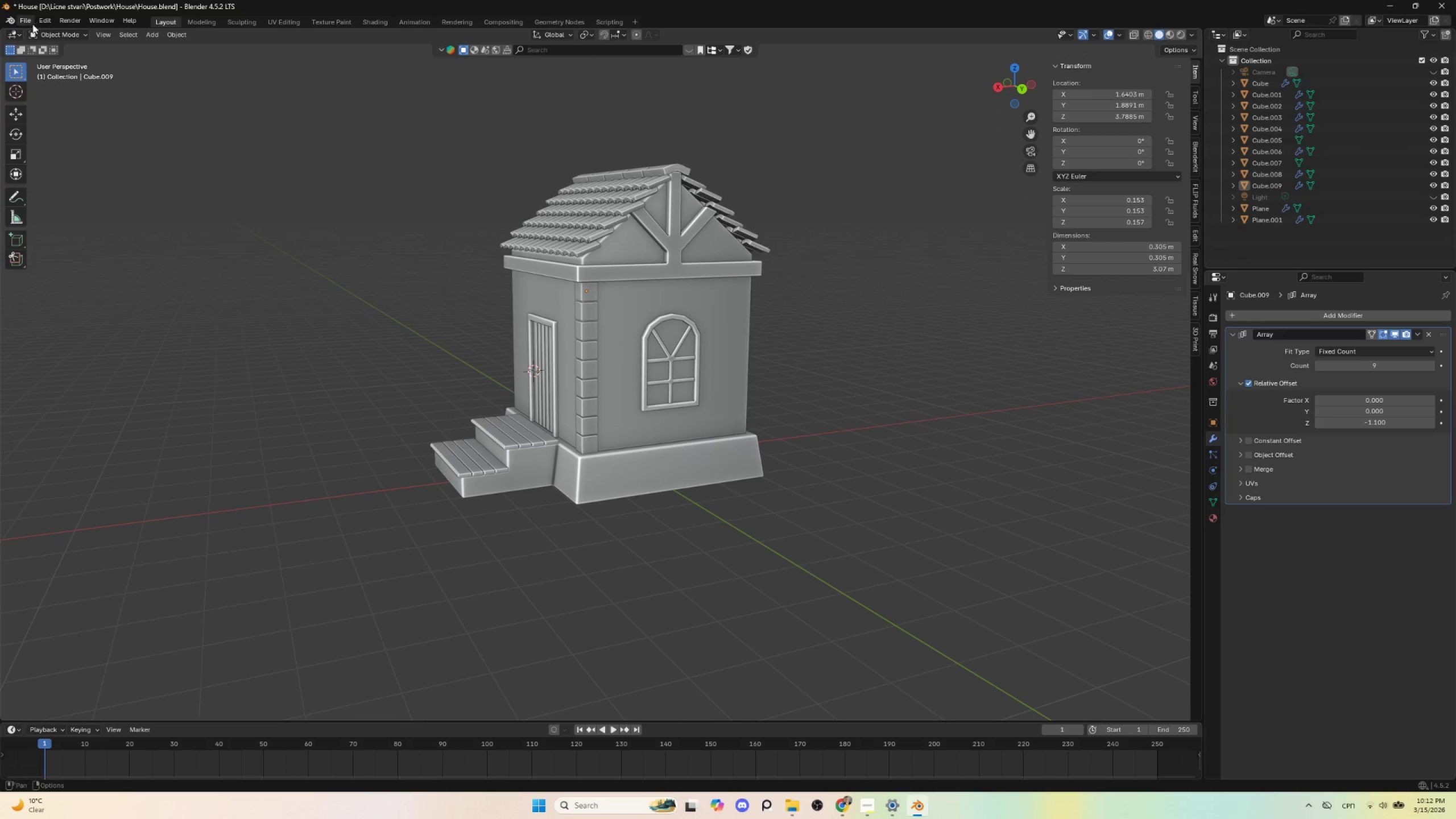 
left_click([23, 19])
 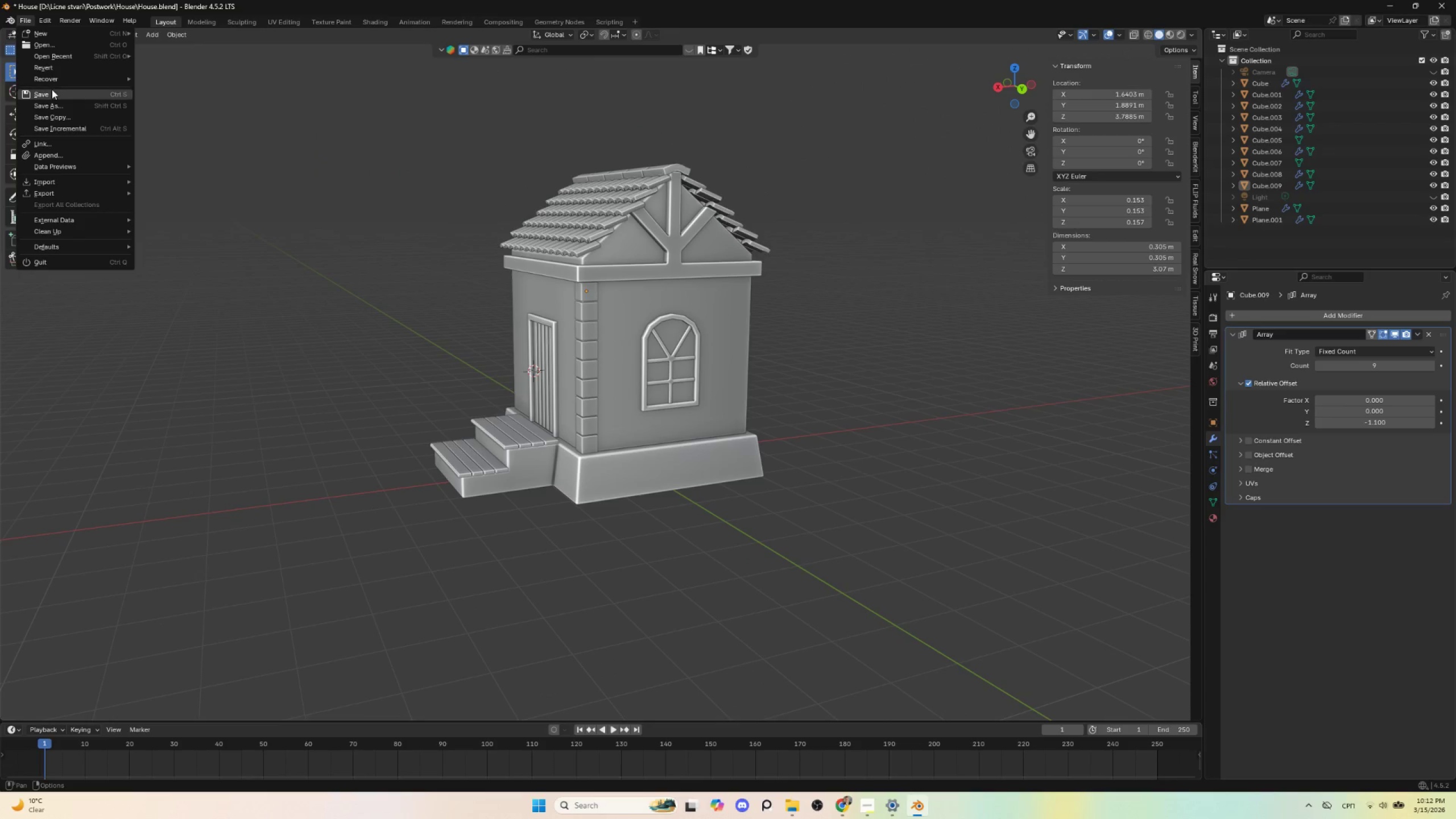 
left_click([51, 89])
 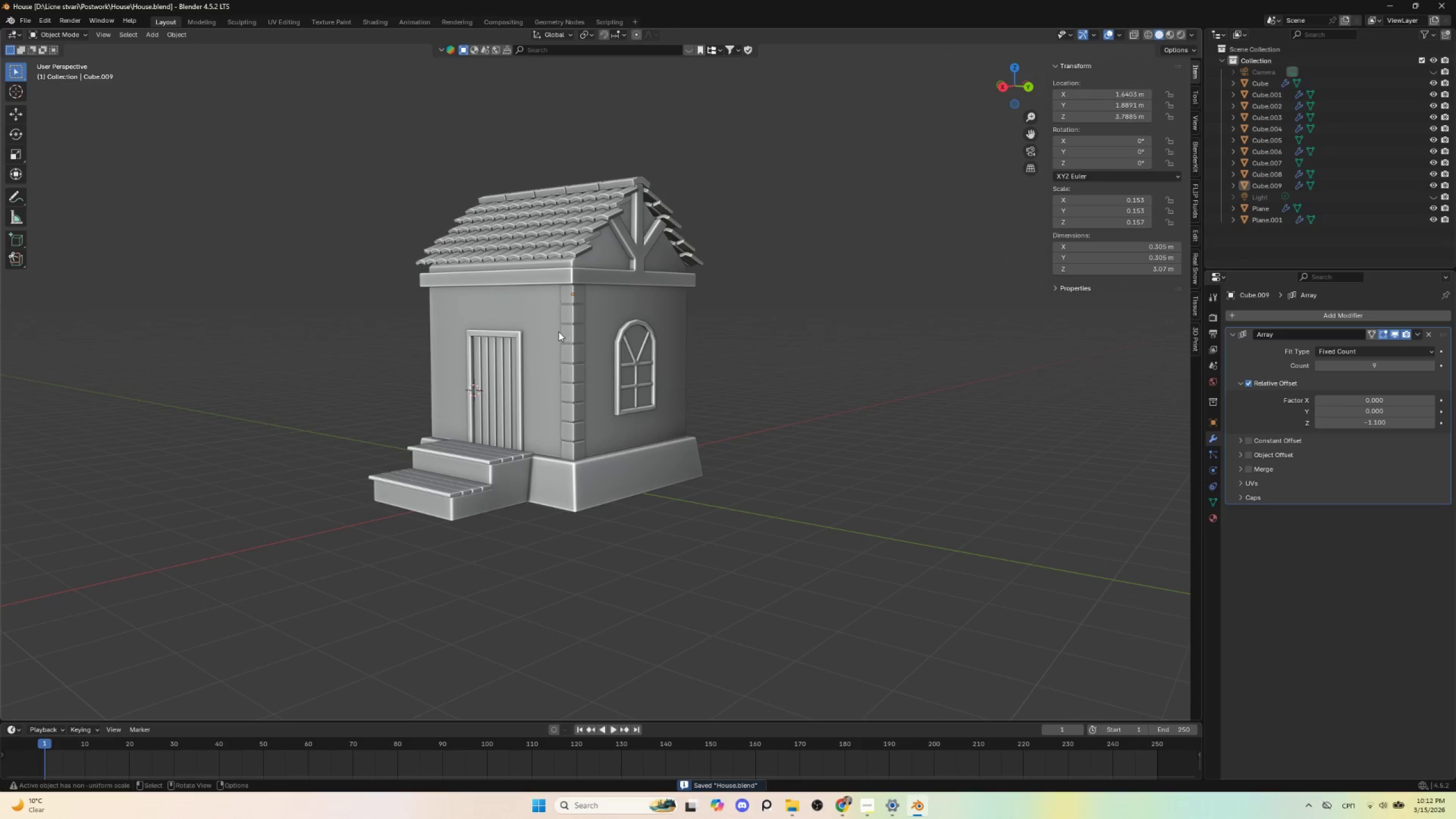 
left_click([565, 292])
 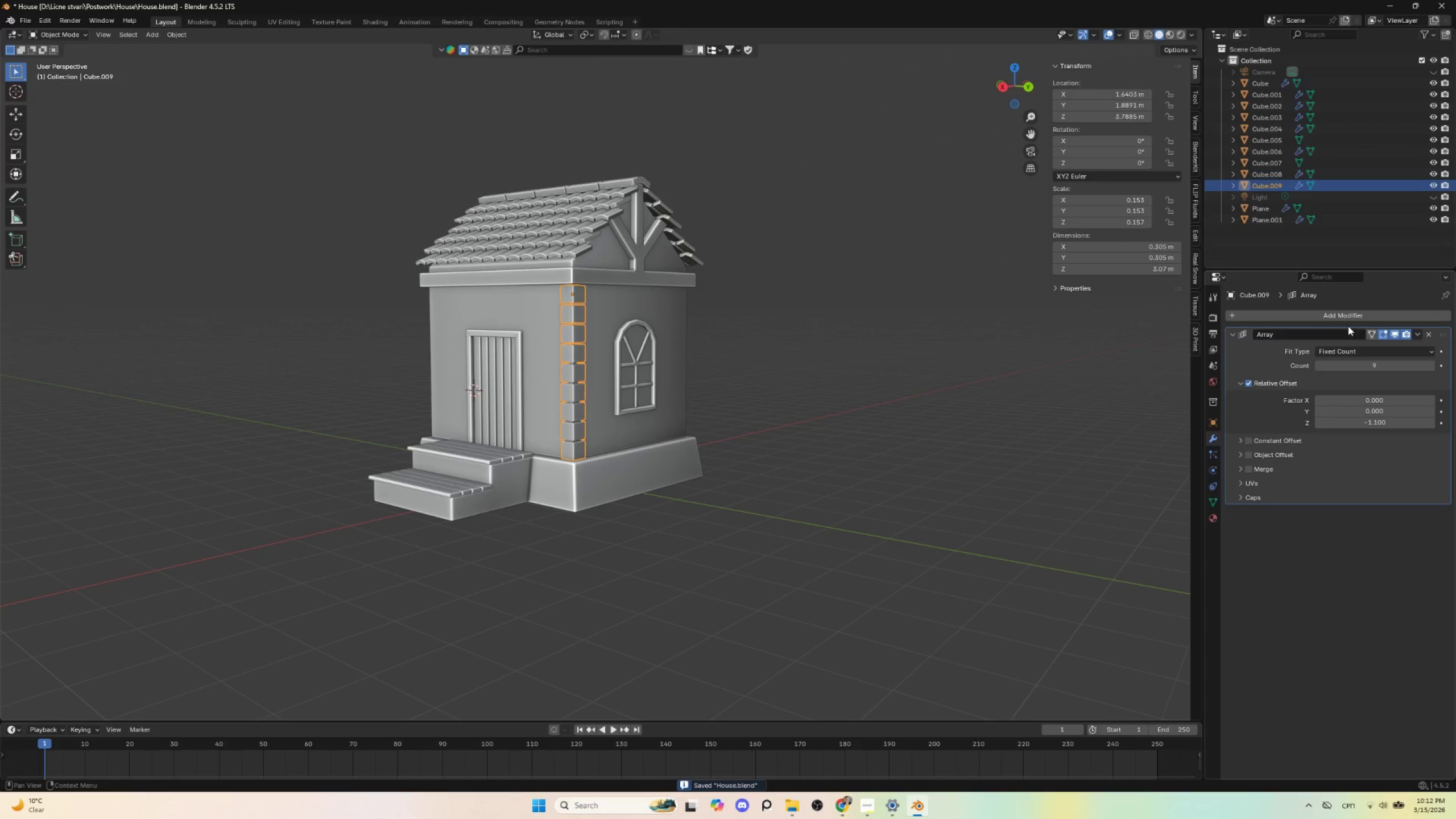 
left_click([1350, 312])
 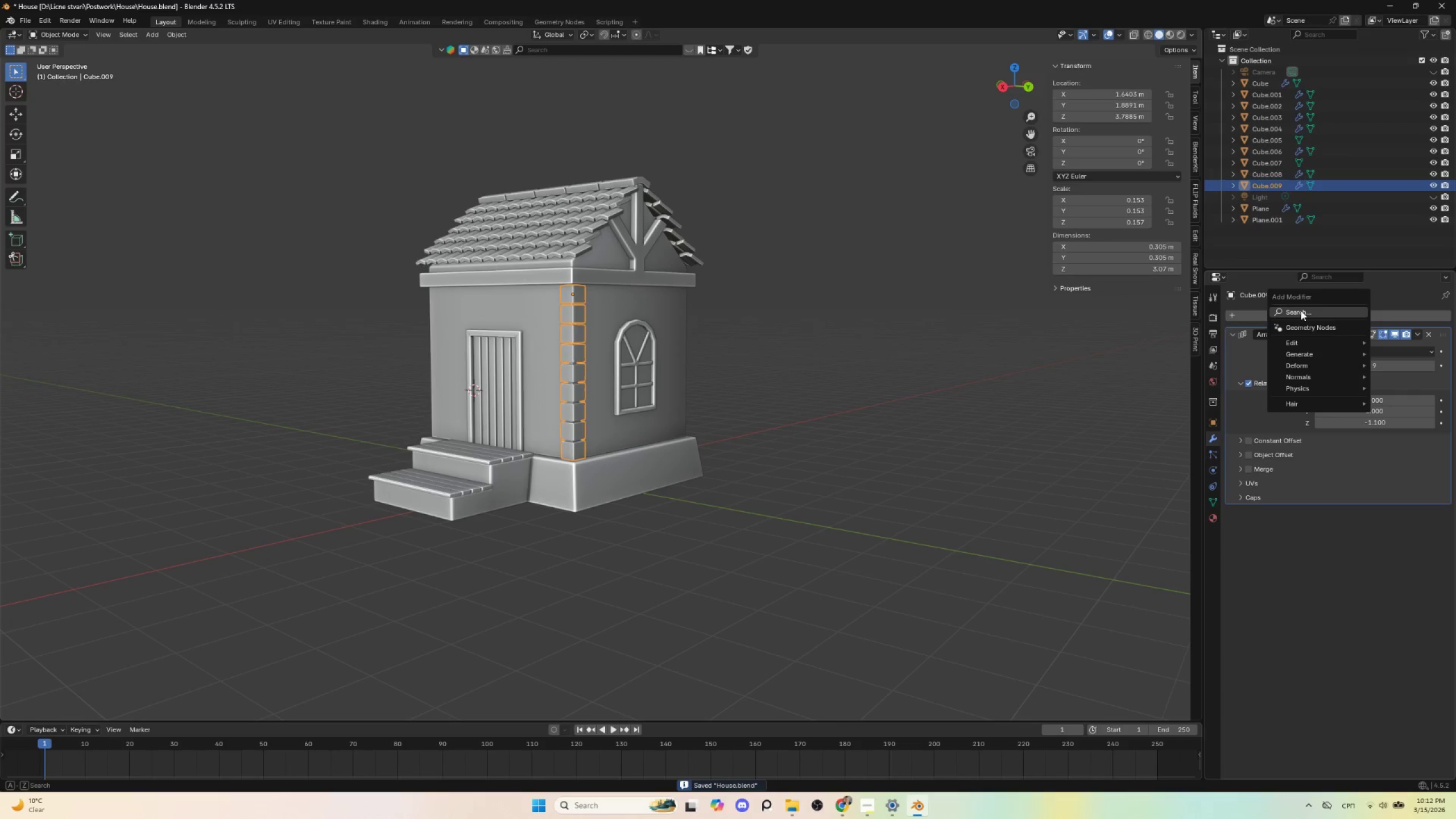 
left_click([1301, 311])
 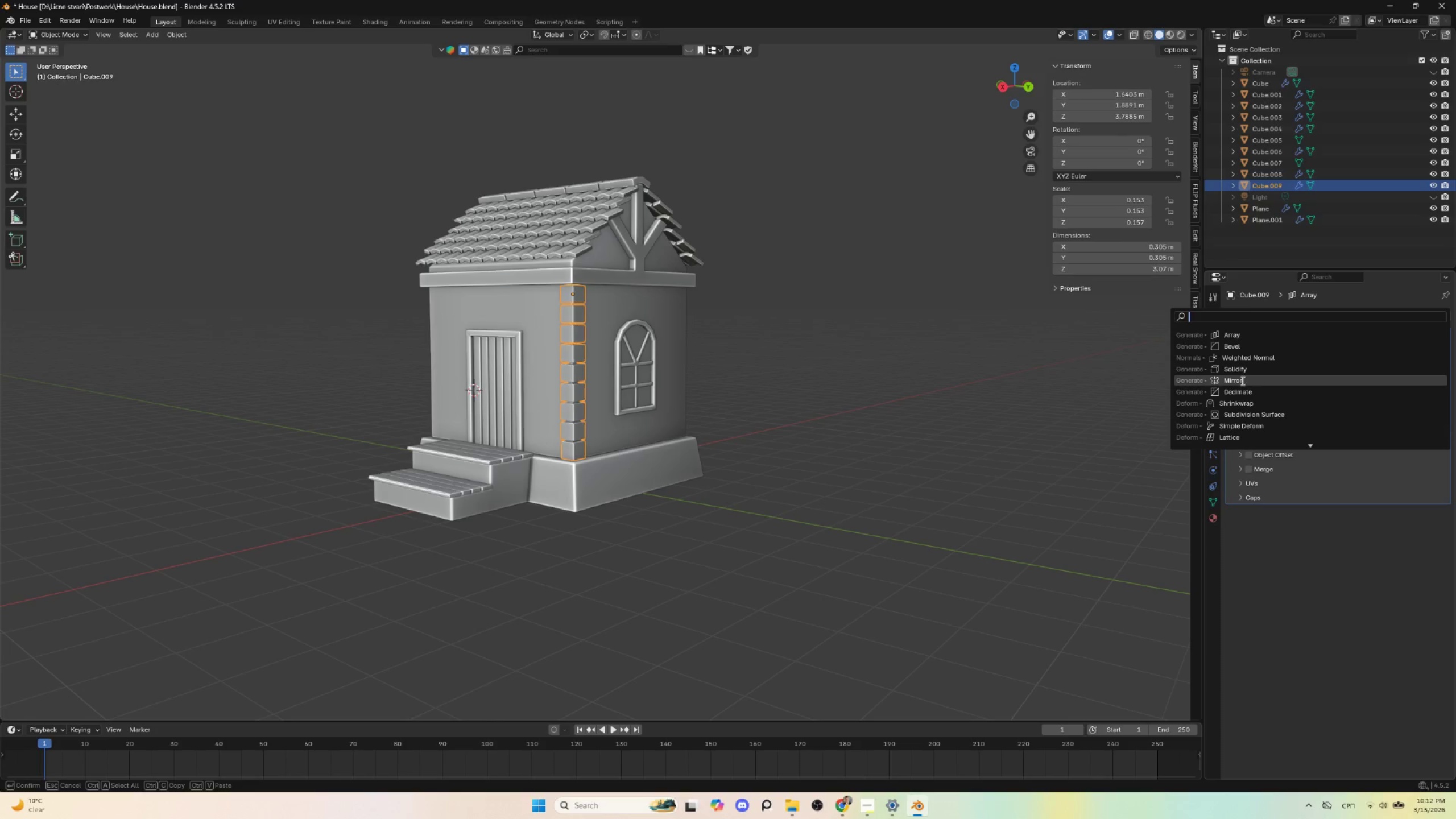 
left_click([1242, 381])
 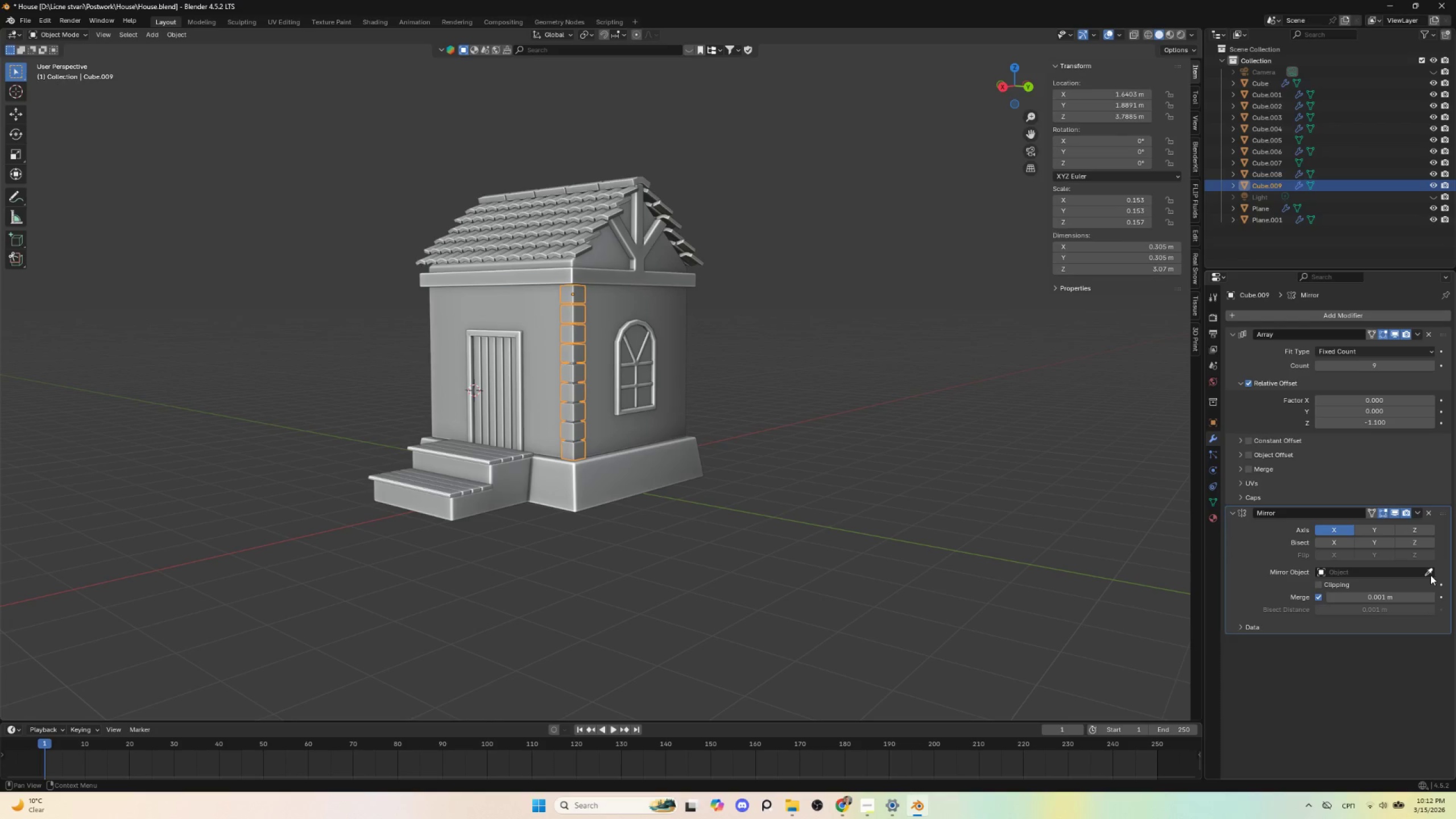 
left_click([1428, 575])
 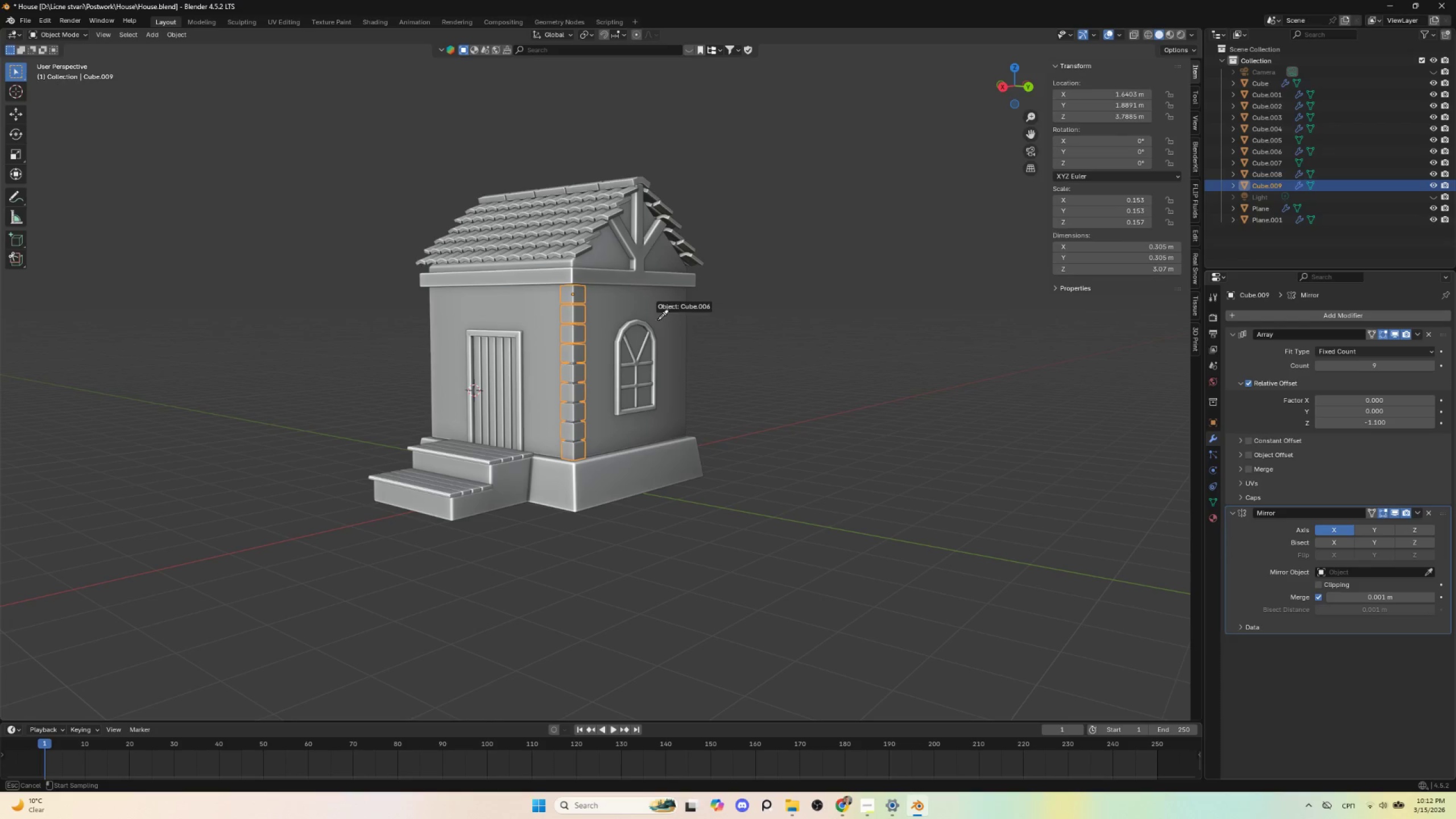 
left_click([658, 317])
 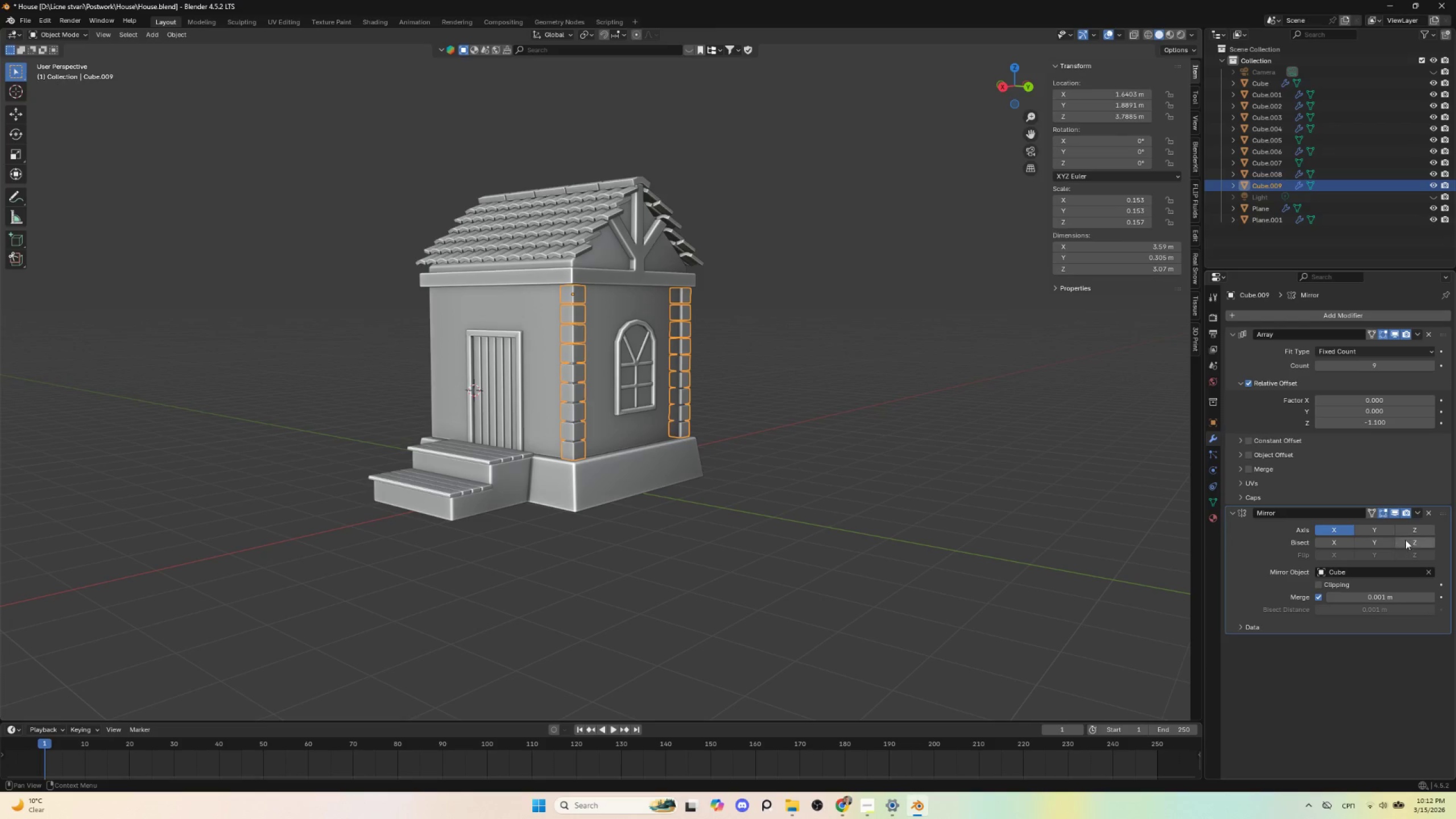 
left_click([1387, 532])
 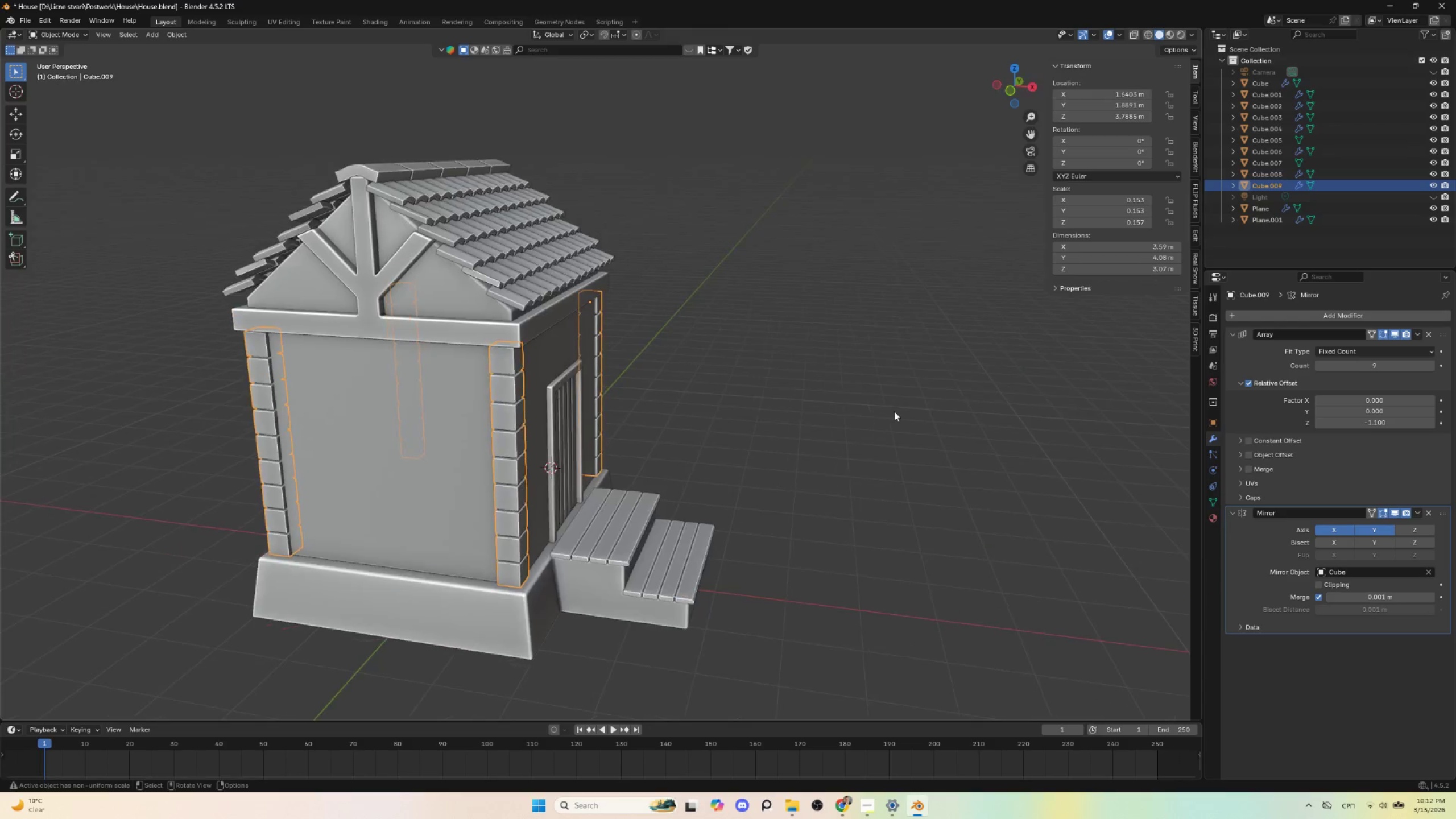 
left_click([786, 313])
 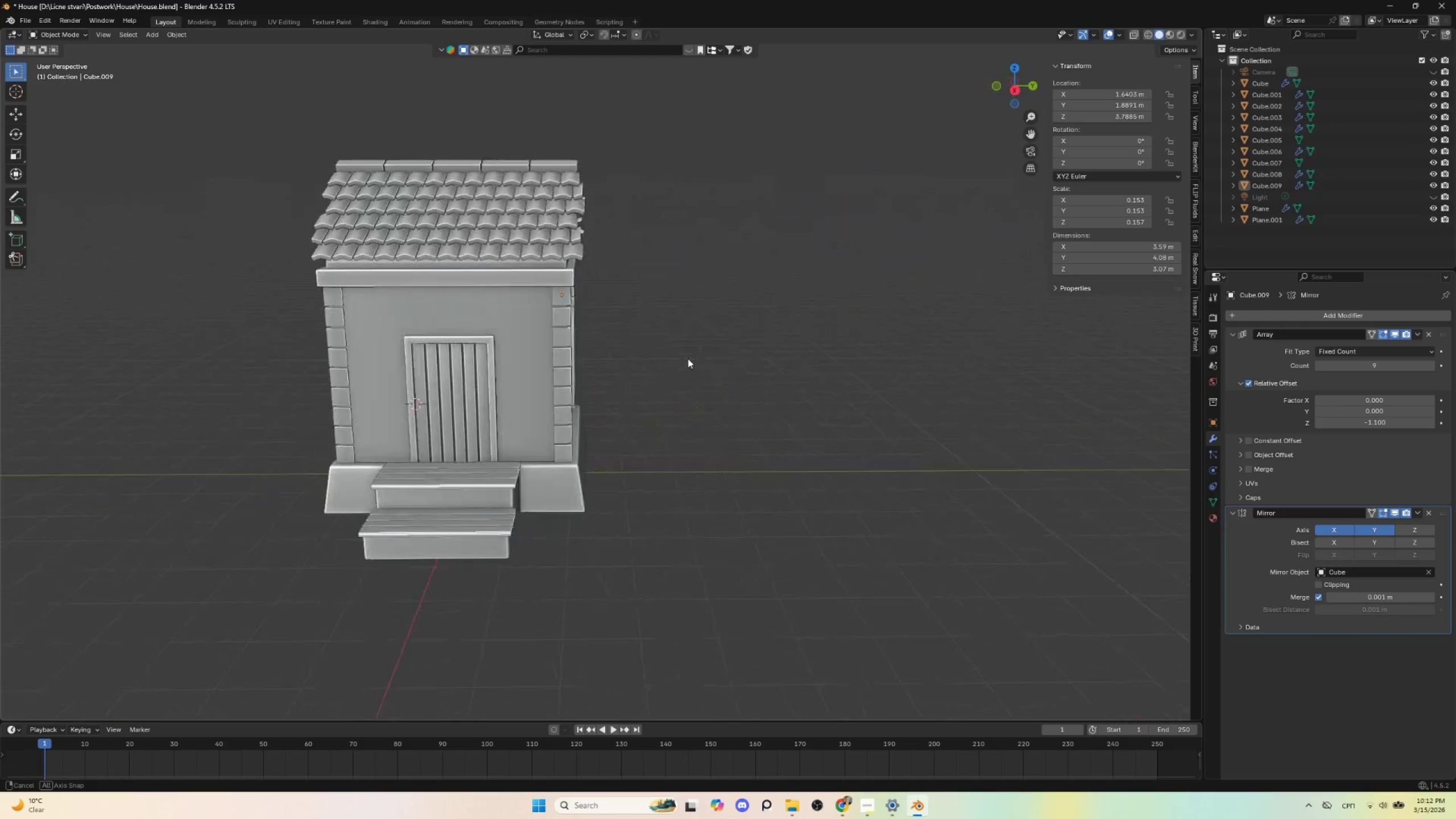 
hold_key(key=AltLeft, duration=0.38)
 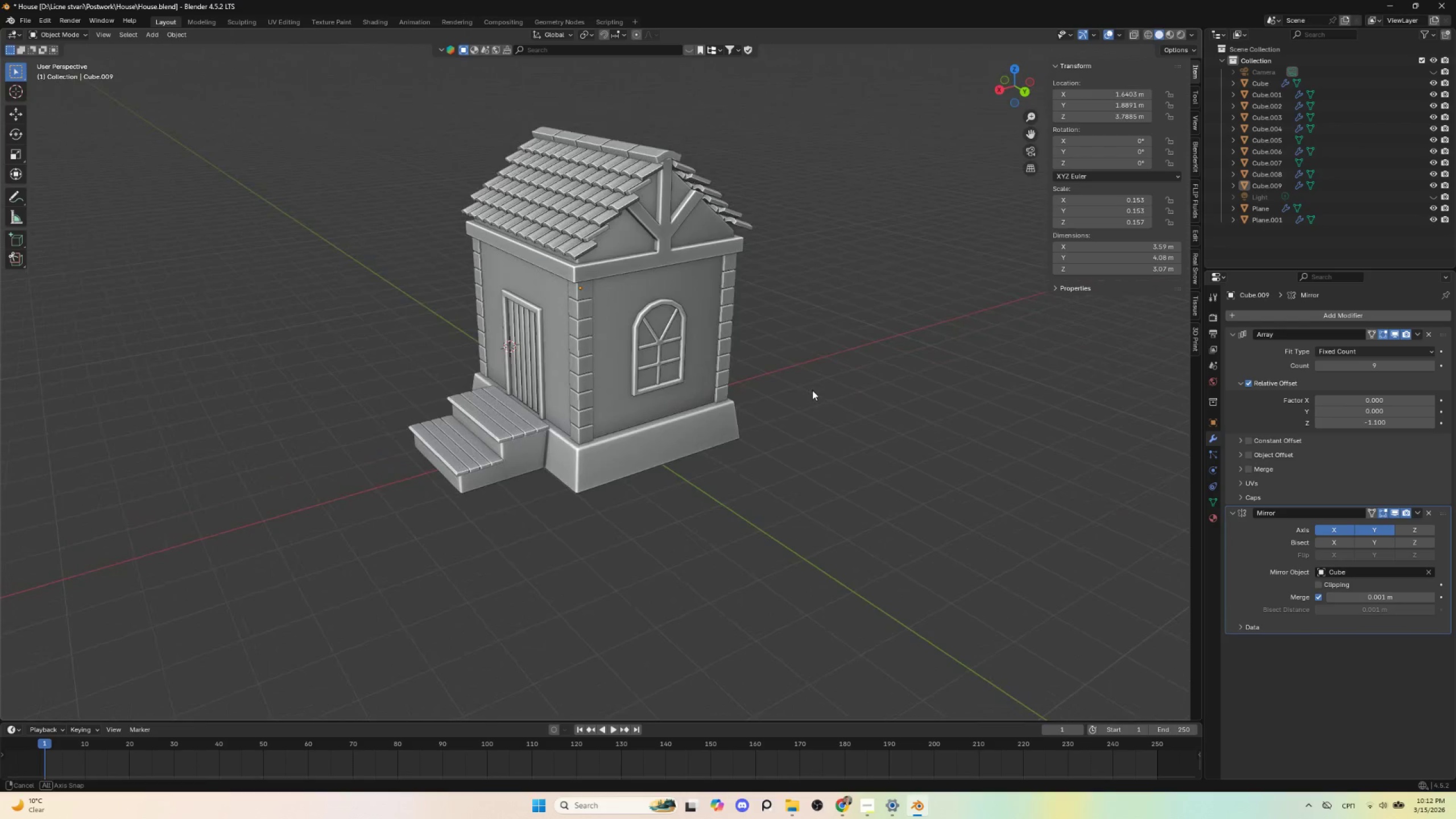 
hold_key(key=ShiftLeft, duration=0.48)
 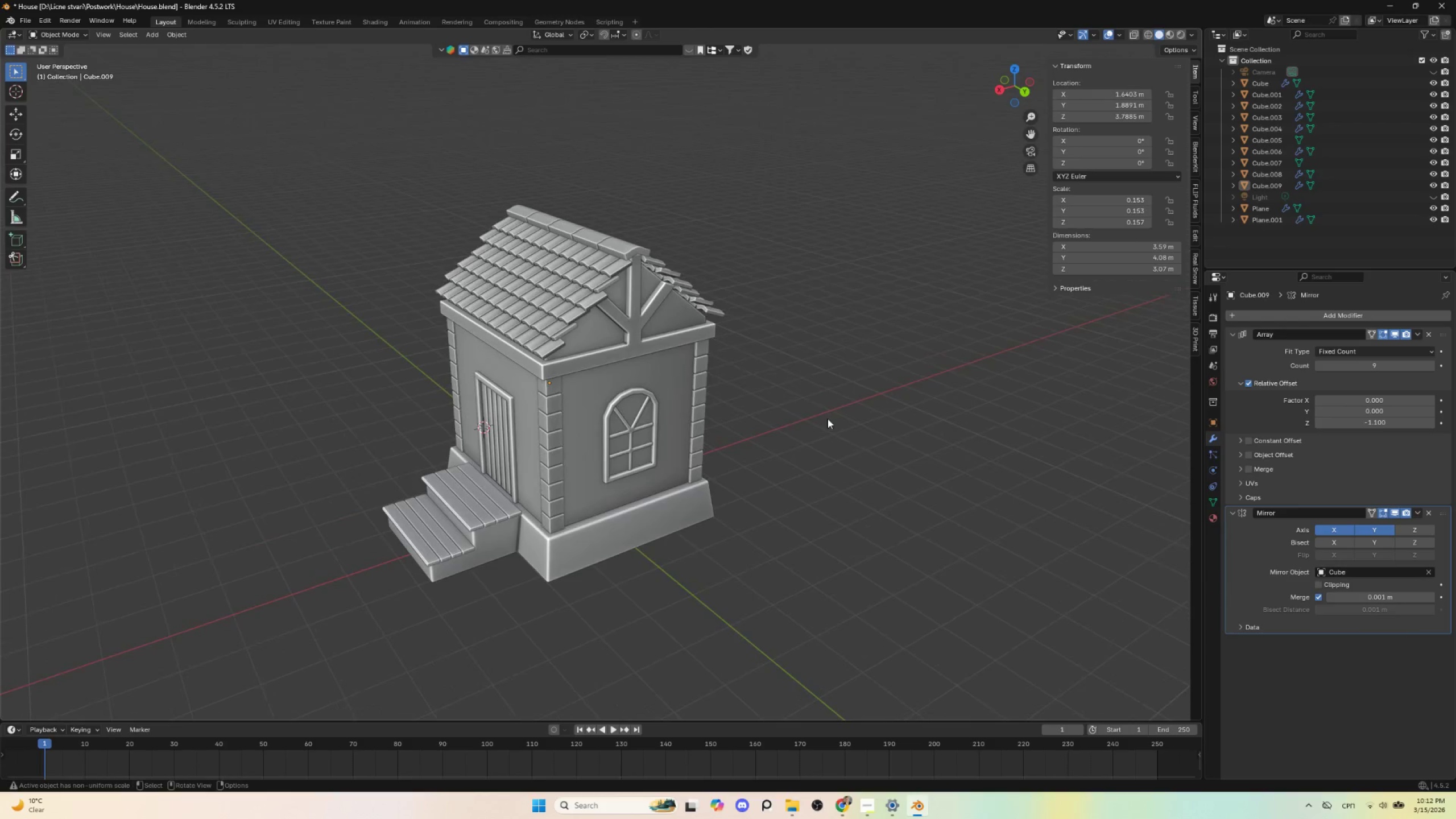 
left_click([828, 419])
 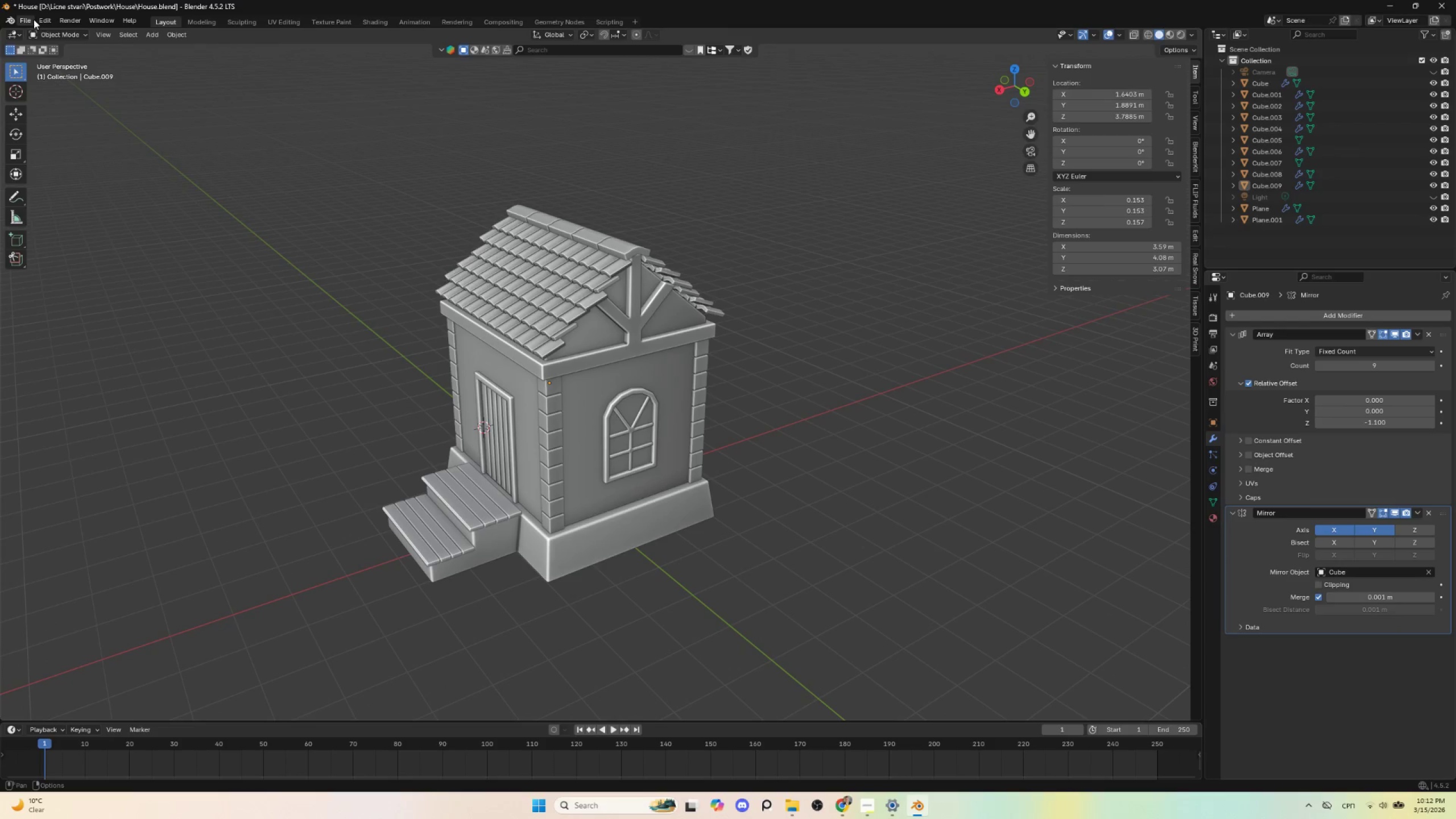 
left_click([27, 17])
 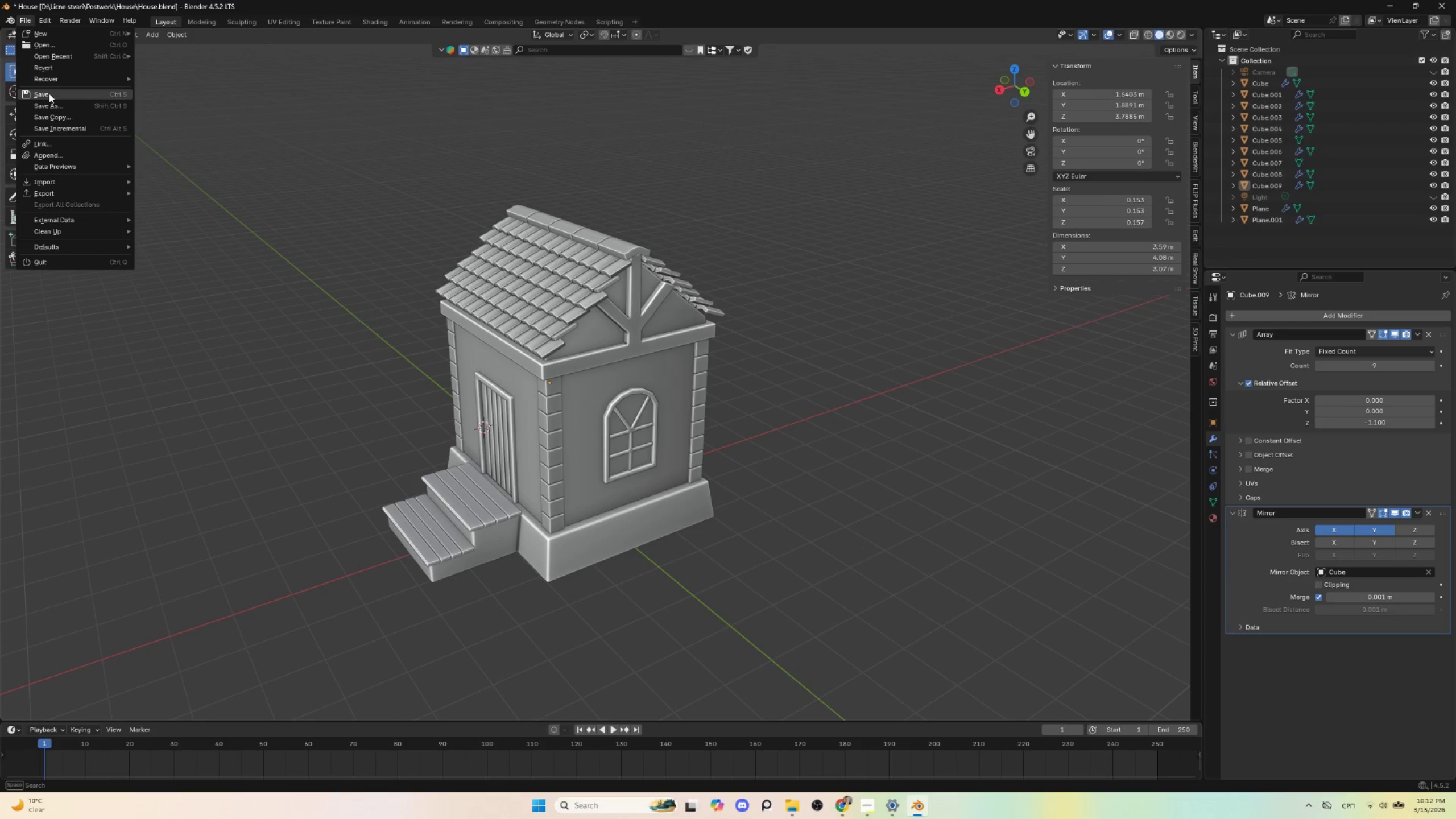 
left_click([49, 93])
 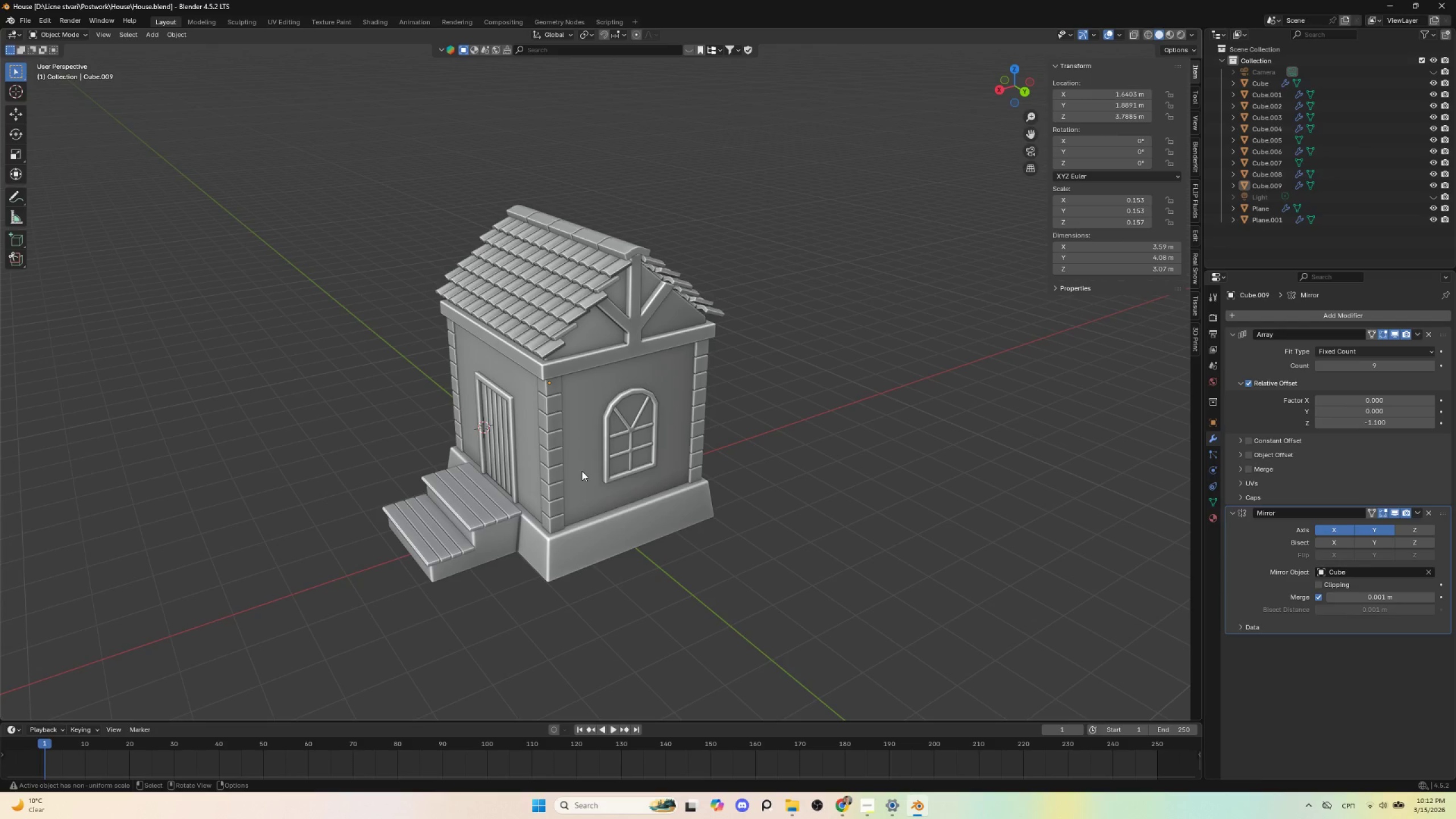 
wait(12.75)
 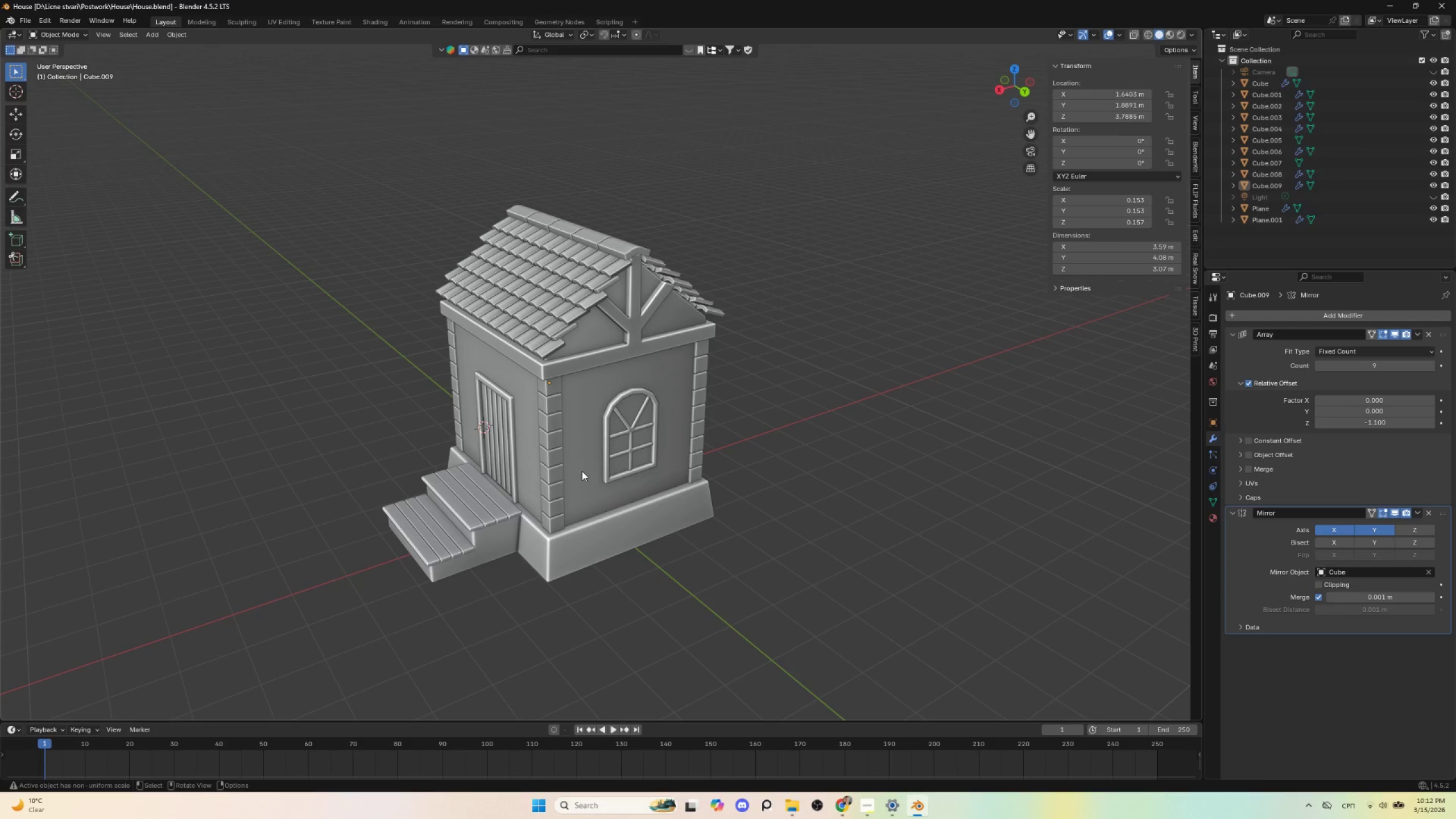 
scroll: coordinate [546, 398], scroll_direction: up, amount: 2.0
 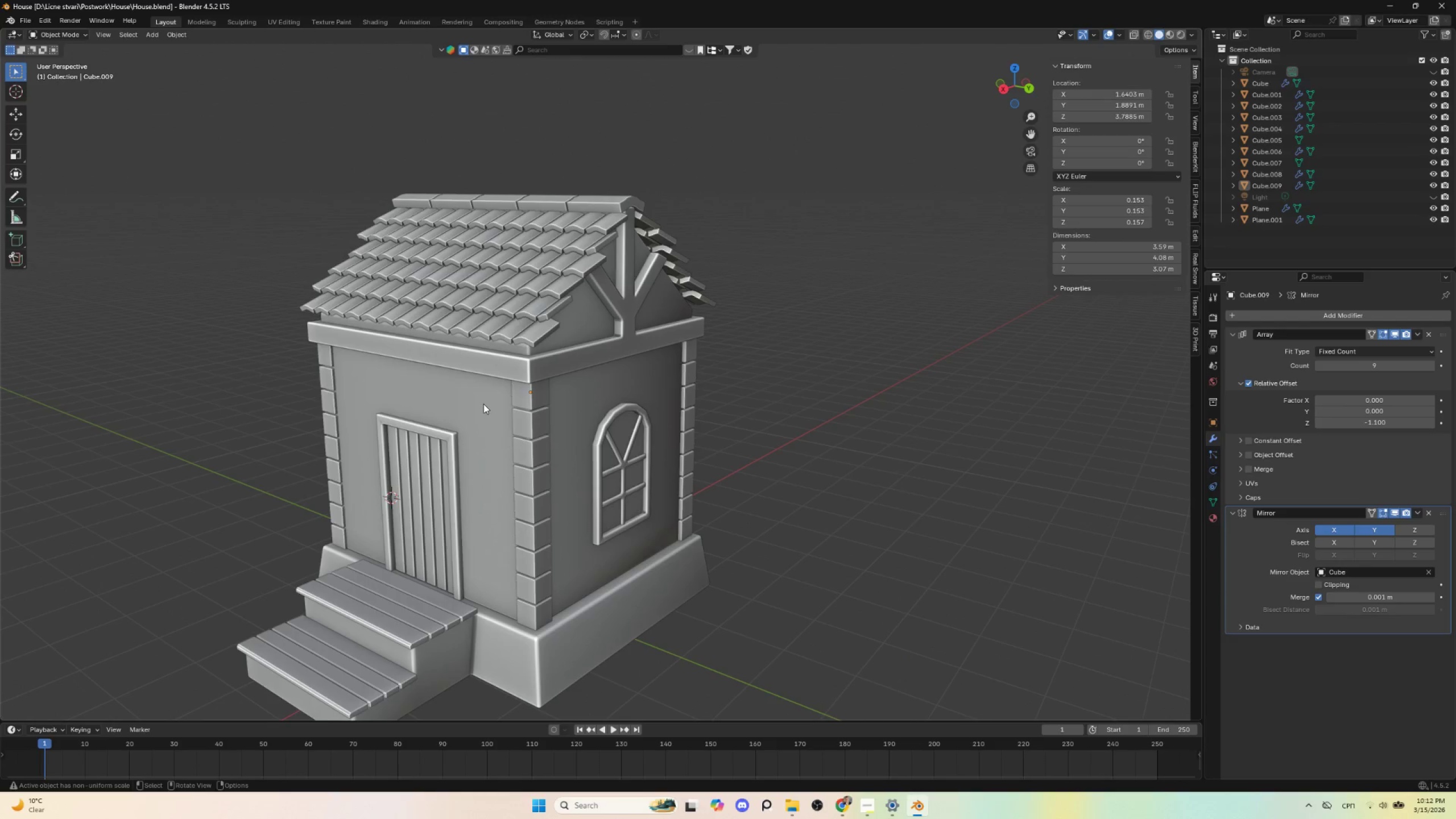 
hold_key(key=ShiftLeft, duration=0.52)
 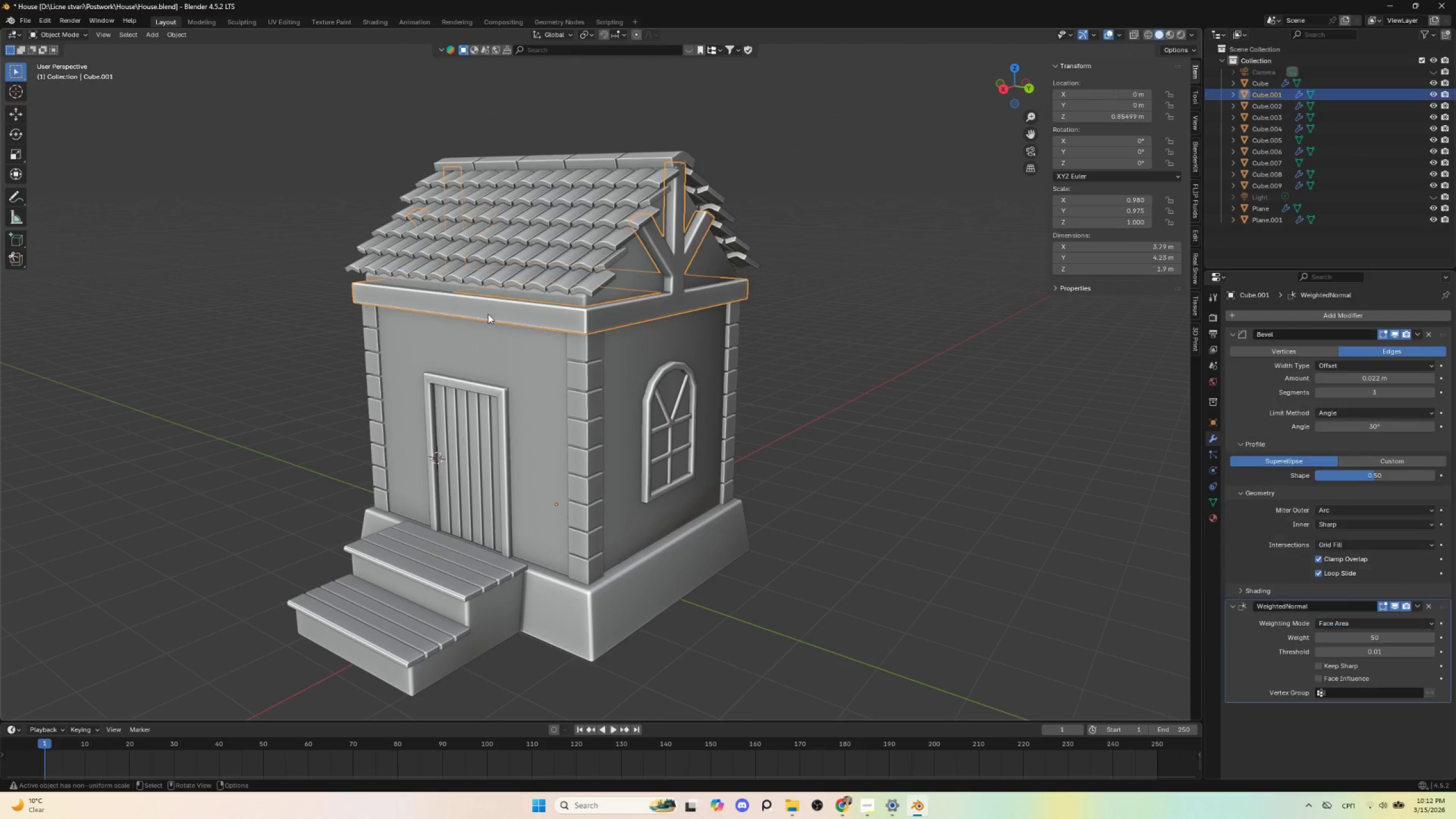 
hold_key(key=ShiftLeft, duration=2.34)
left_click([488, 314])
 